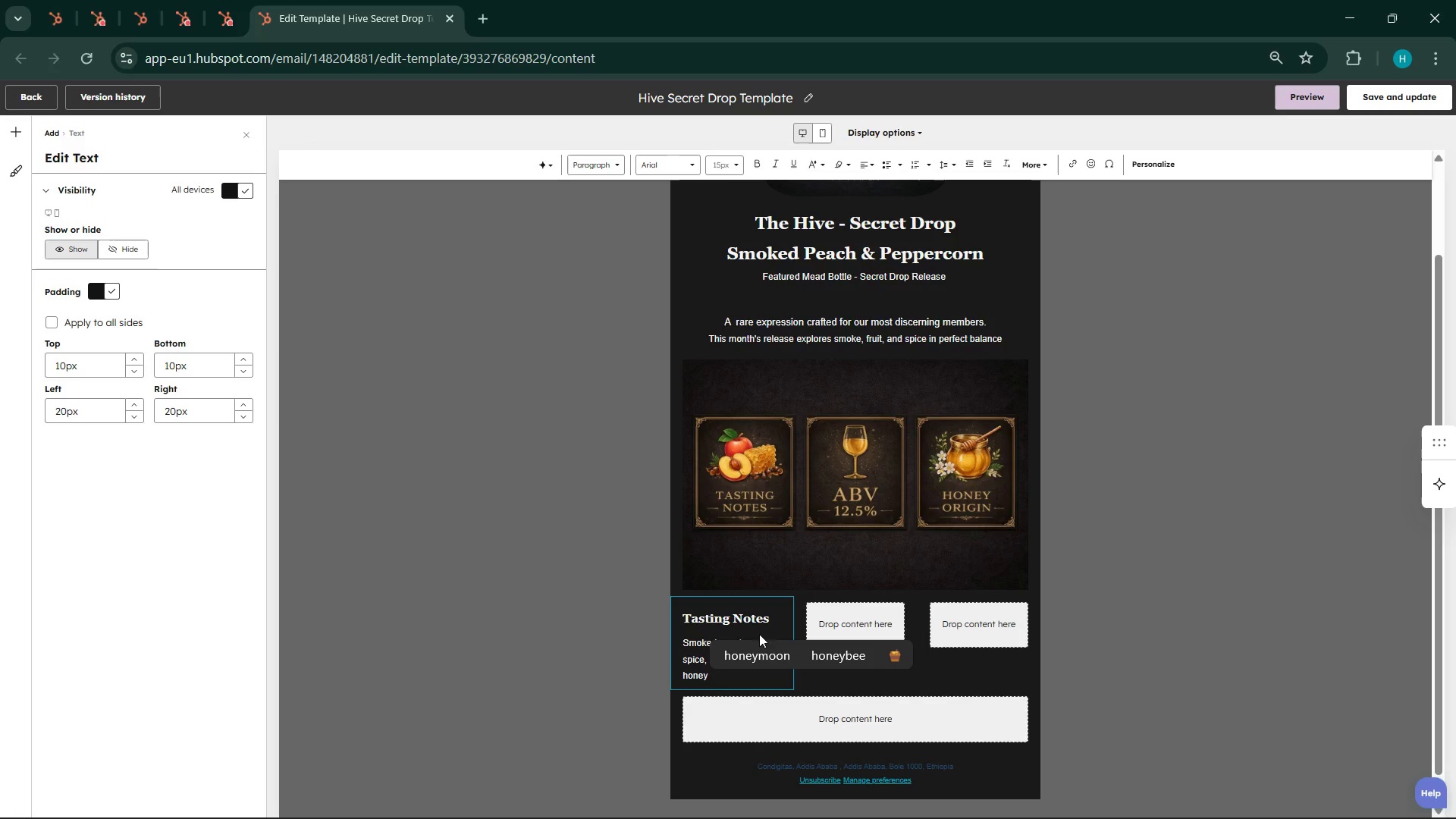 
left_click([748, 633])
 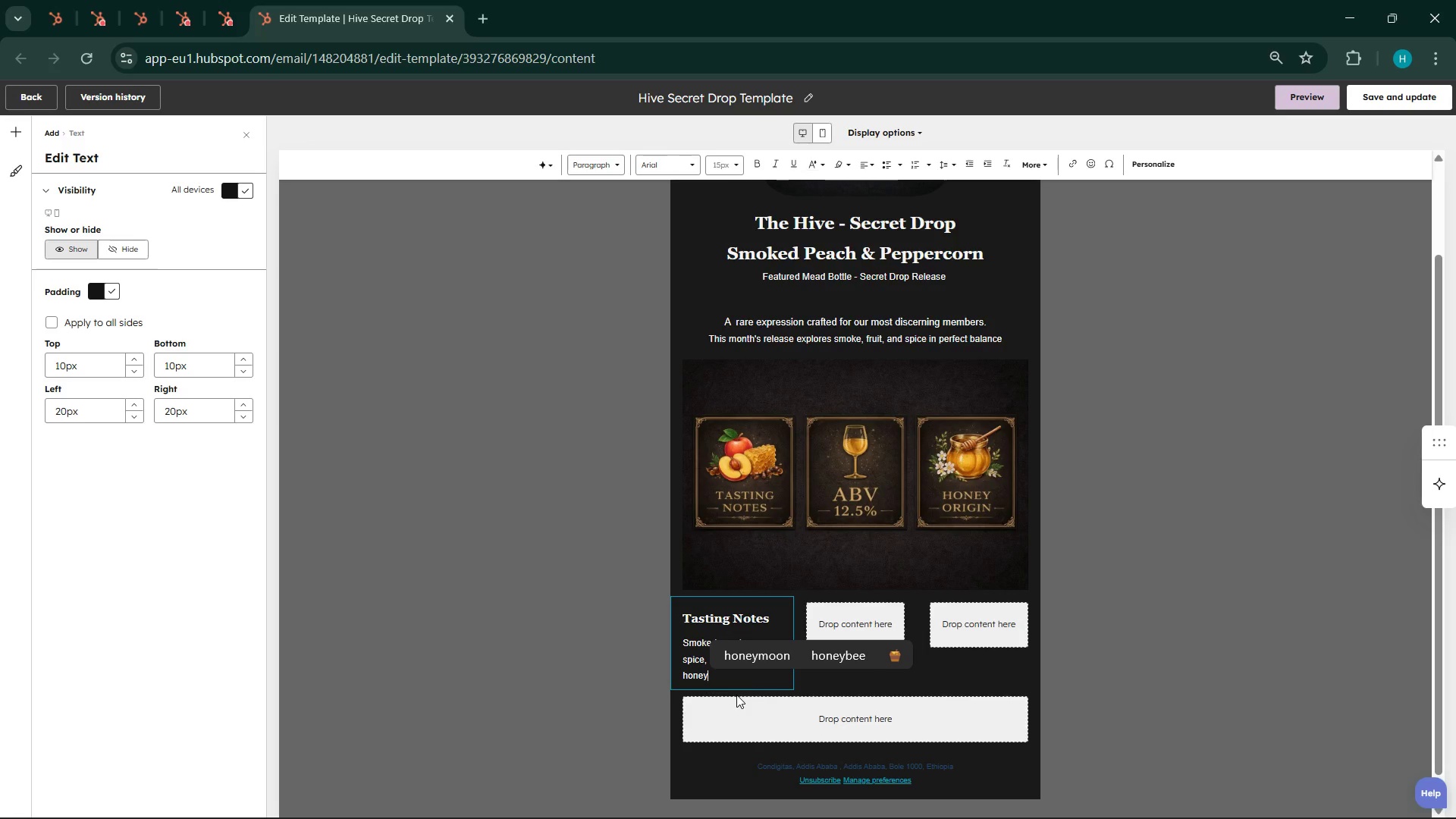 
left_click([736, 686])
 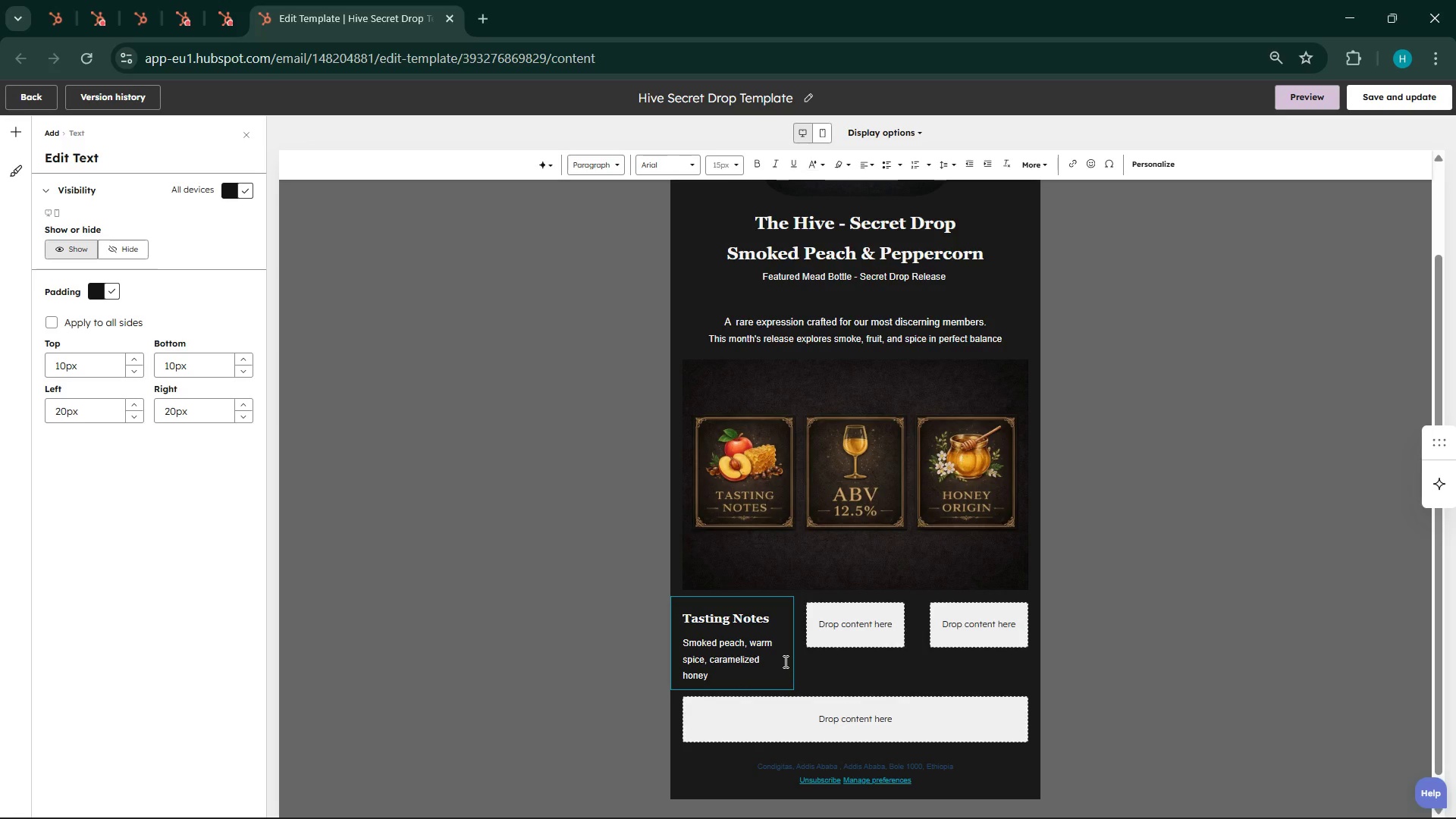 
left_click([784, 661])
 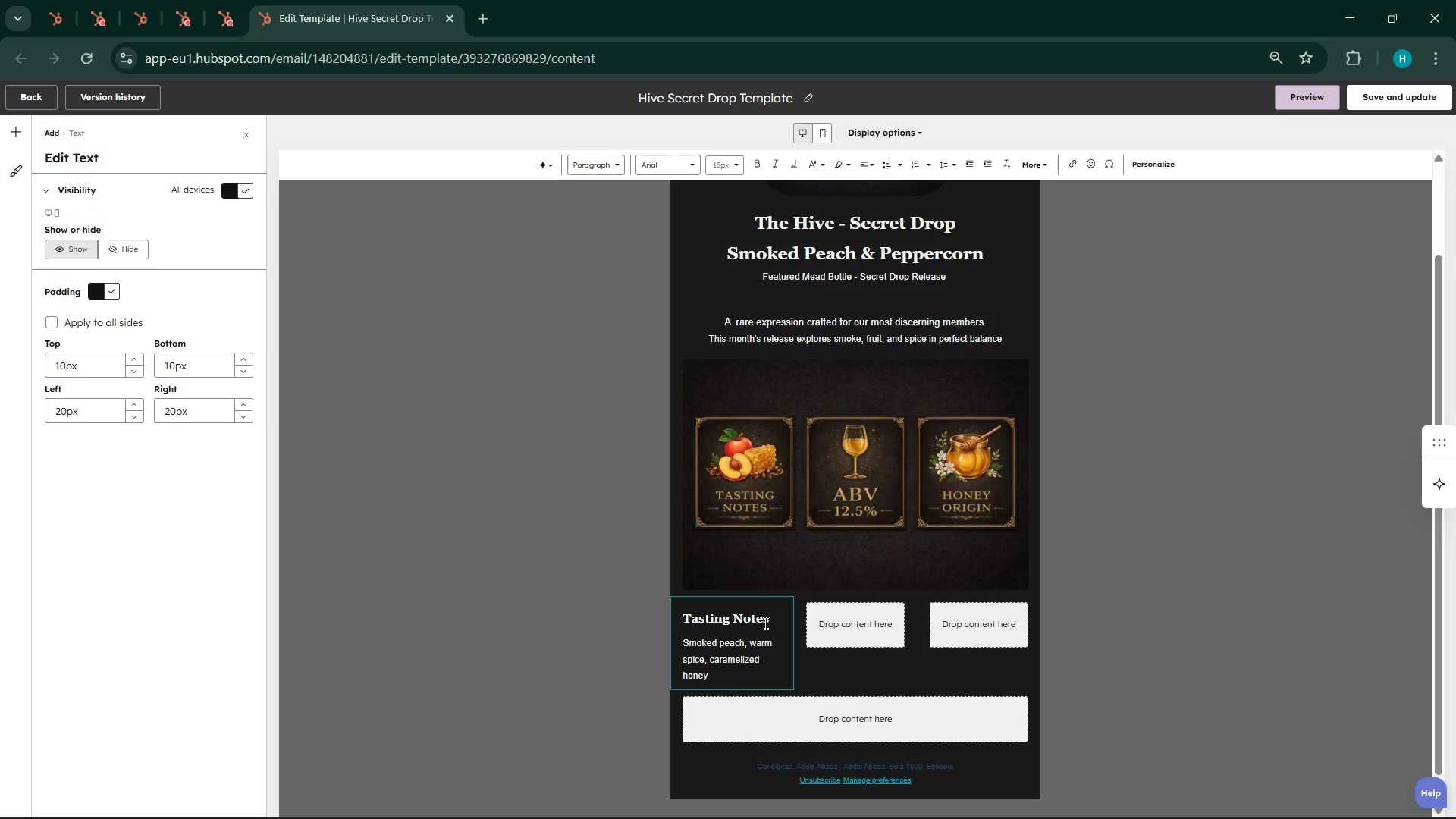 
wait(5.47)
 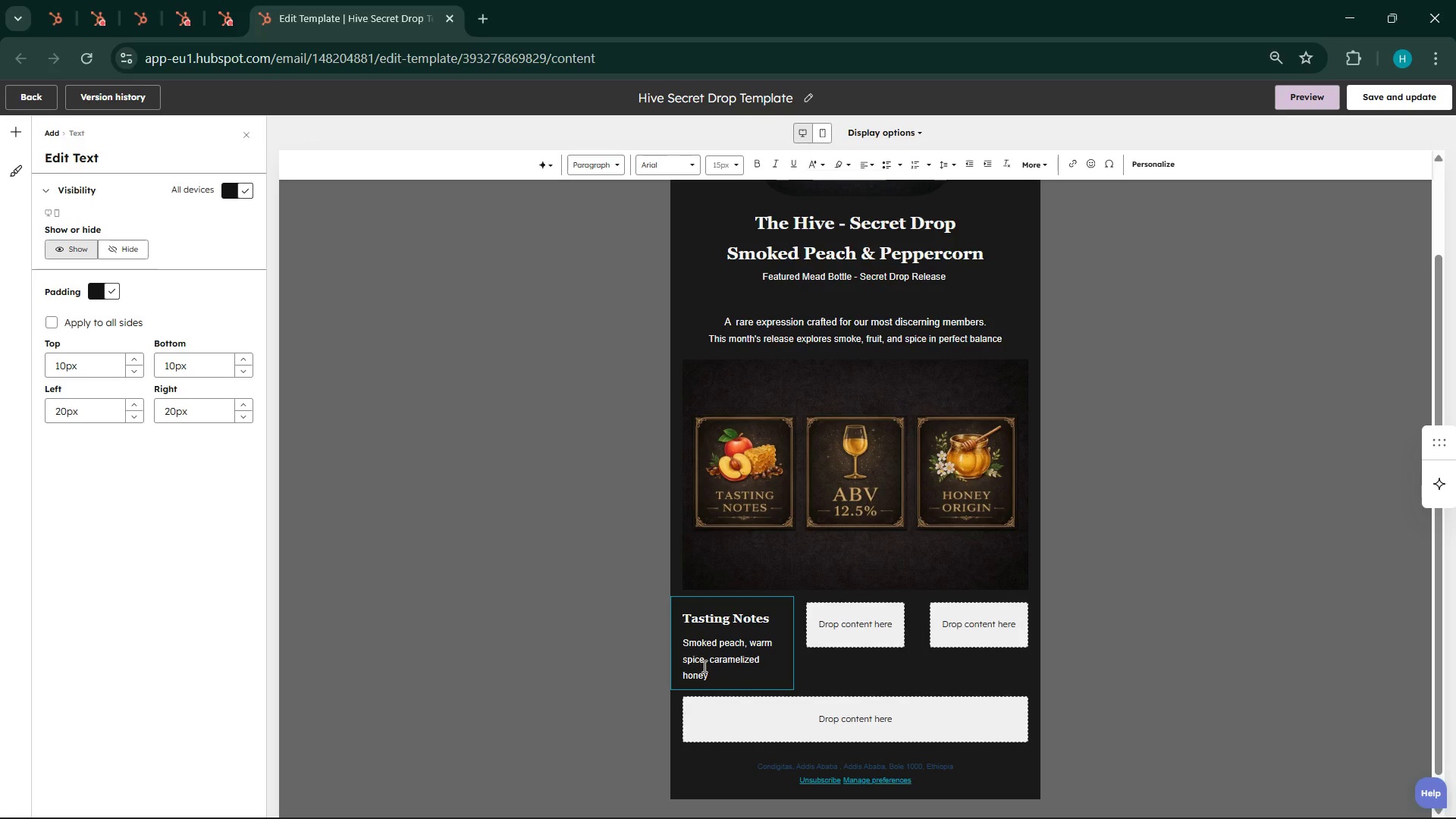 
double_click([742, 615])
 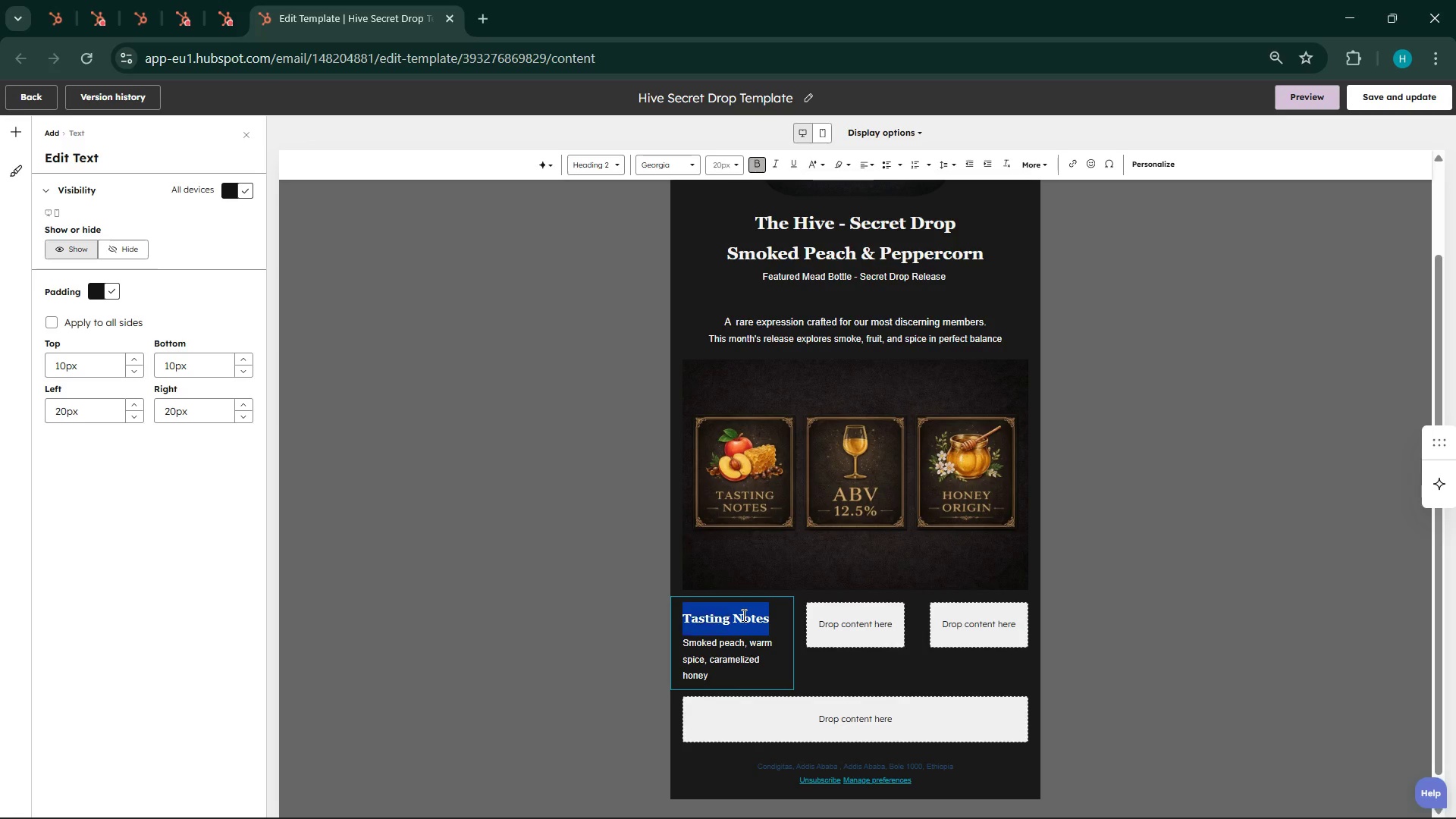 
left_click([742, 615])
 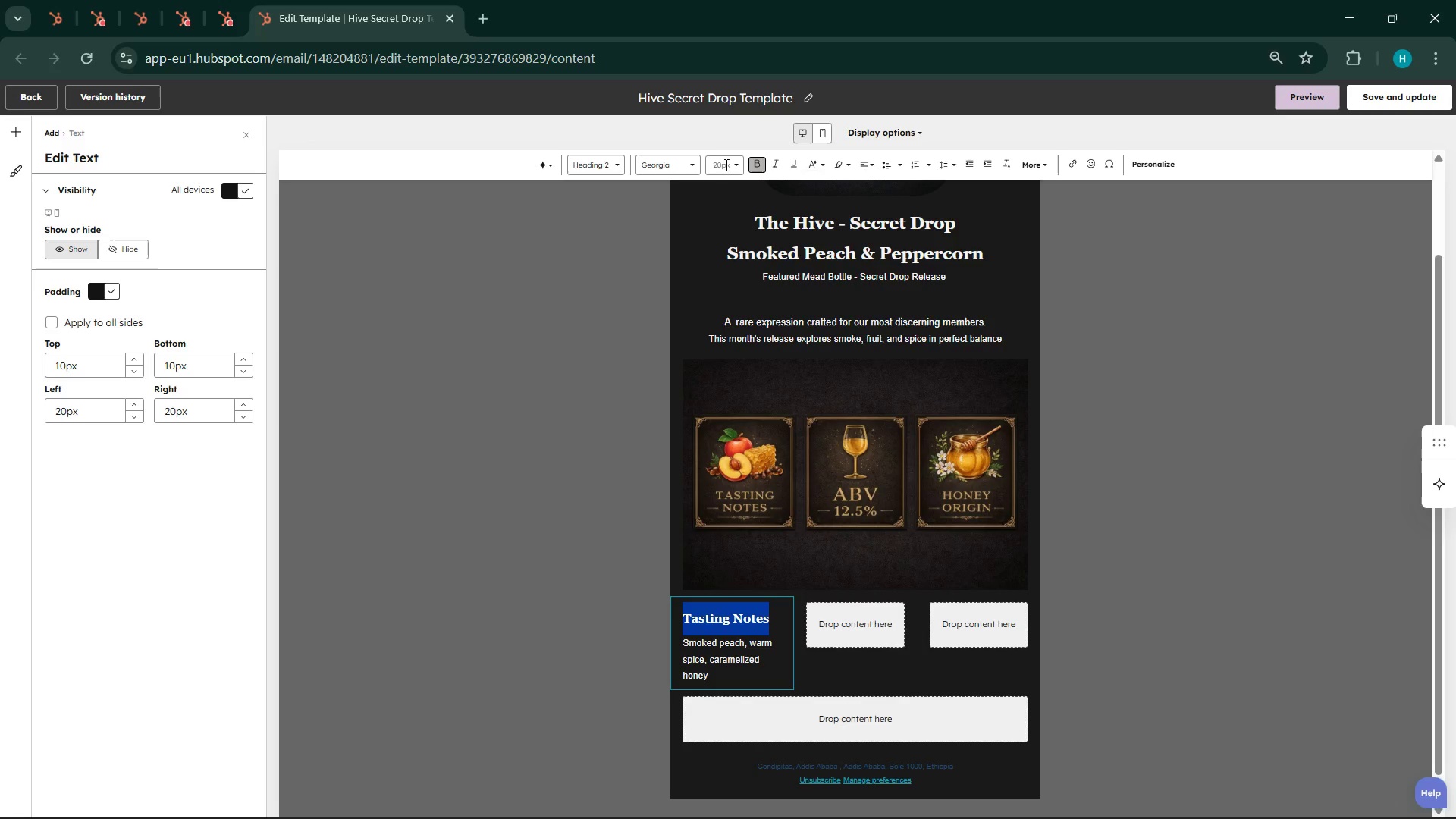 
left_click([732, 169])
 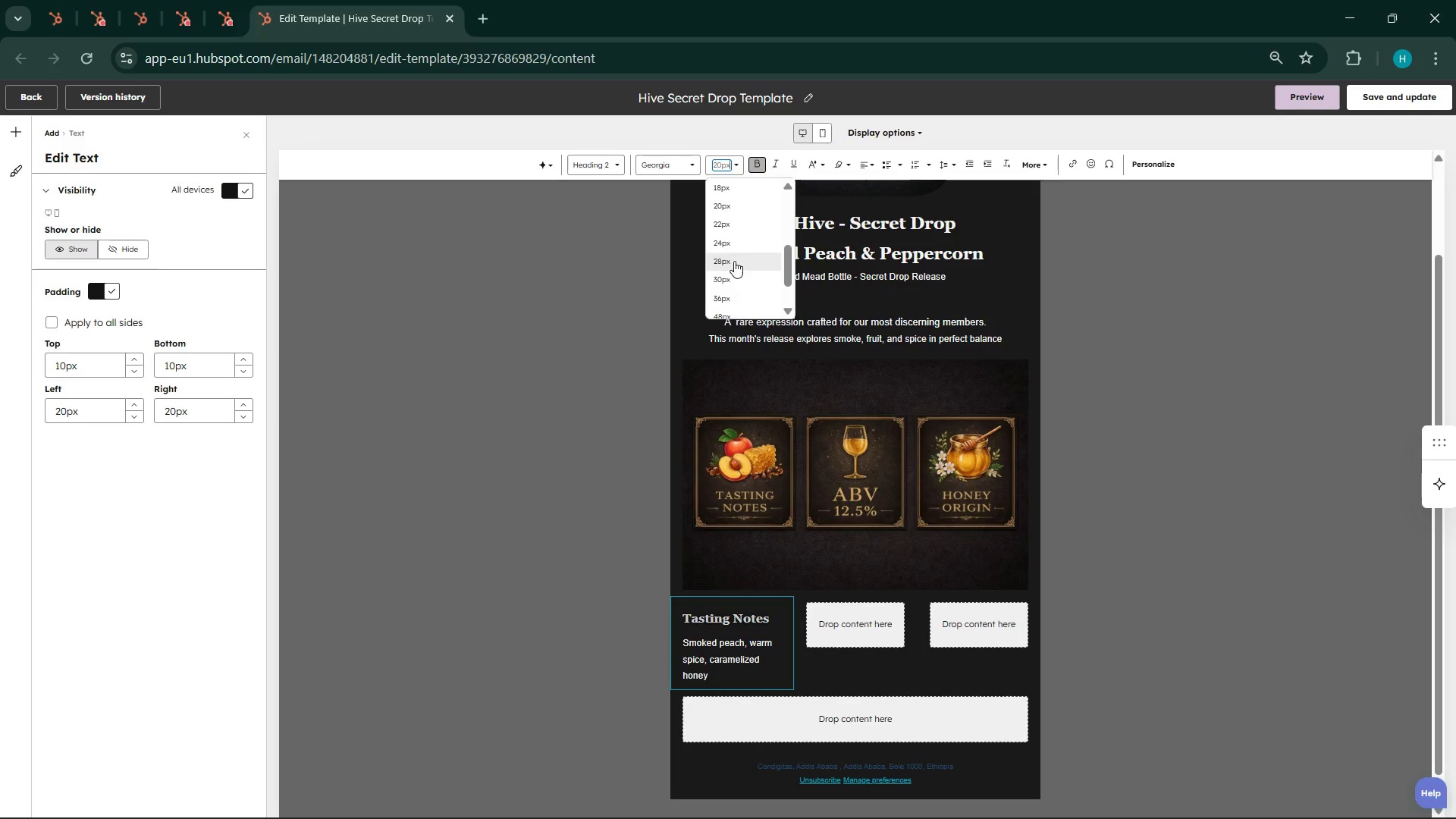 
left_click([737, 249])
 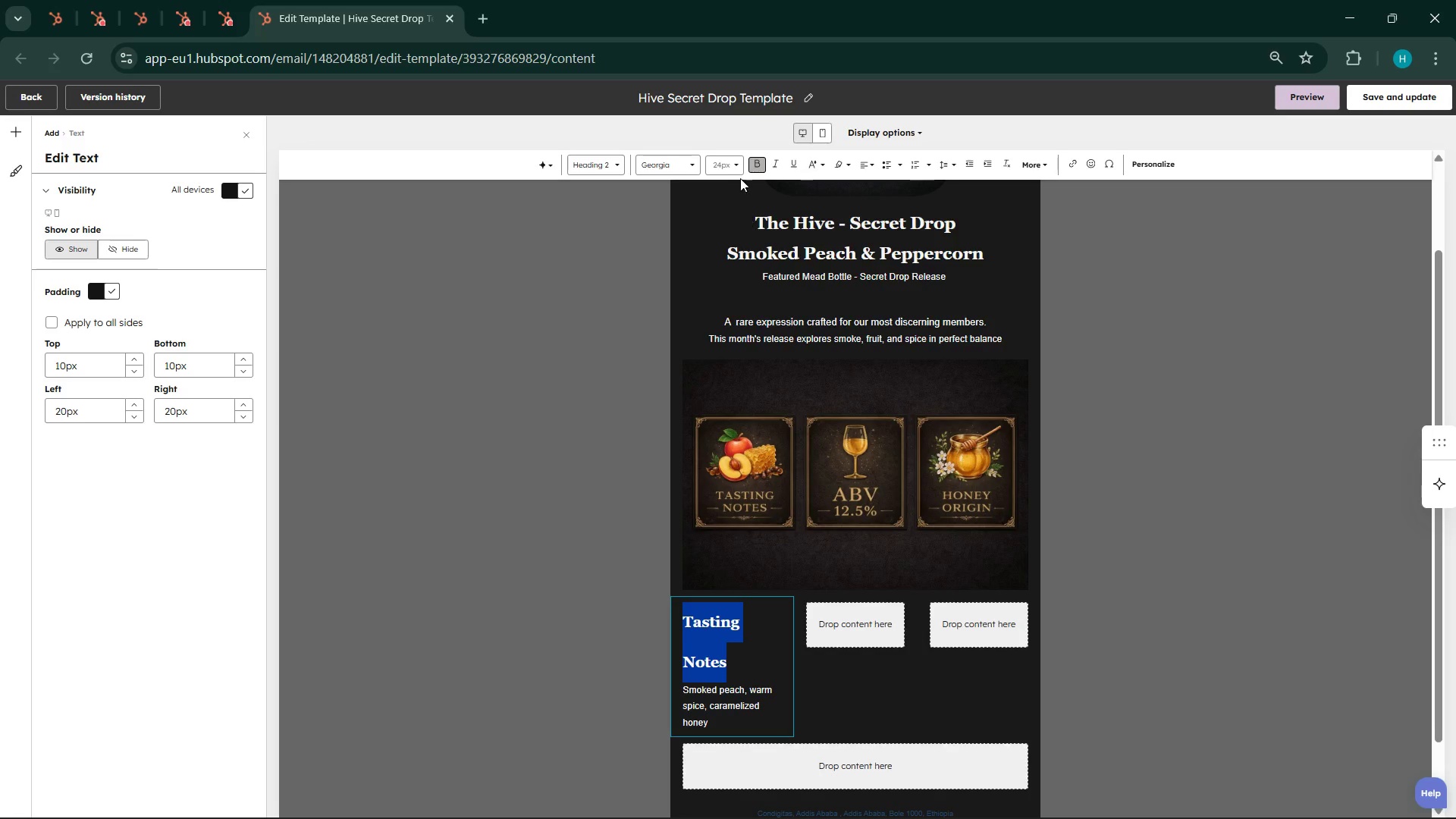 
left_click([739, 170])
 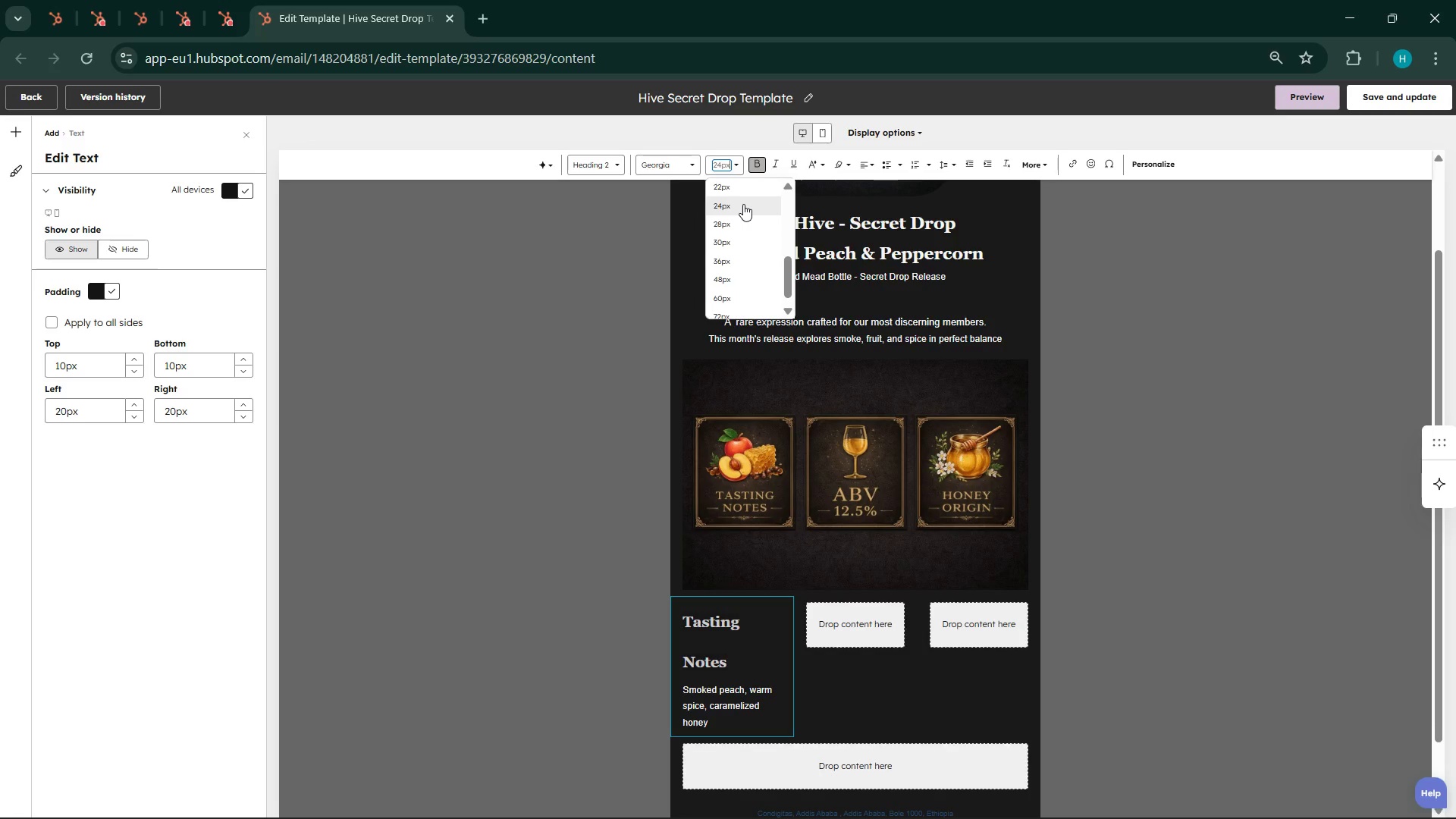 
left_click([743, 191])
 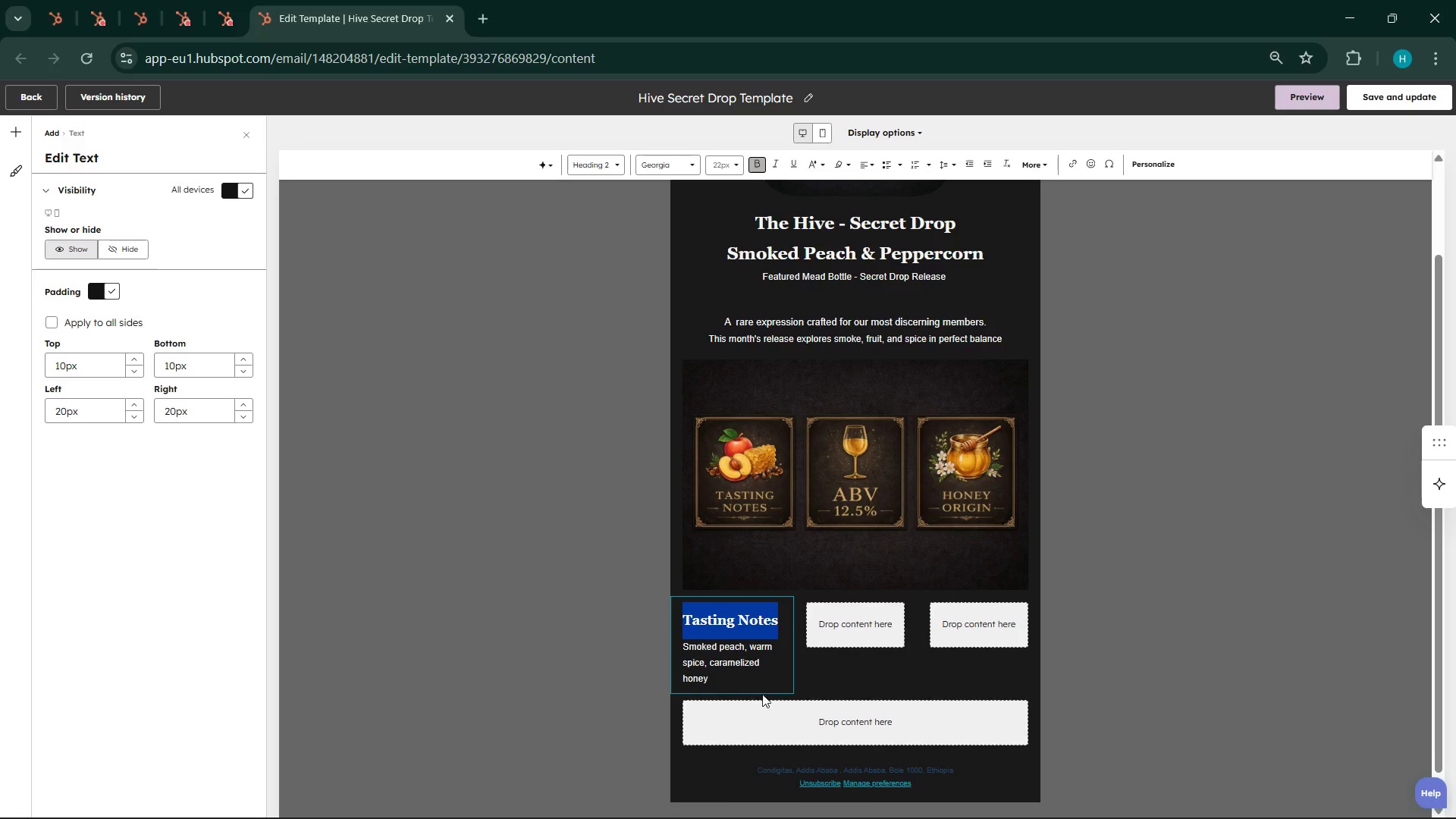 
left_click([763, 650])
 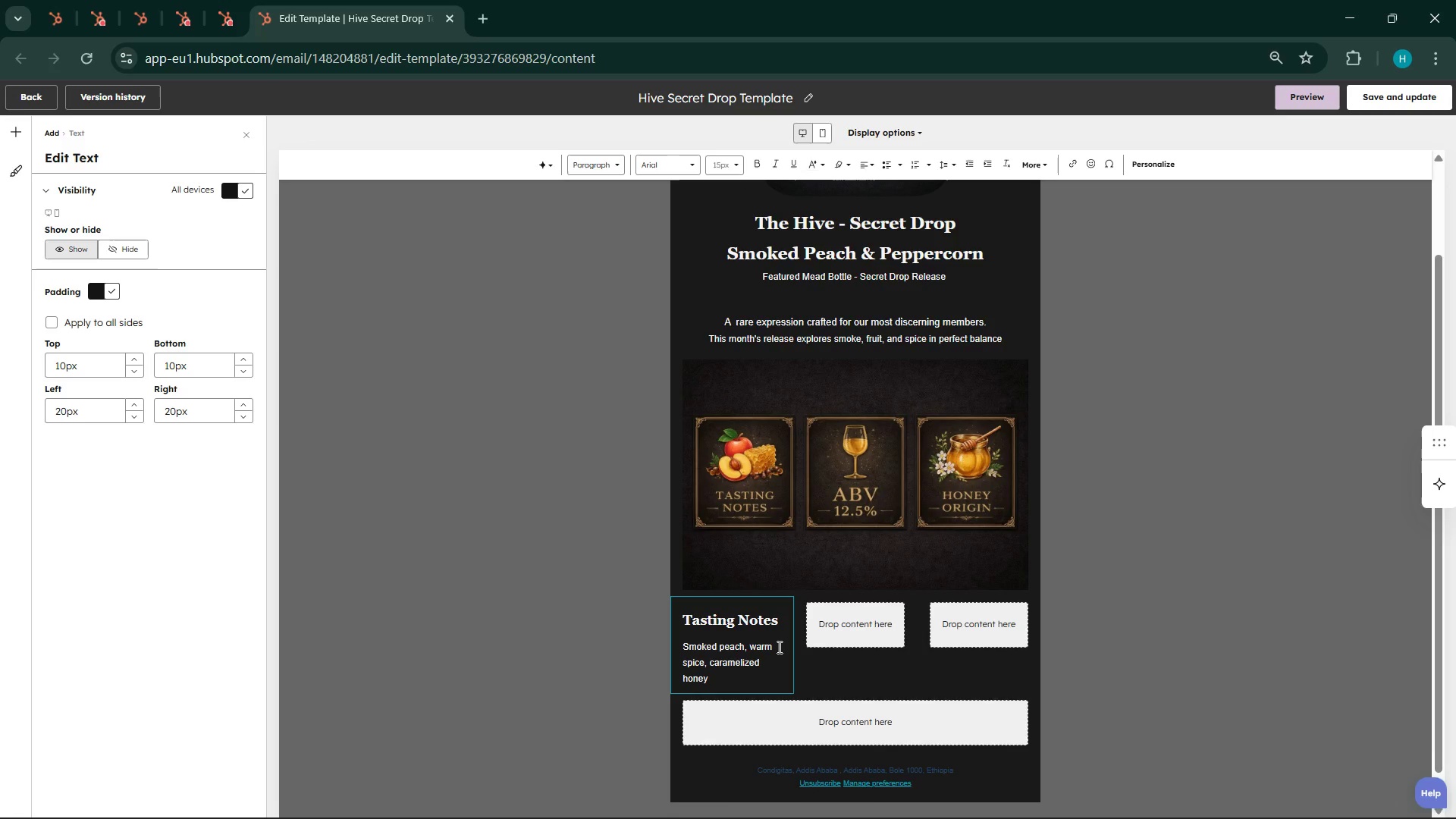 
left_click([778, 647])
 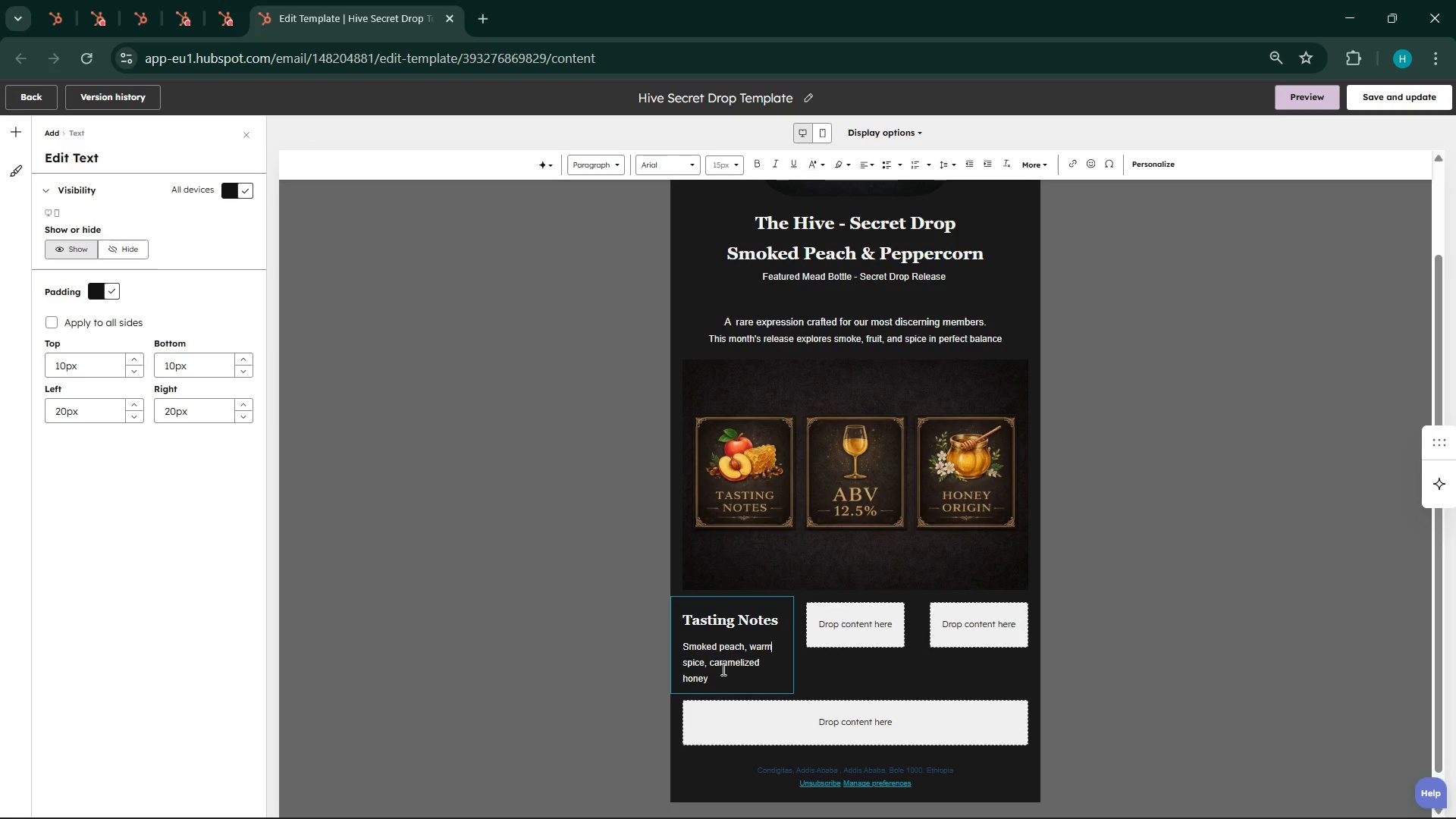 
left_click([710, 657])
 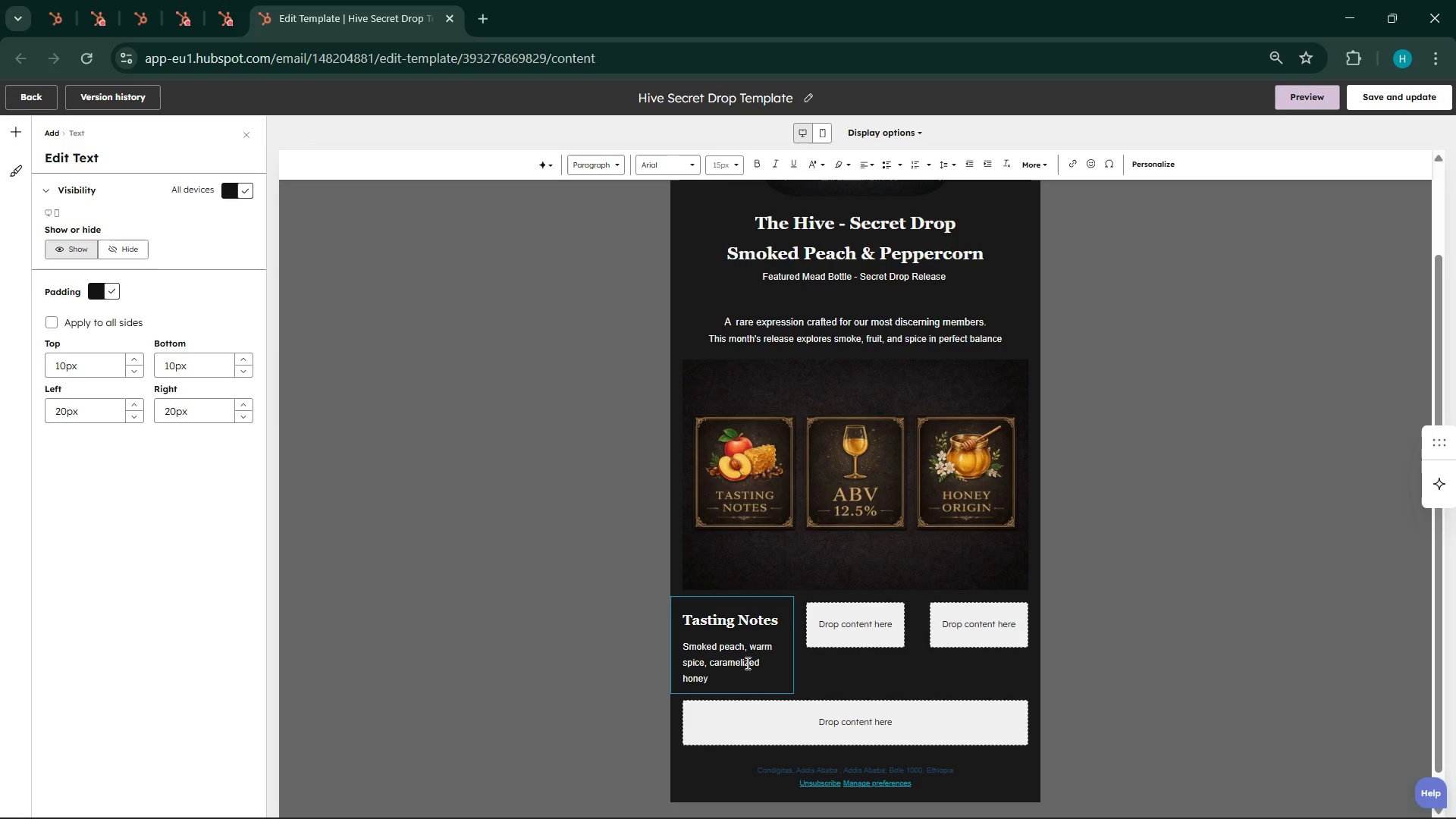 
key(Enter)
 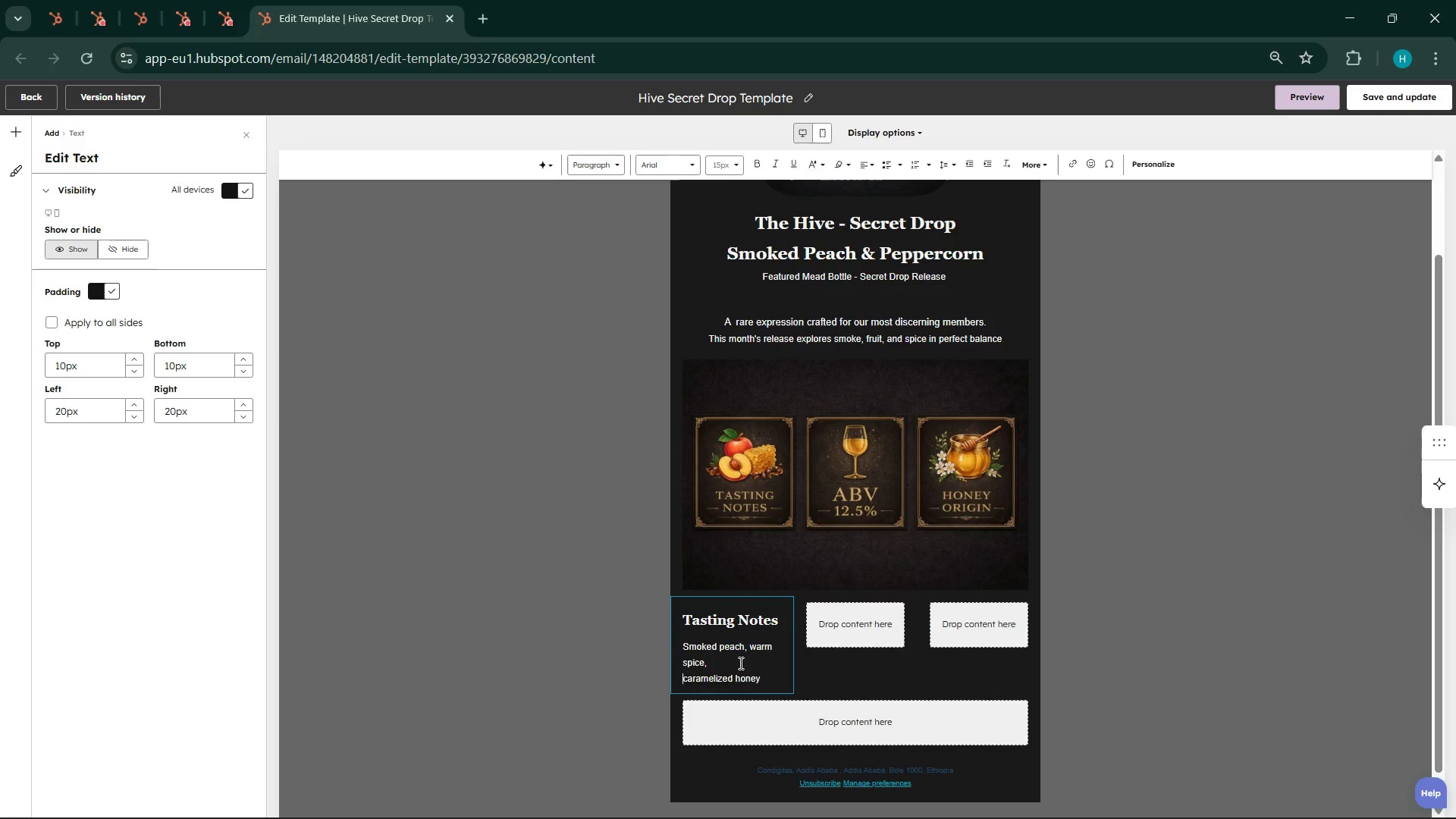 
left_click([733, 662])
 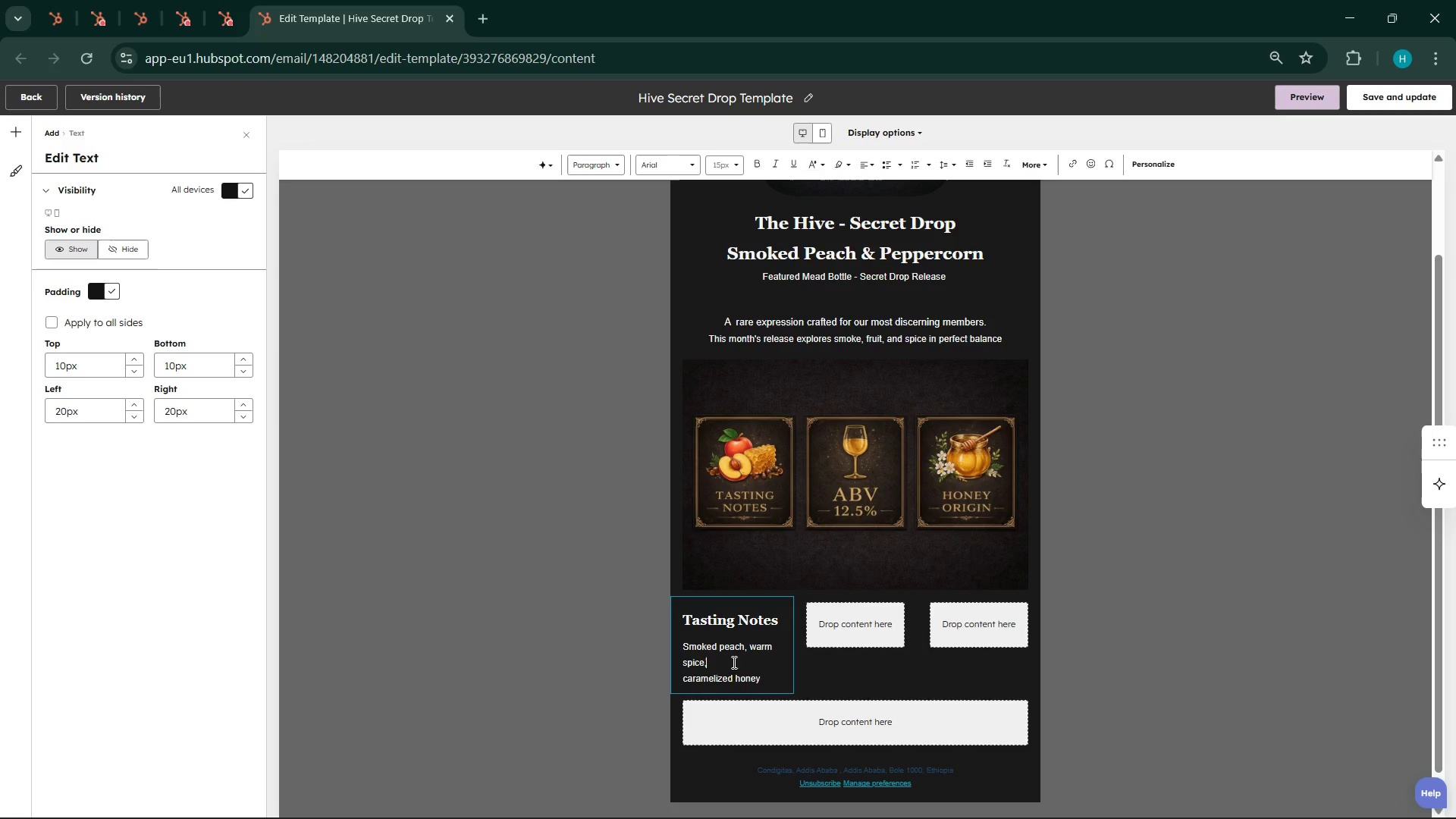 
key(Delete)
 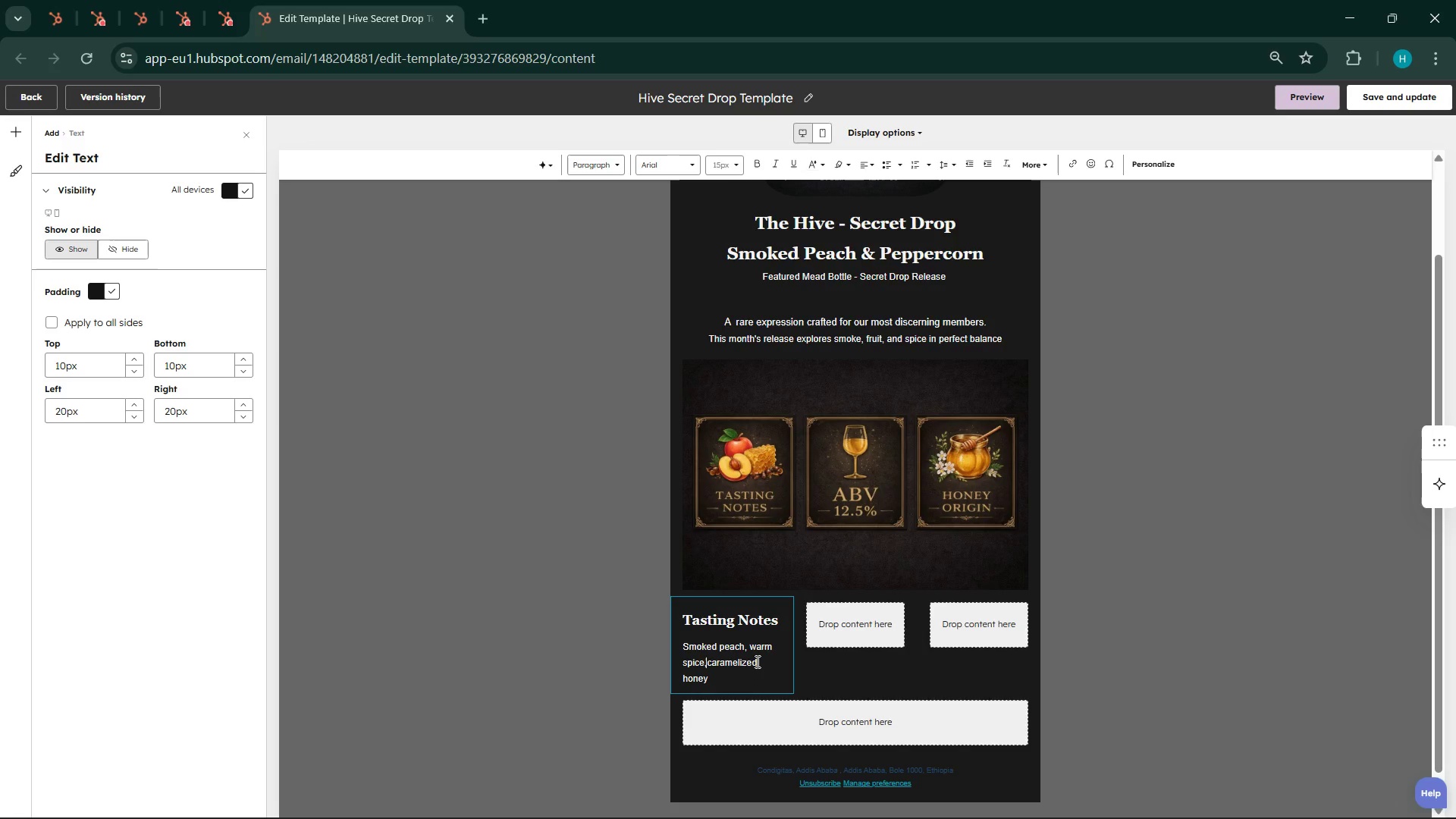 
left_click([760, 661])
 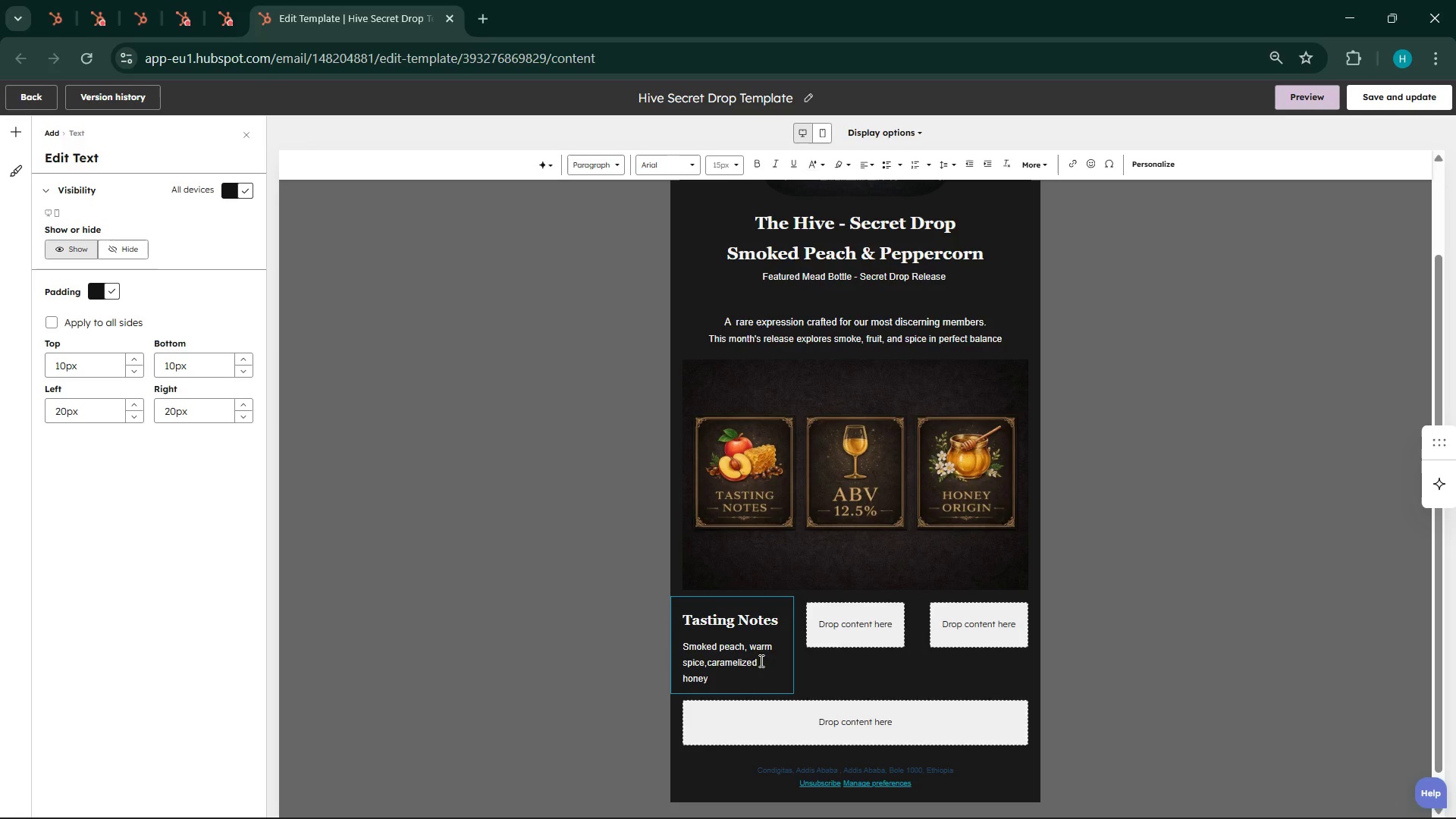 
key(Delete)
 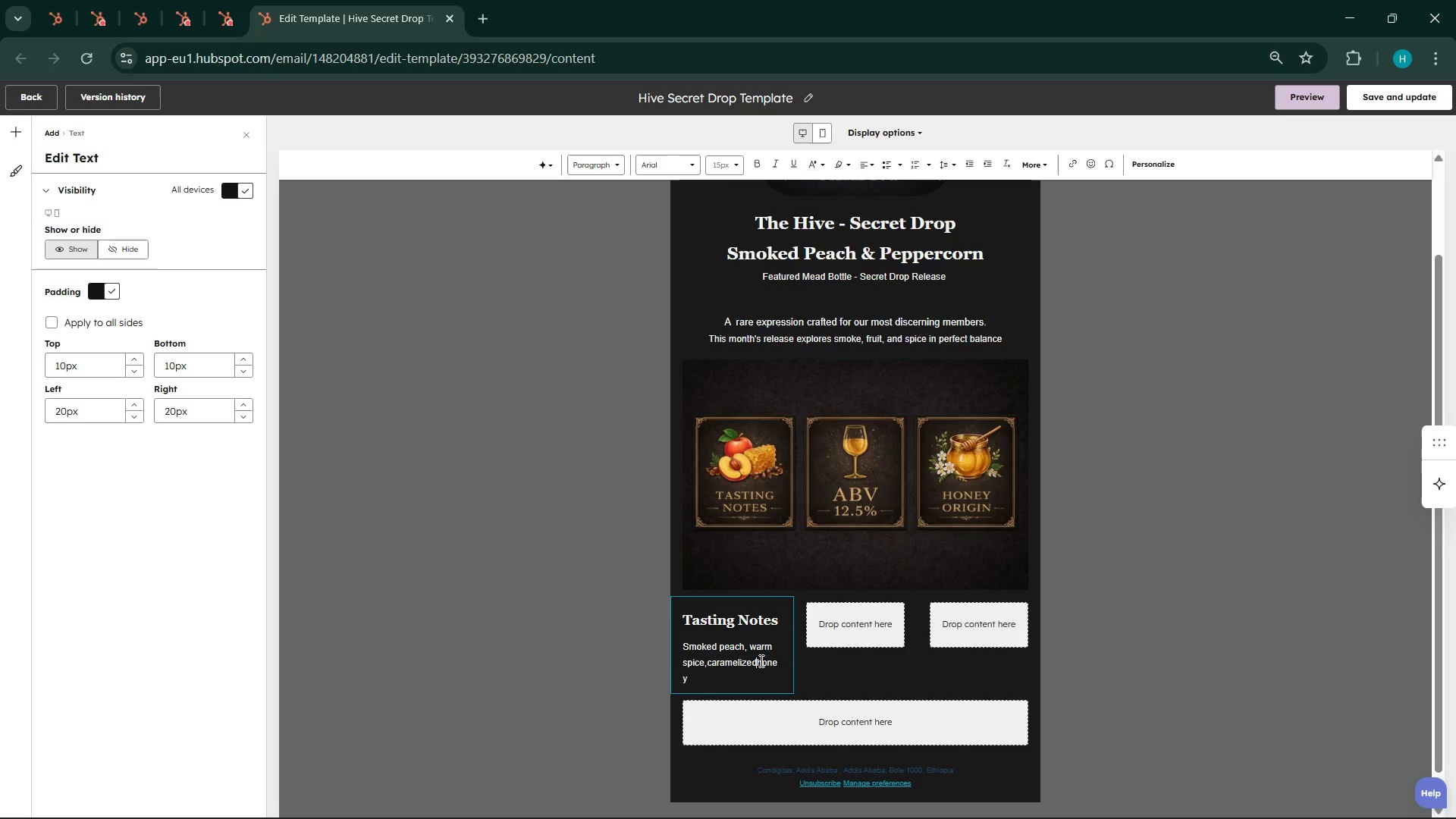 
key(Space)
 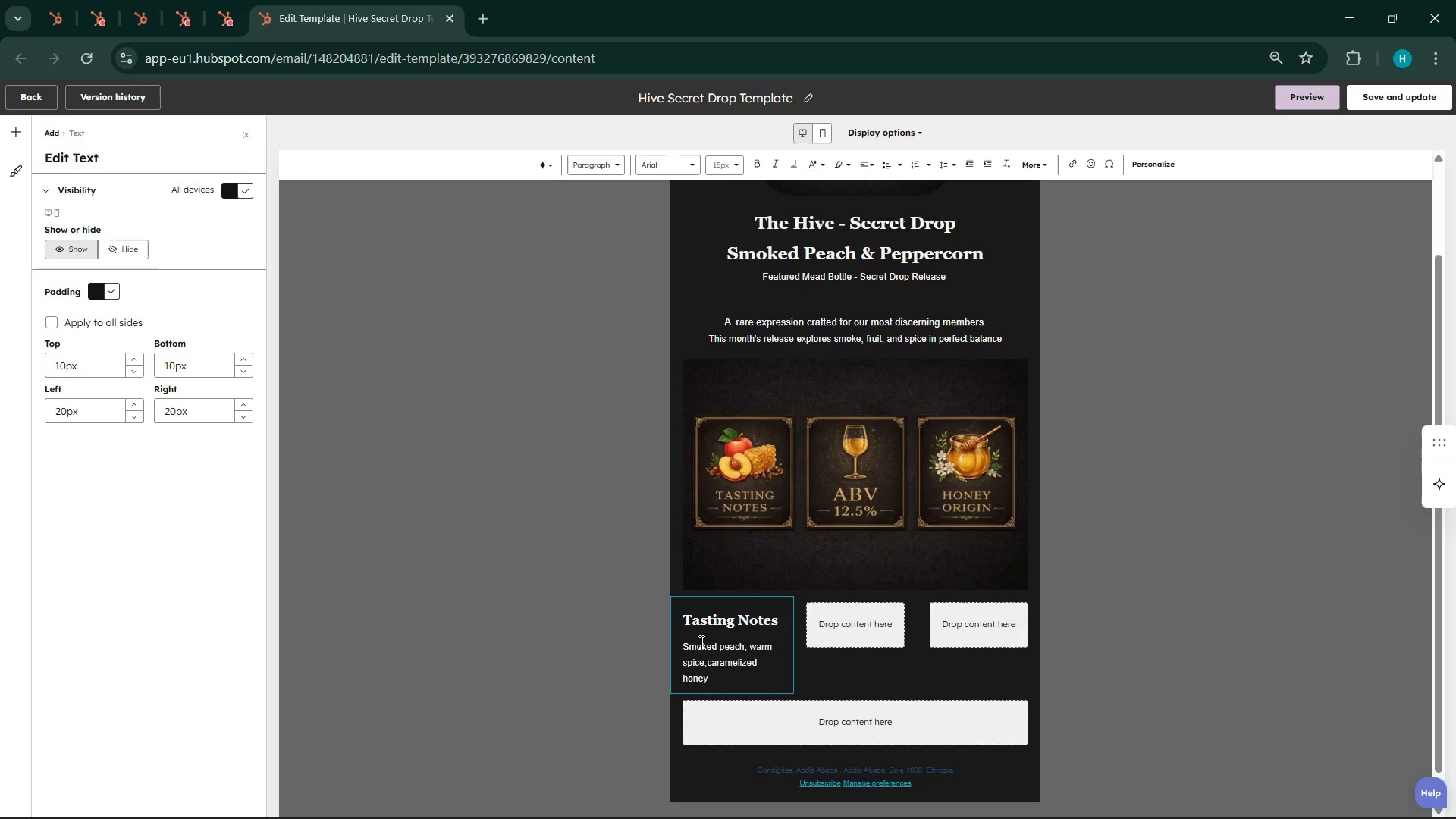 
left_click([727, 631])
 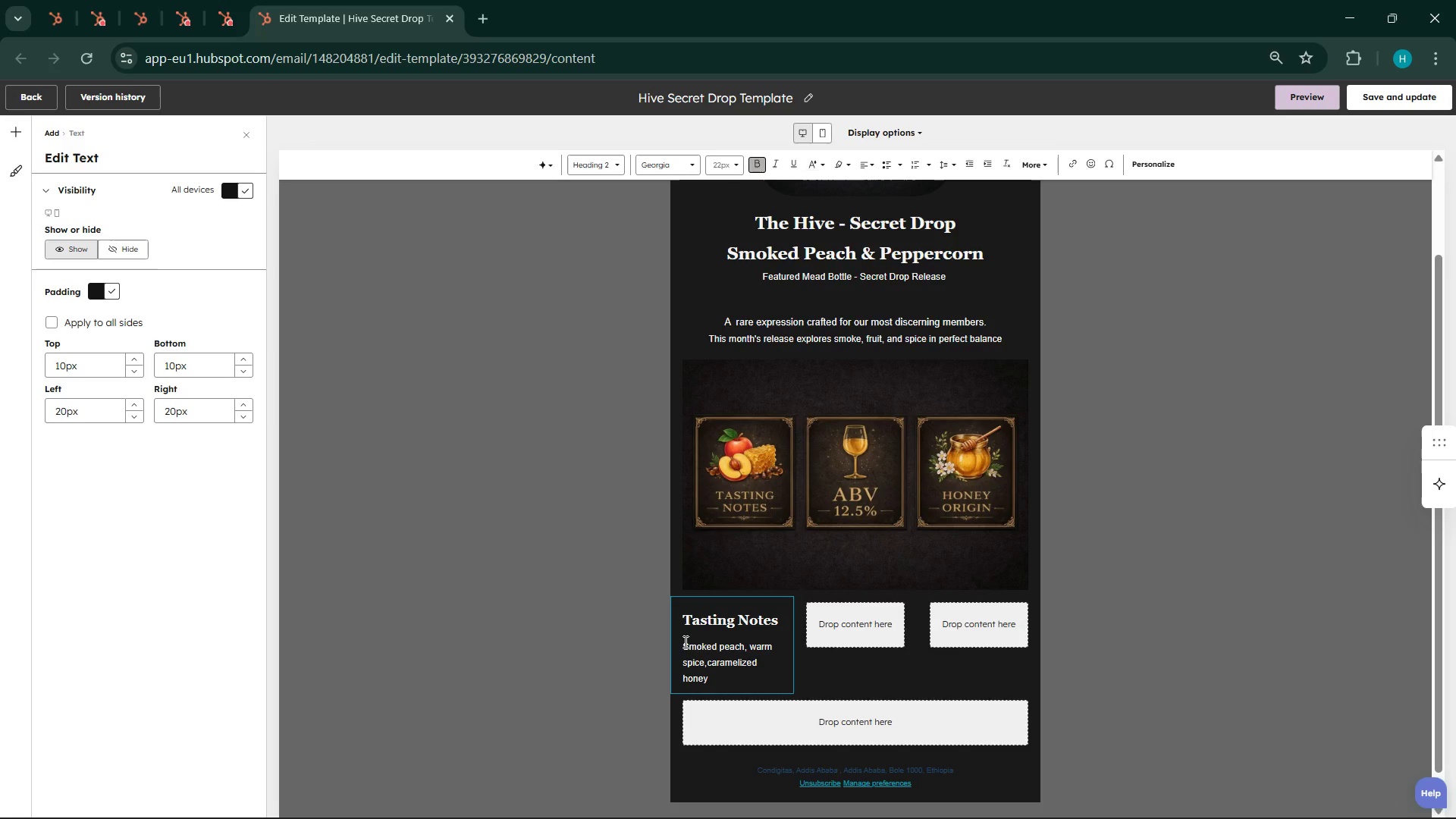 
left_click([684, 642])
 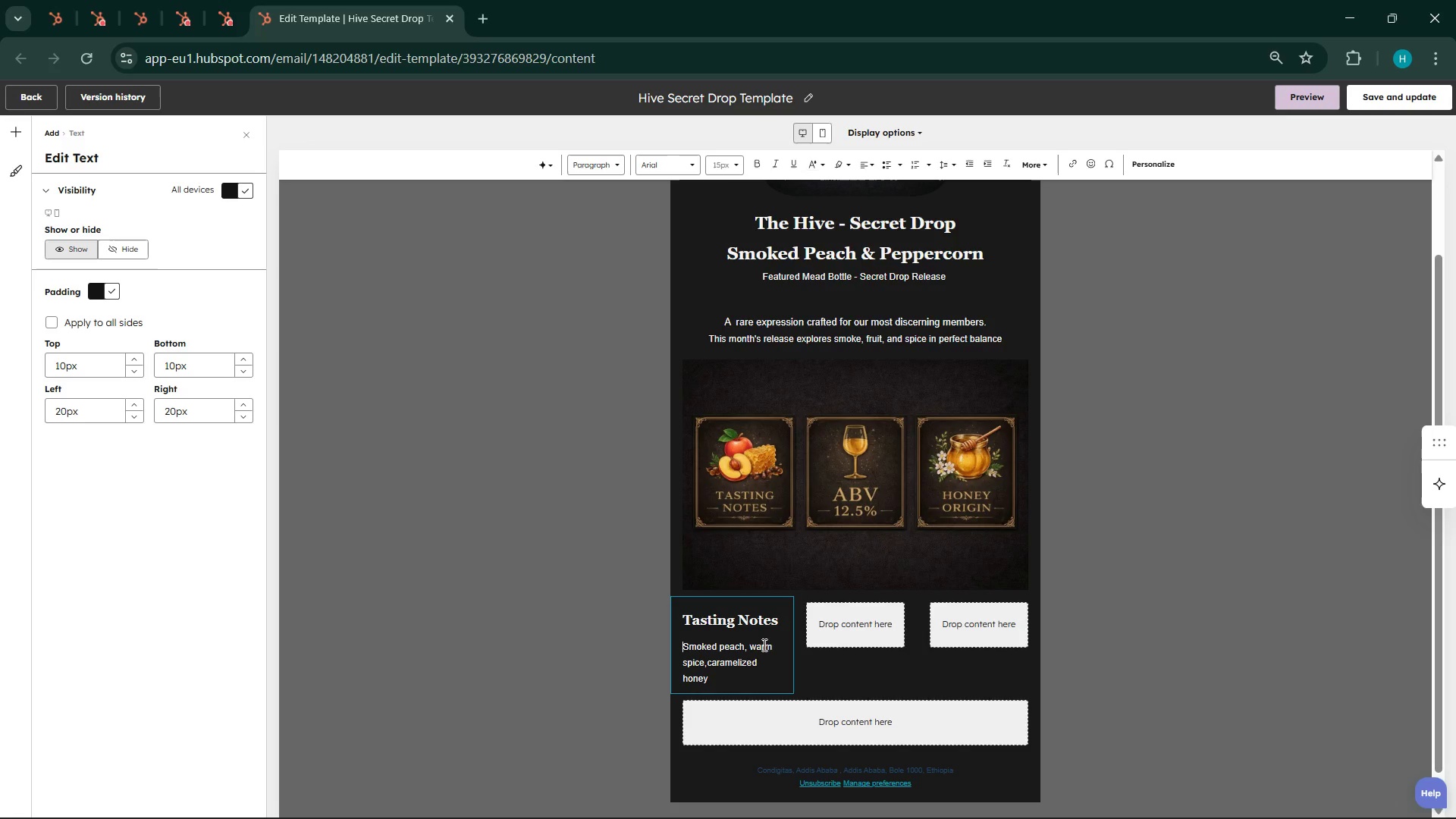 
left_click([783, 664])
 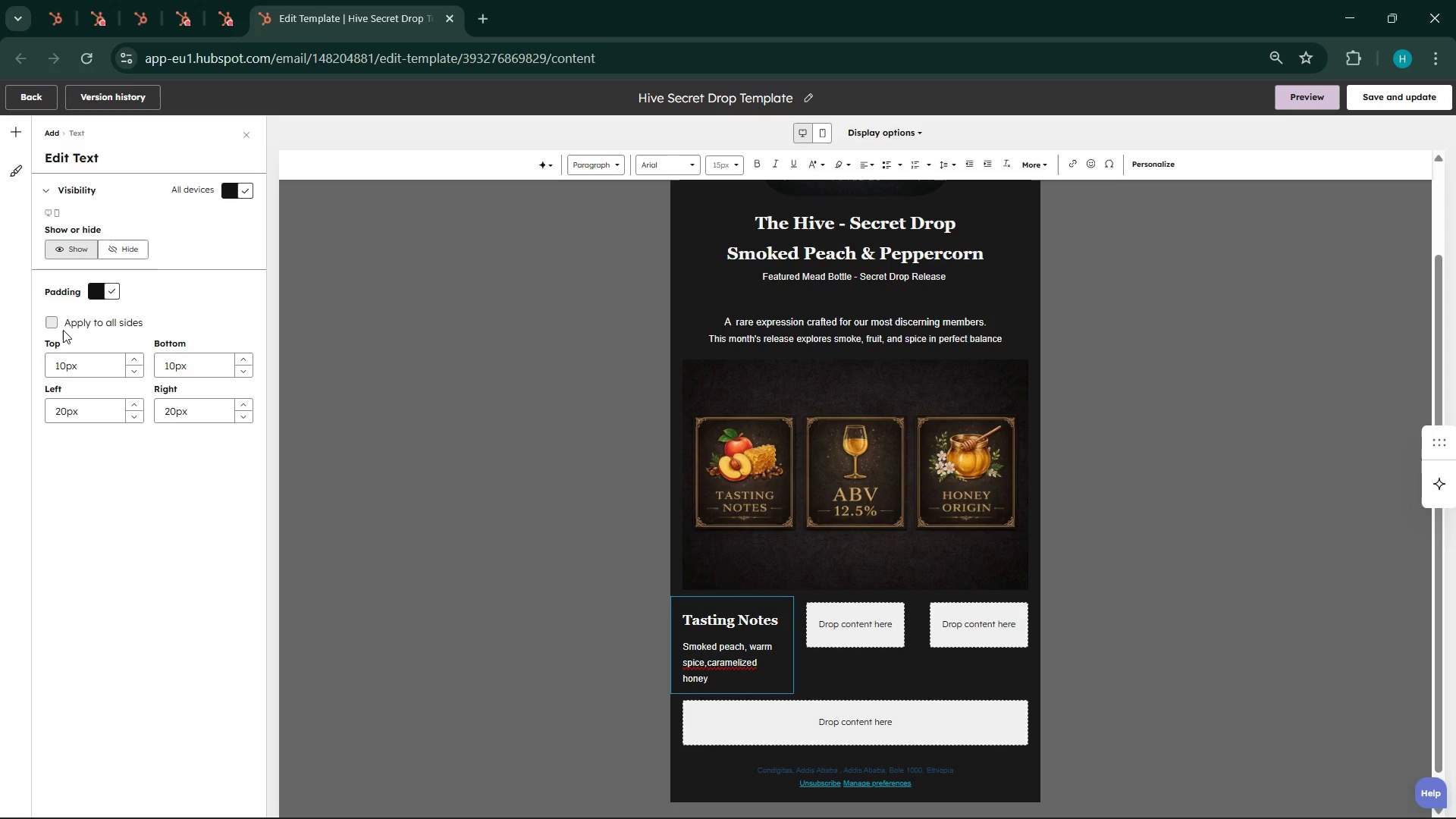 
left_click([54, 325])
 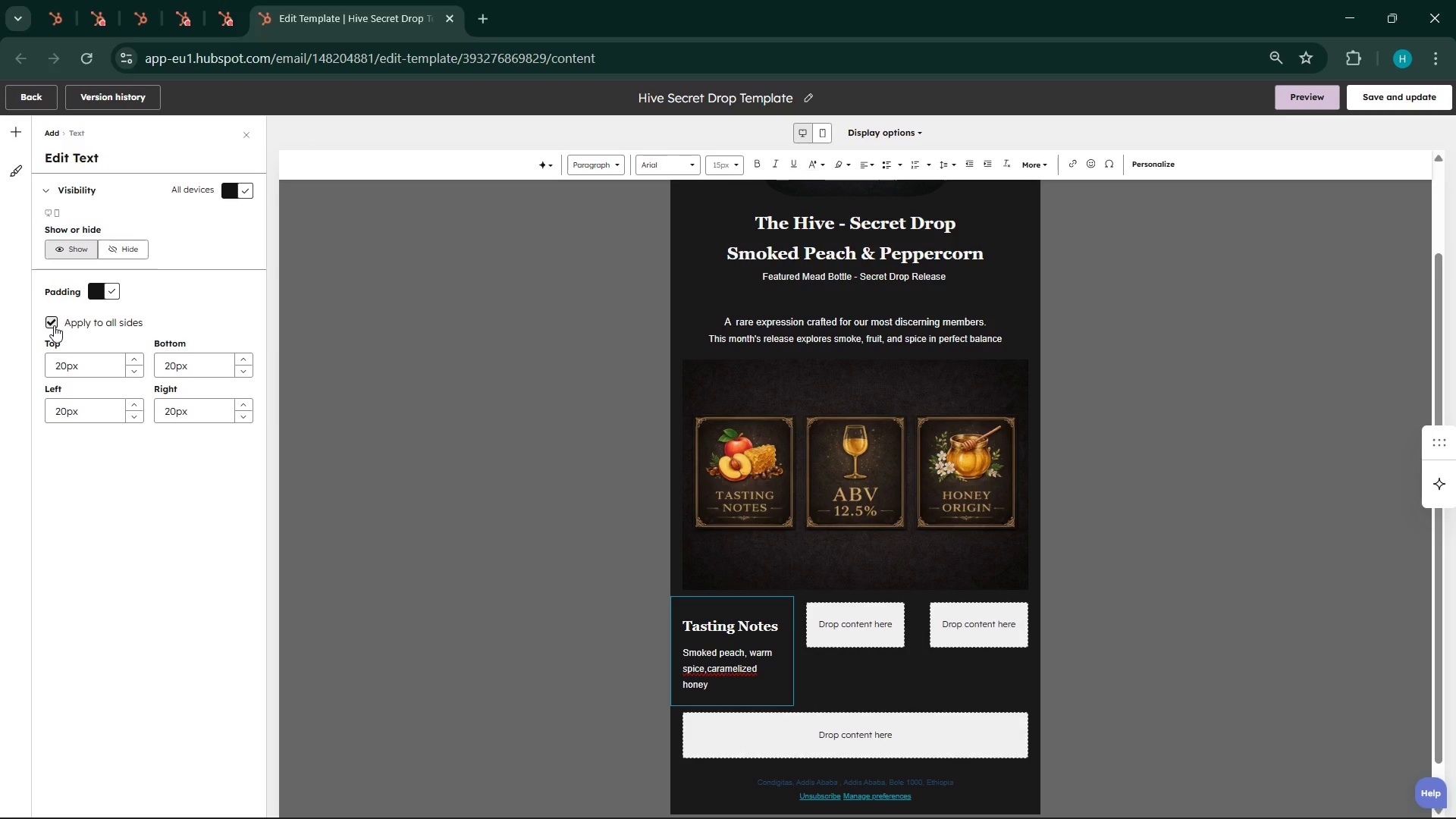 
left_click([54, 325])
 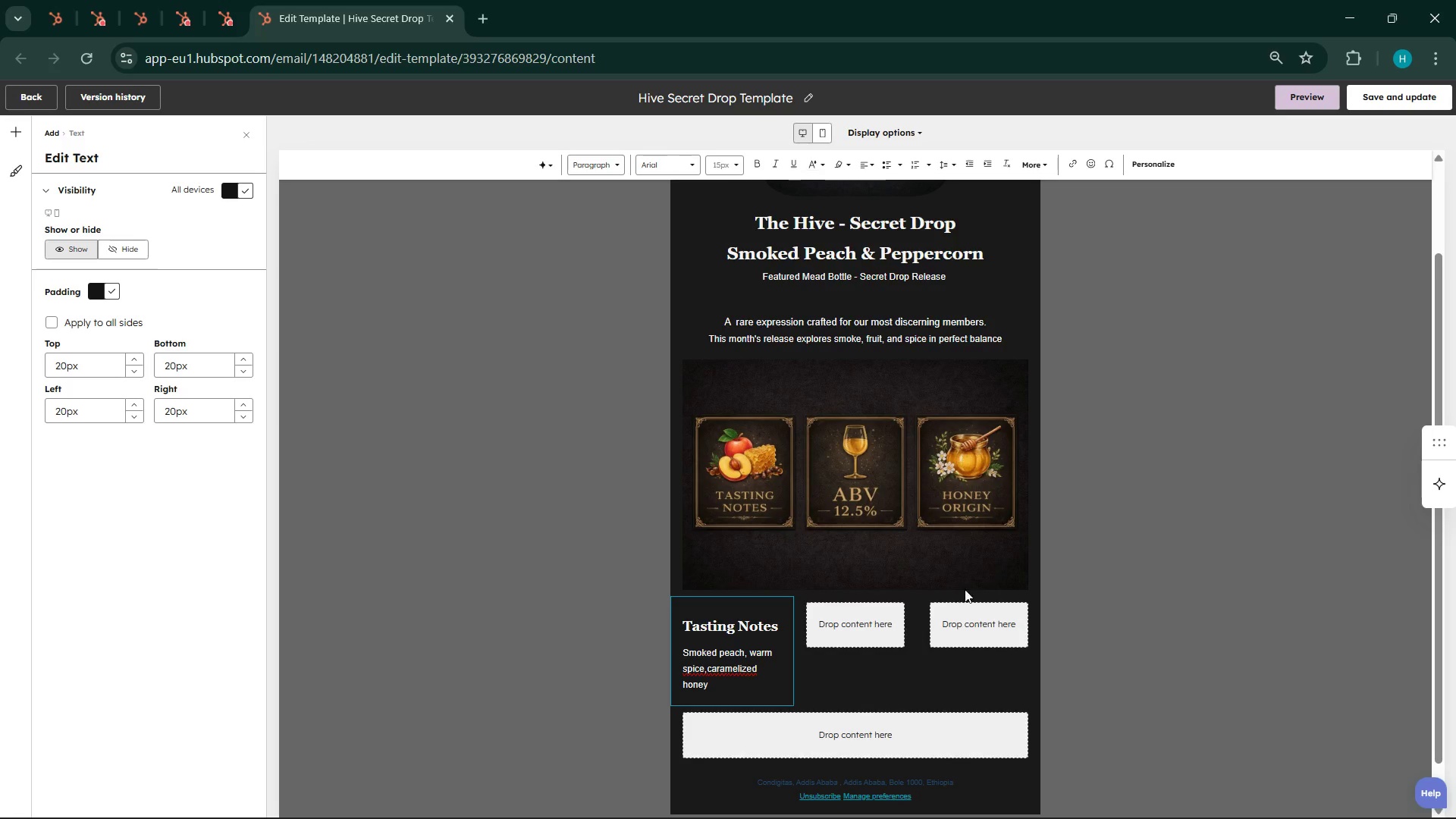 
left_click([879, 615])
 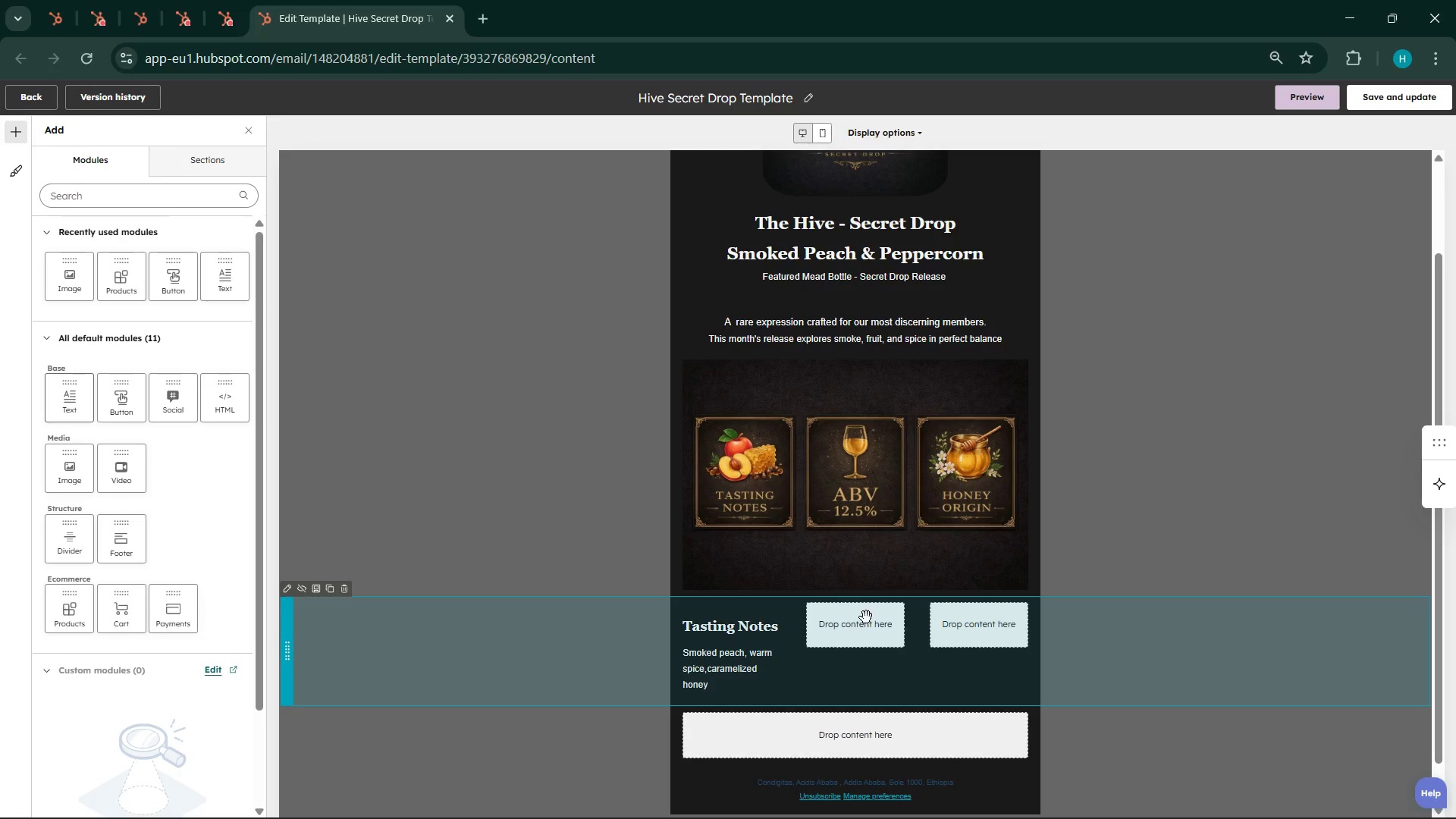 
double_click([866, 617])
 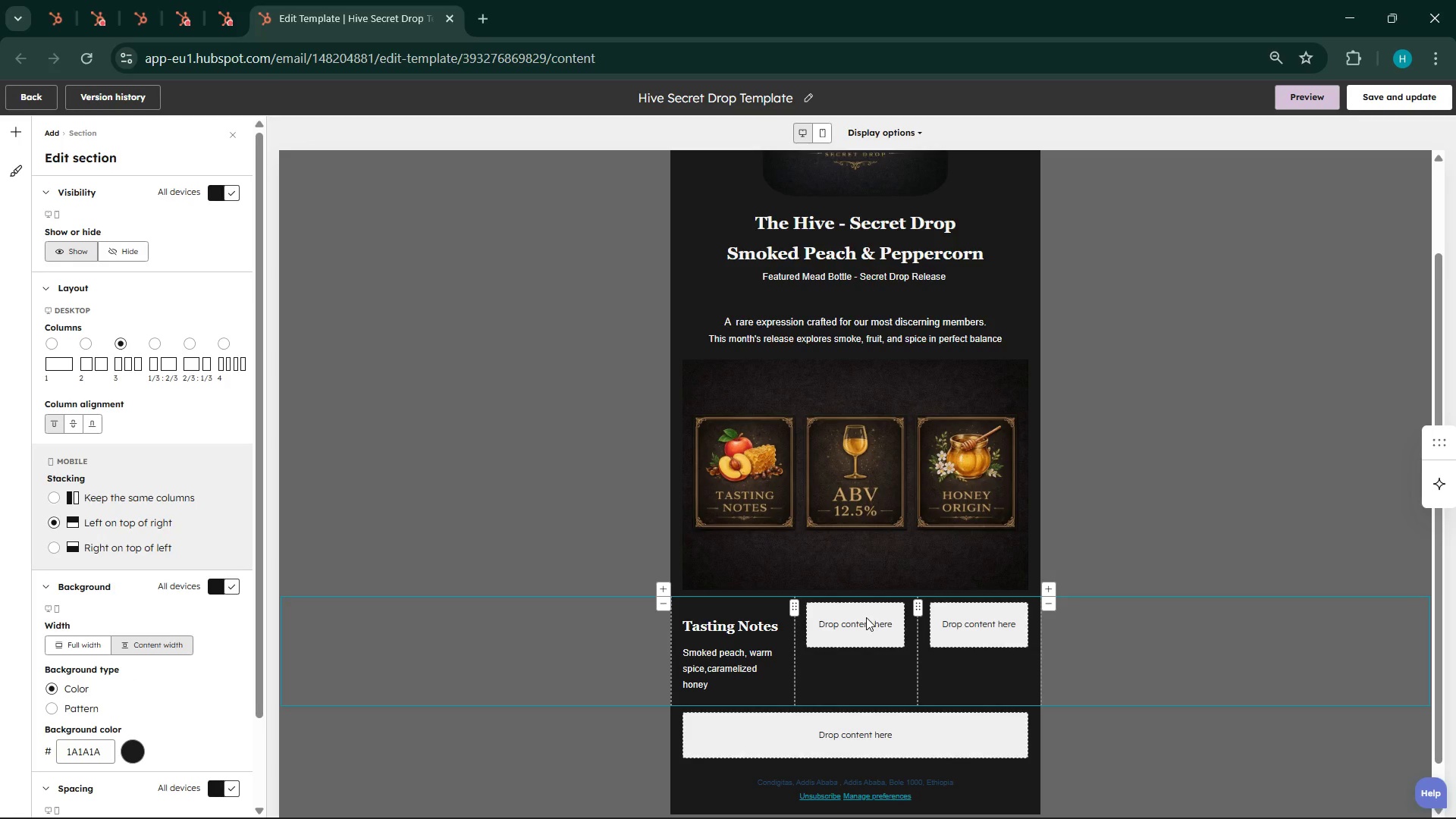 
wait(7.39)
 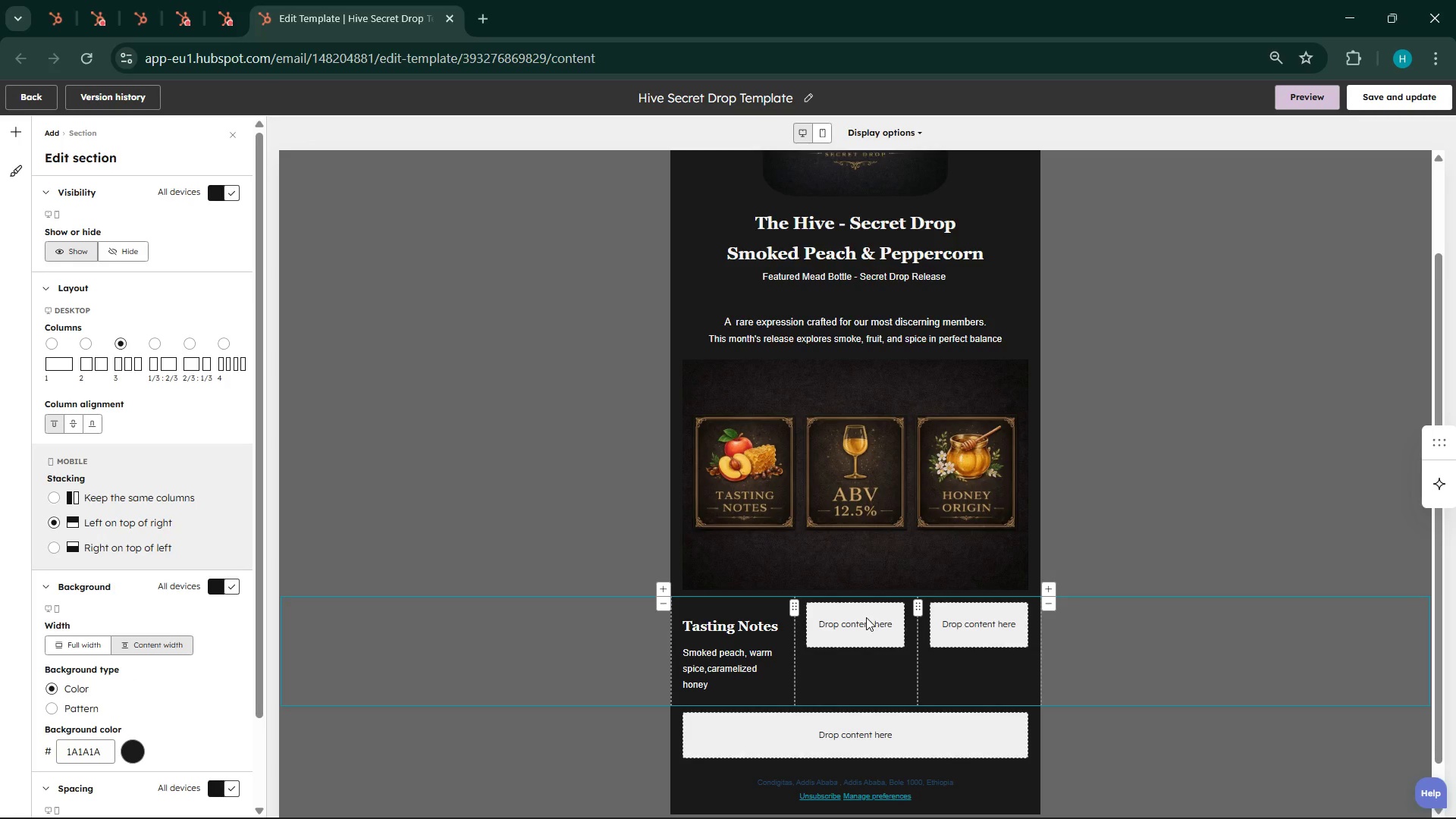 
left_click_drag(start_coordinate=[795, 613], to_coordinate=[807, 613])
 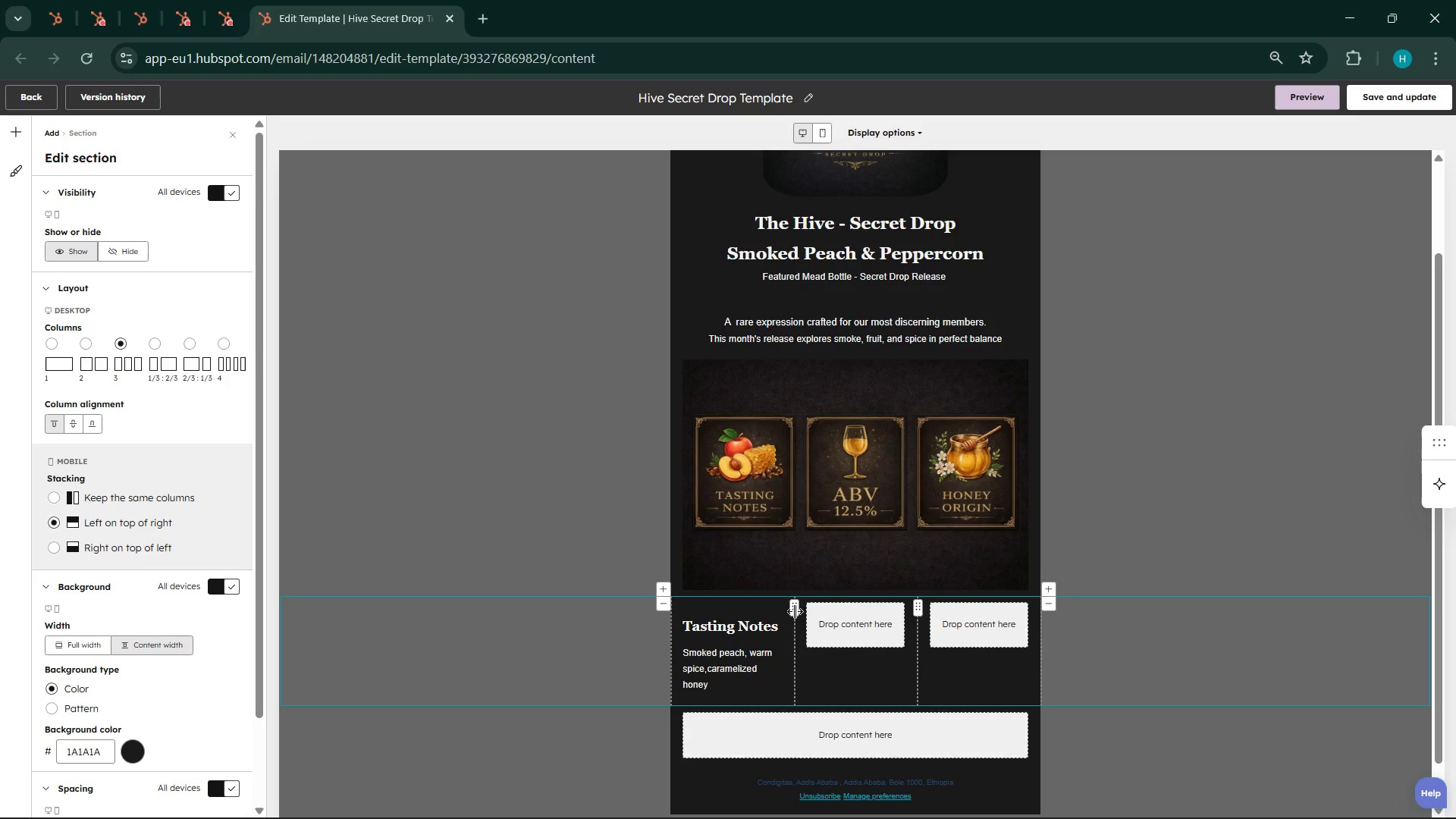 
left_click_drag(start_coordinate=[794, 610], to_coordinate=[805, 610])
 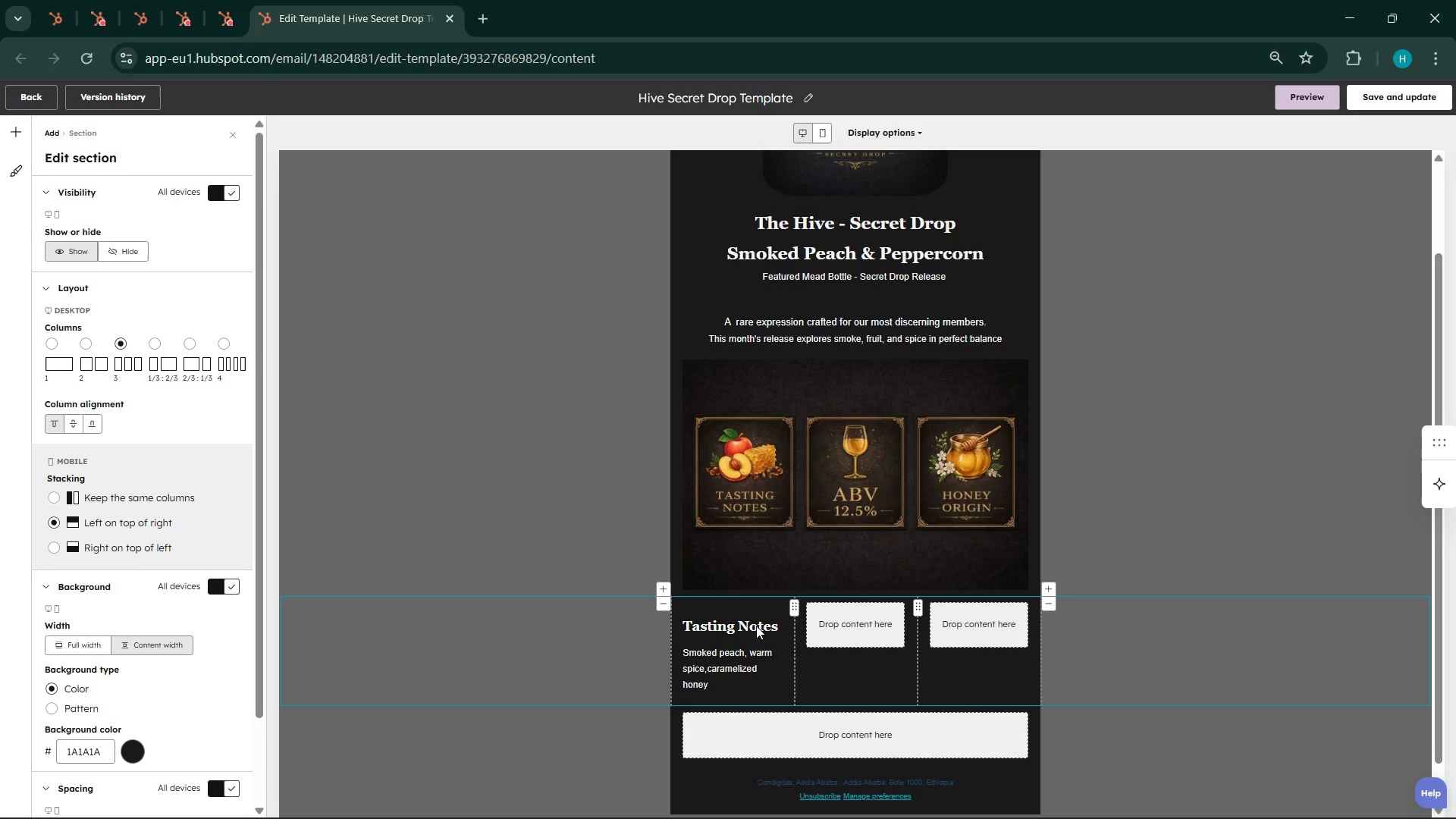 
wait(7.11)
 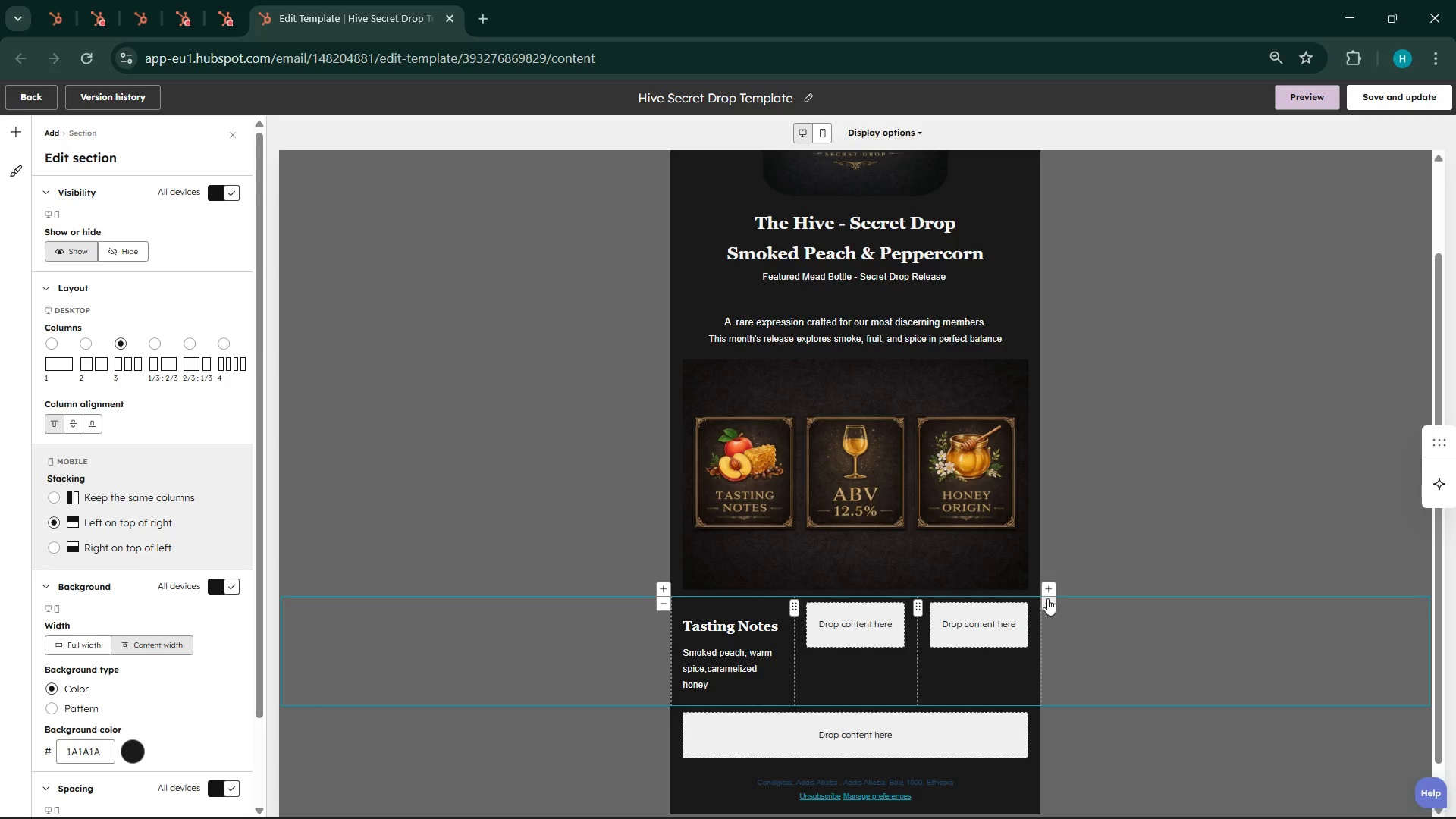 
left_click_drag(start_coordinate=[799, 641], to_coordinate=[817, 638])
 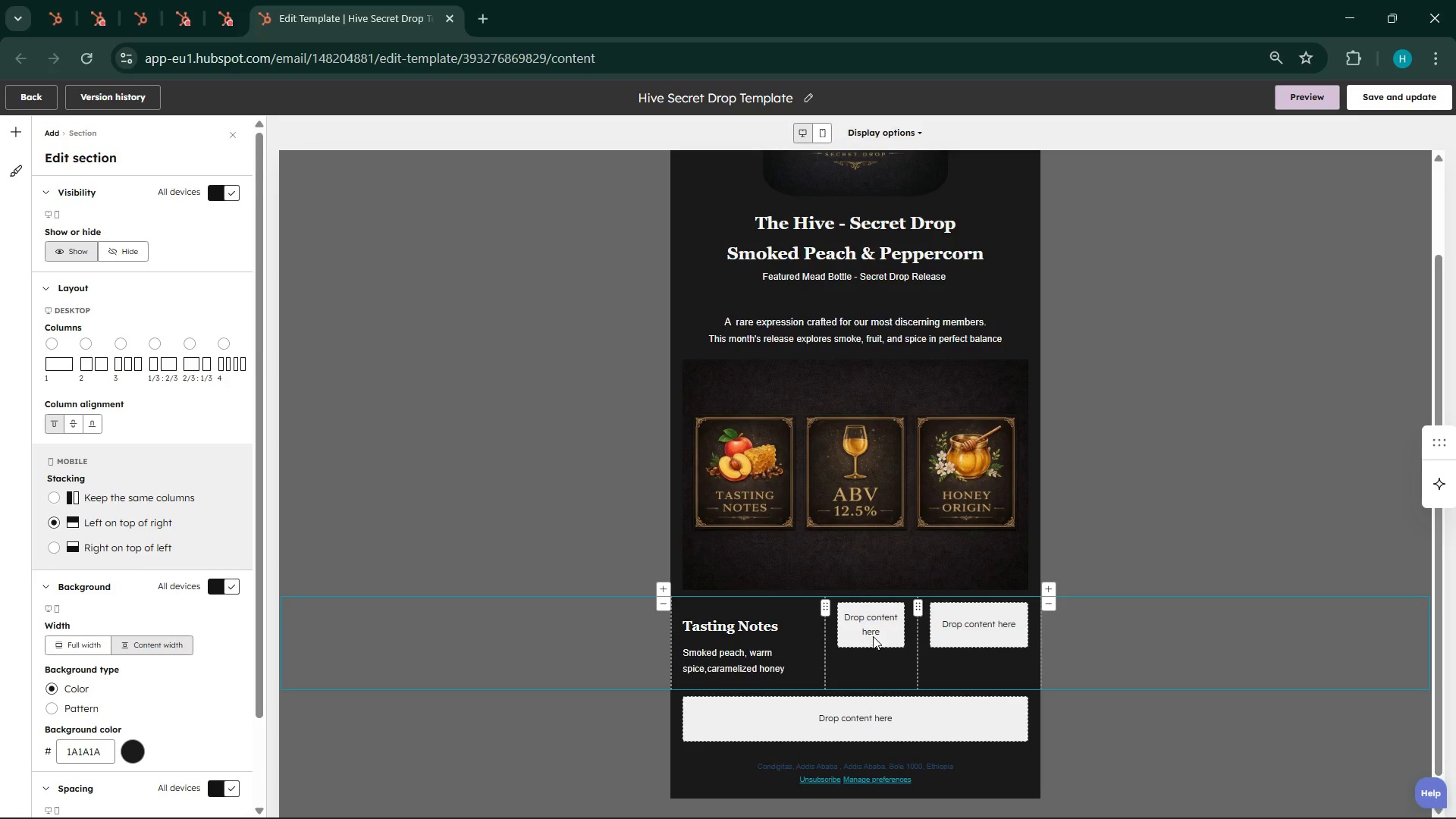 
left_click([873, 636])
 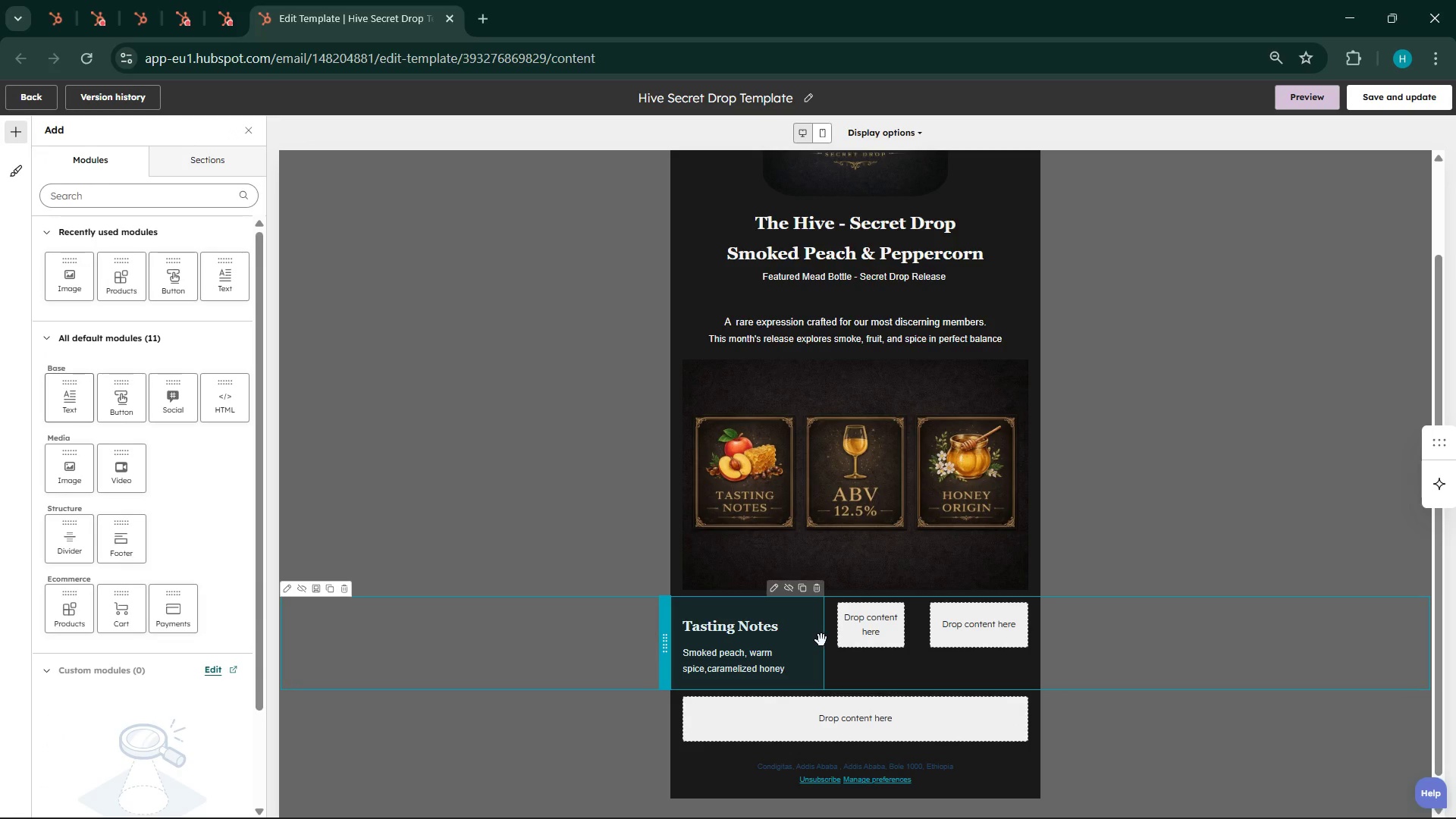 
left_click([829, 640])
 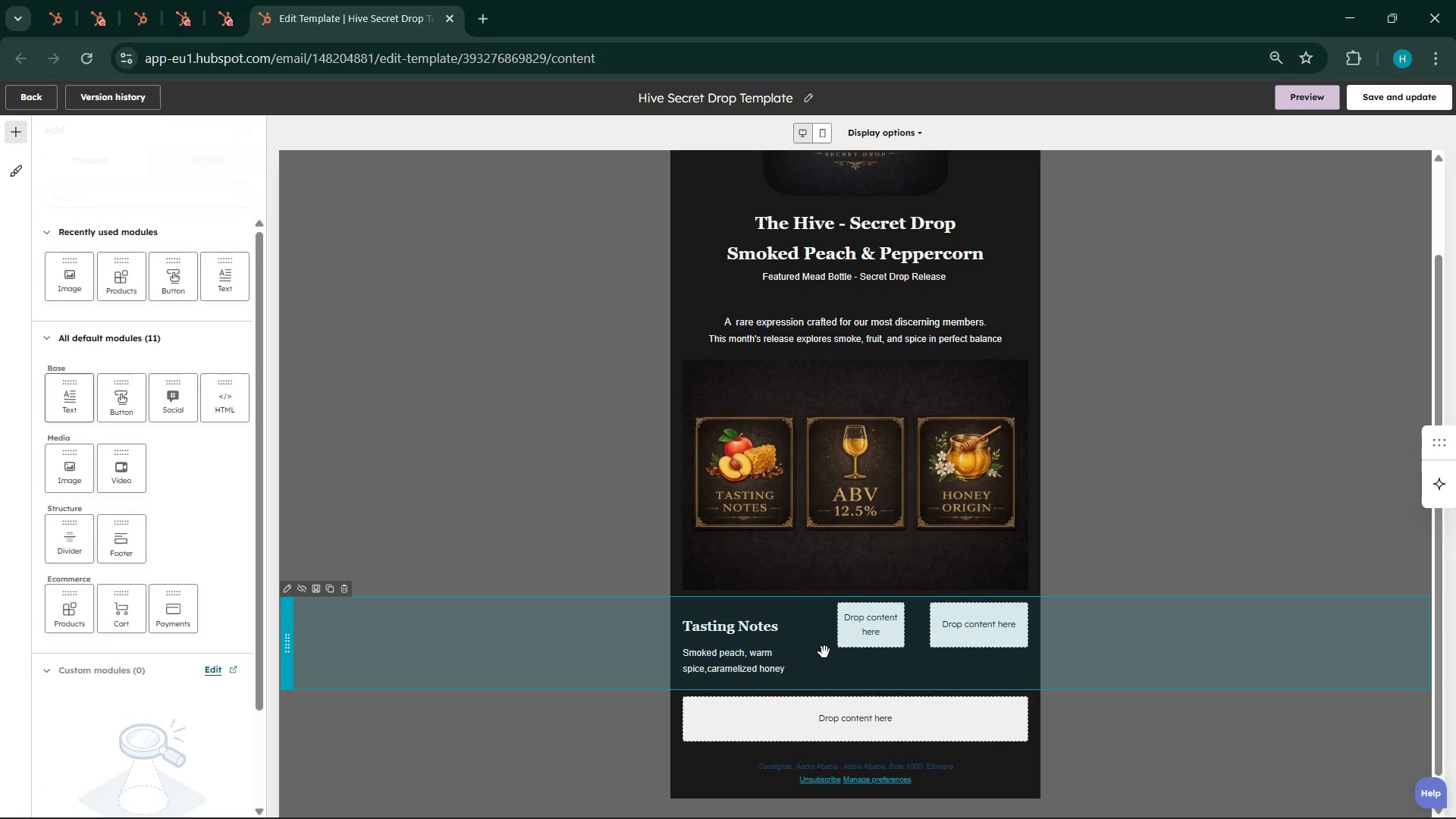 
left_click([831, 651])
 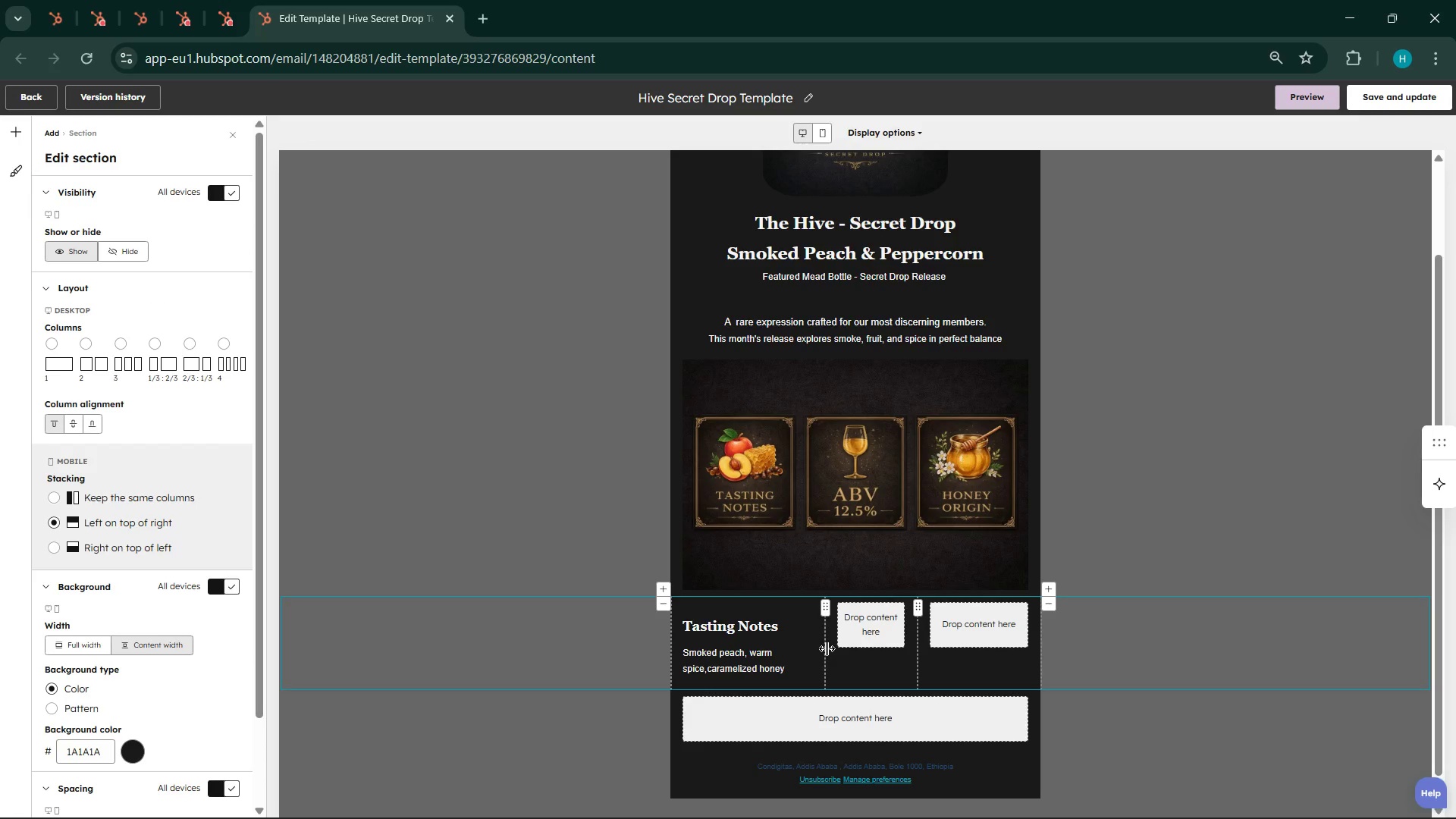 
left_click_drag(start_coordinate=[827, 648], to_coordinate=[820, 649])
 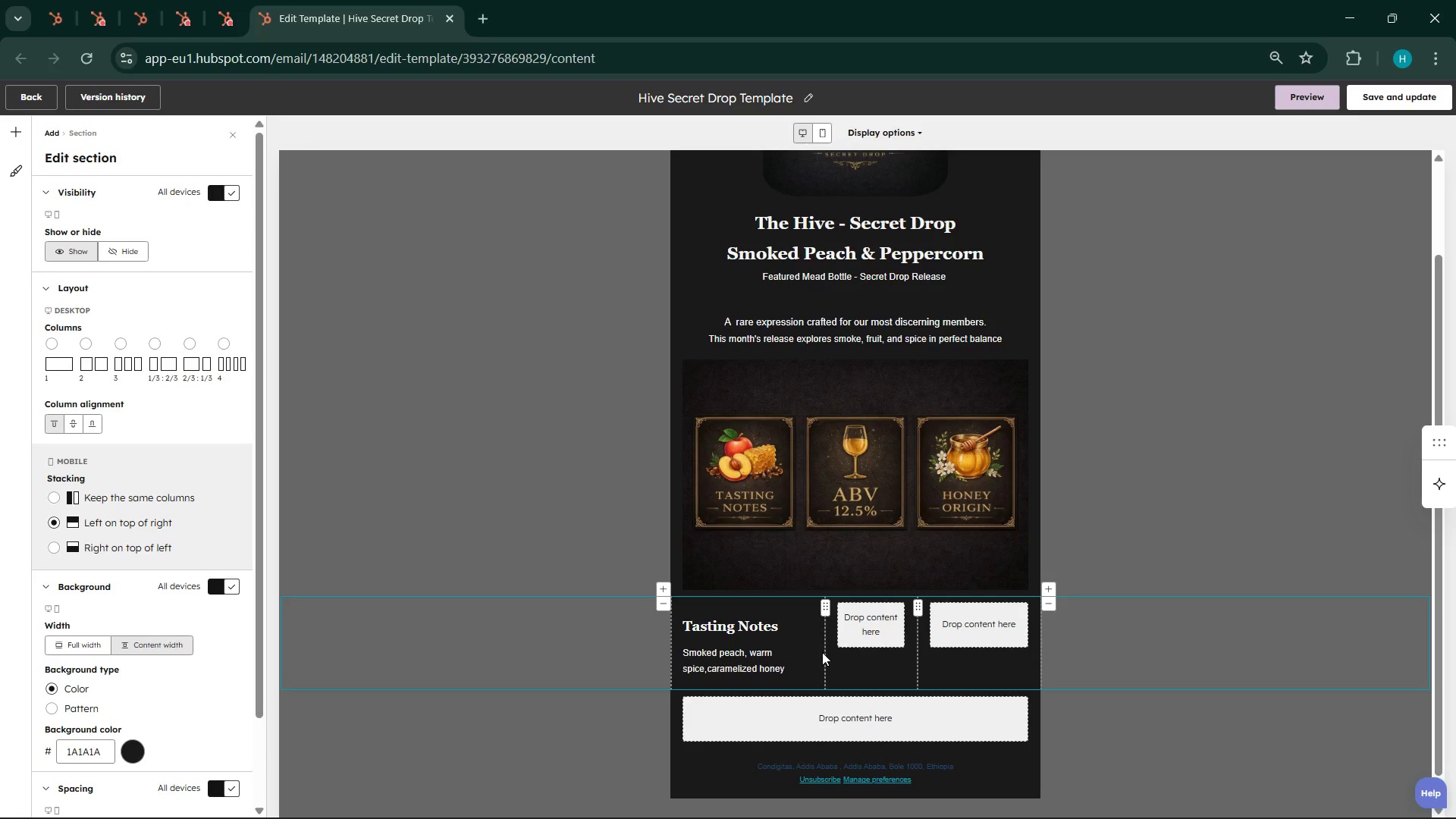 
left_click_drag(start_coordinate=[828, 652], to_coordinate=[816, 652])
 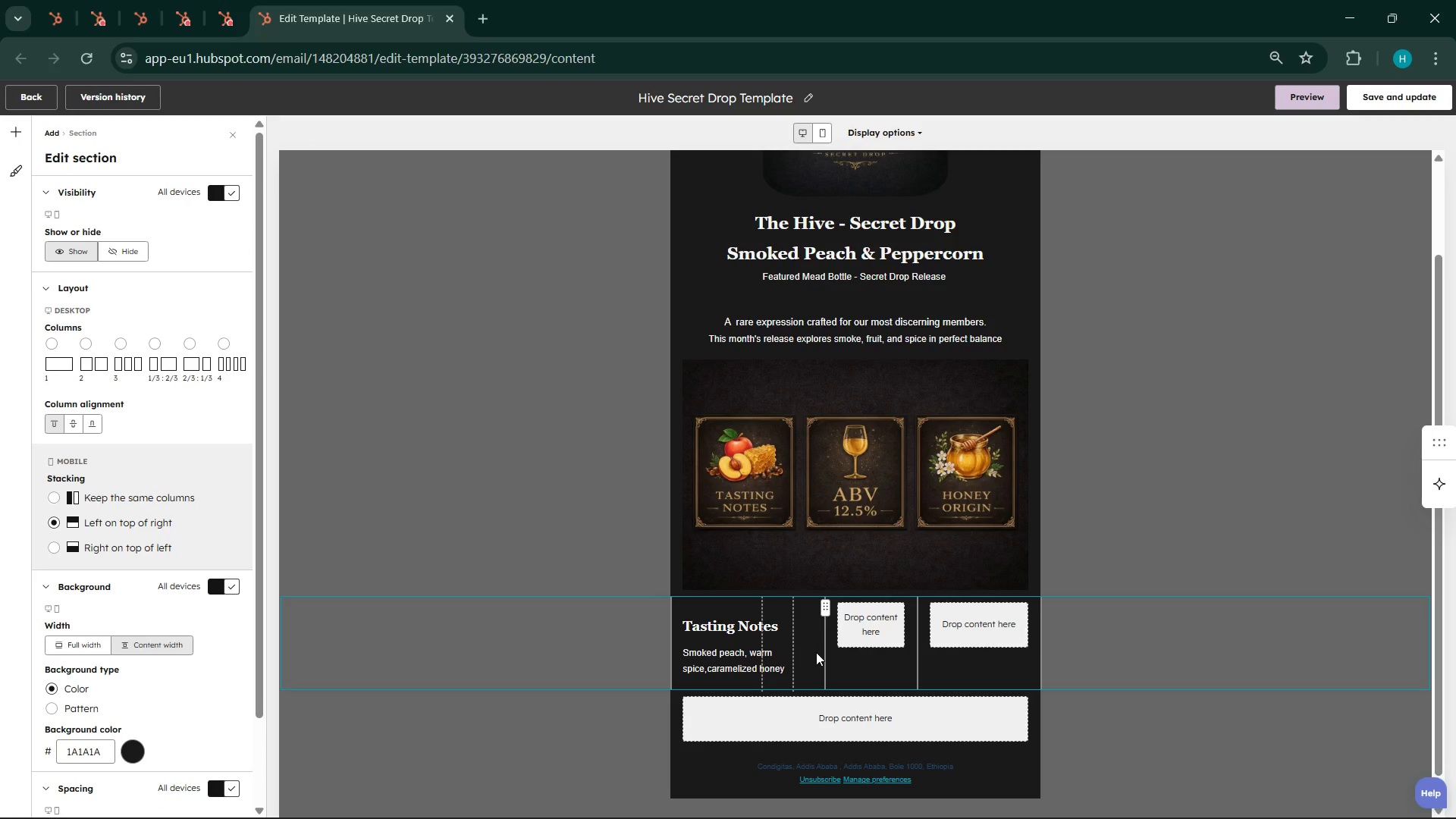 
left_click([816, 652])
 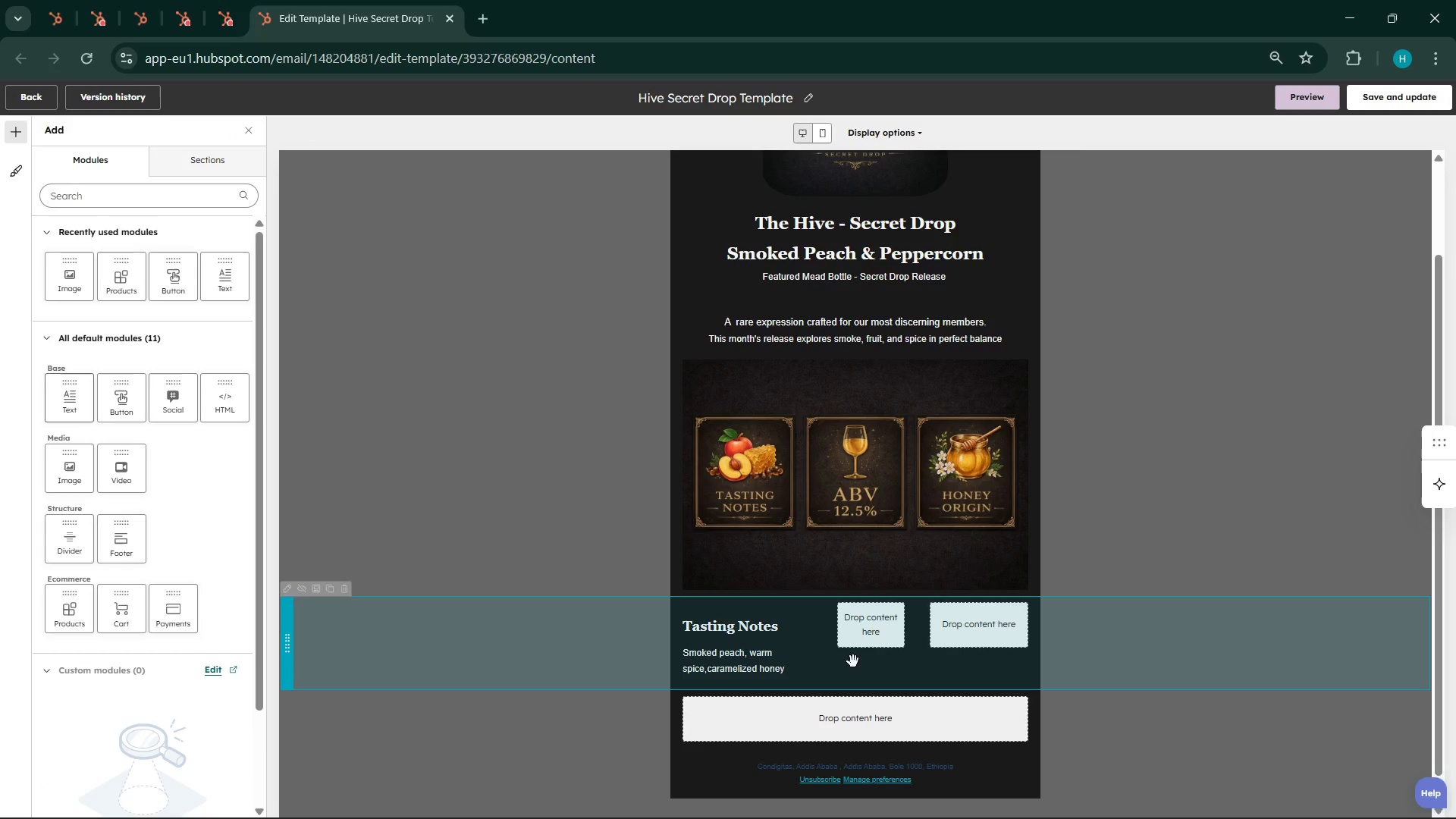 
left_click([853, 661])
 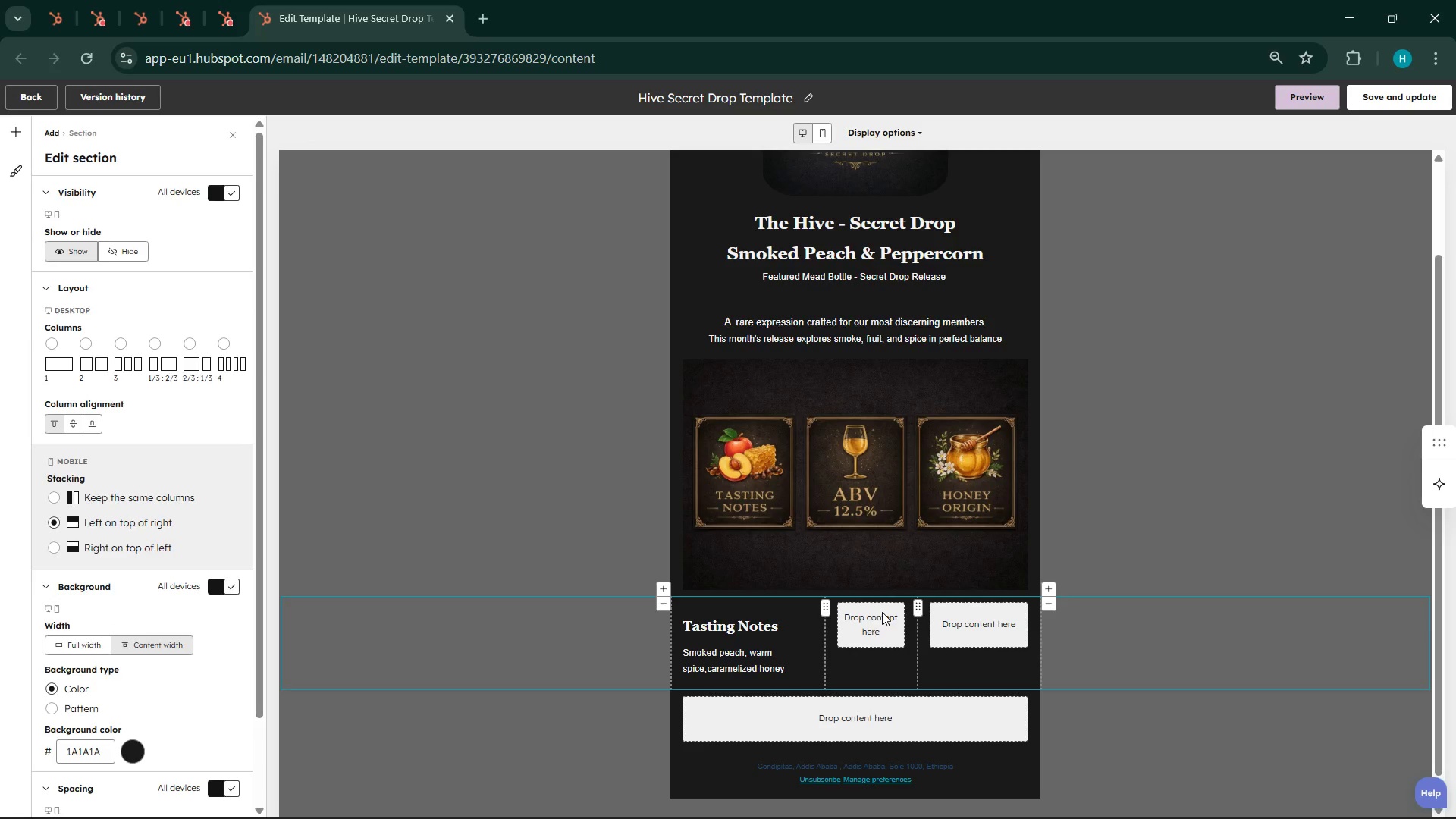 
double_click([882, 612])
 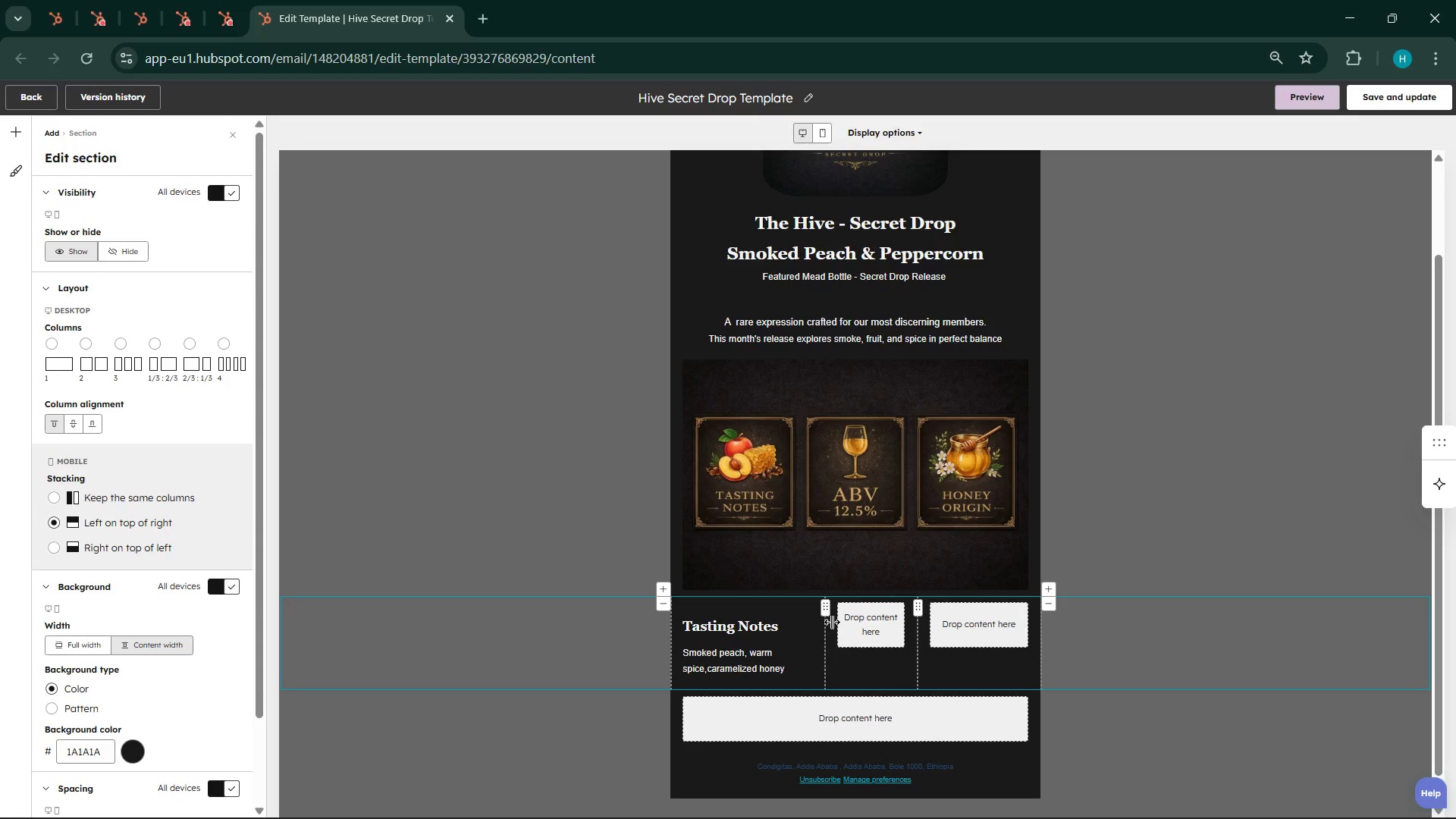 
scroll: coordinate [831, 622], scroll_direction: down, amount: 2.0
 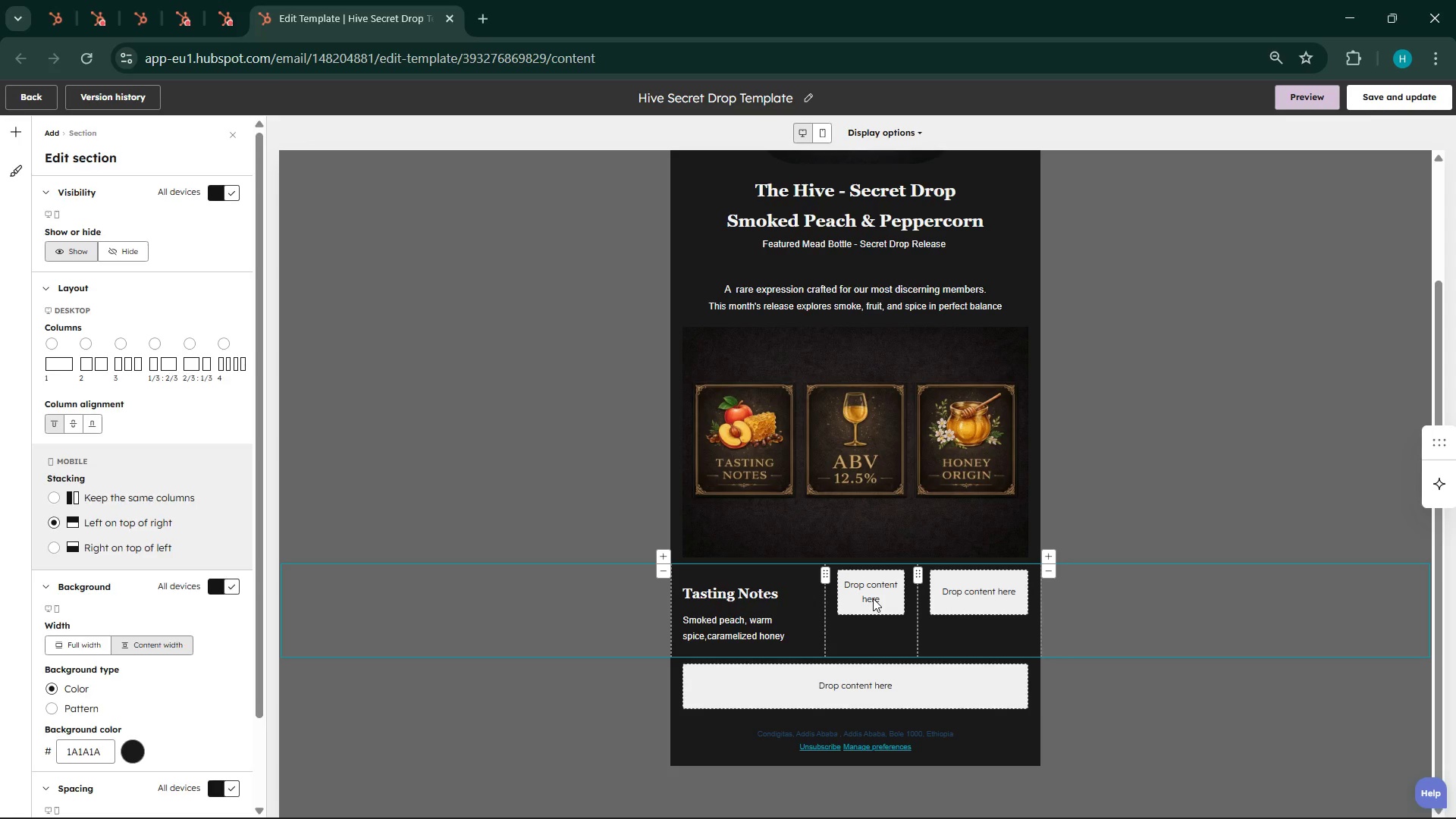 
double_click([873, 598])
 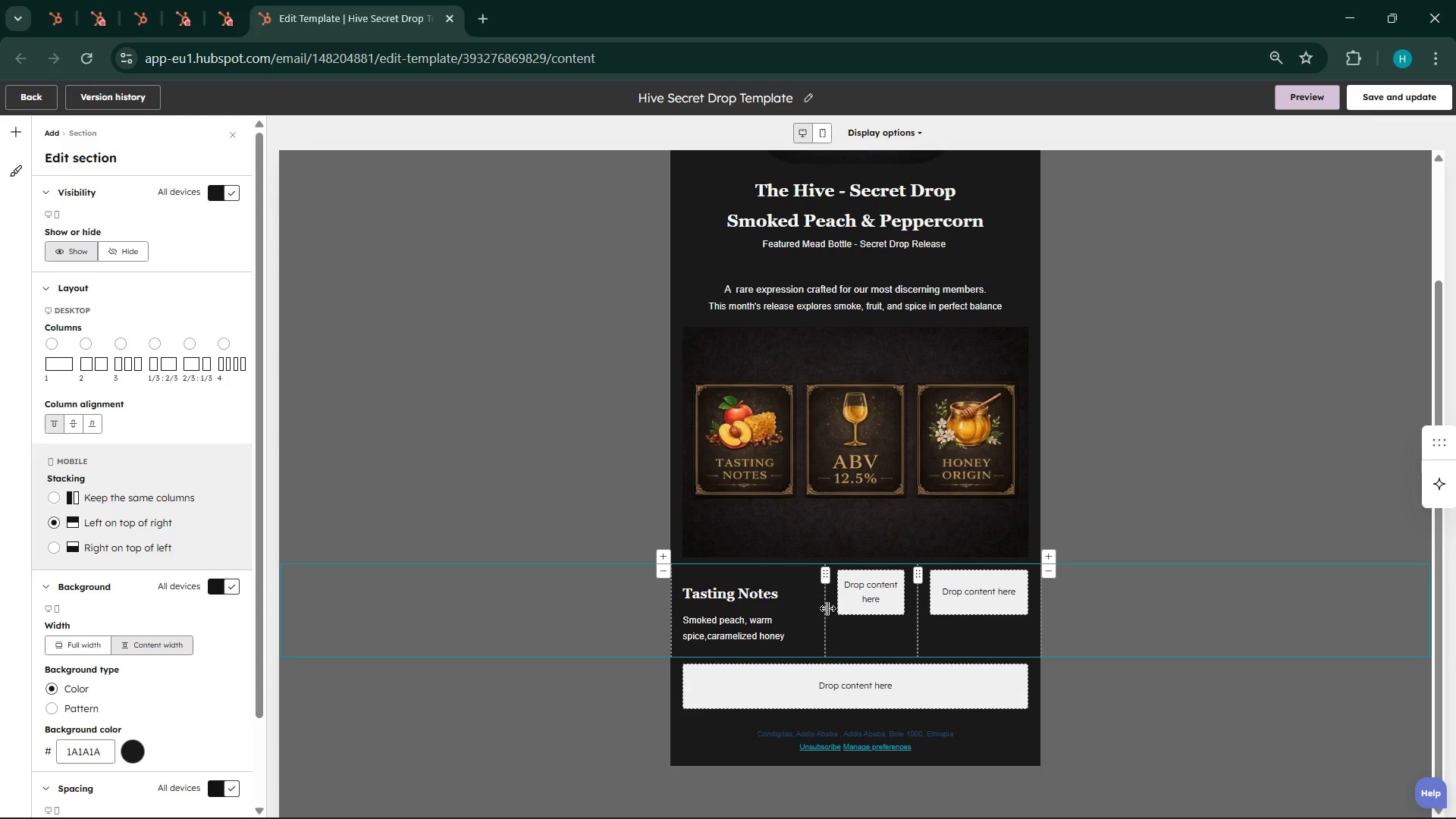 
left_click([824, 610])
 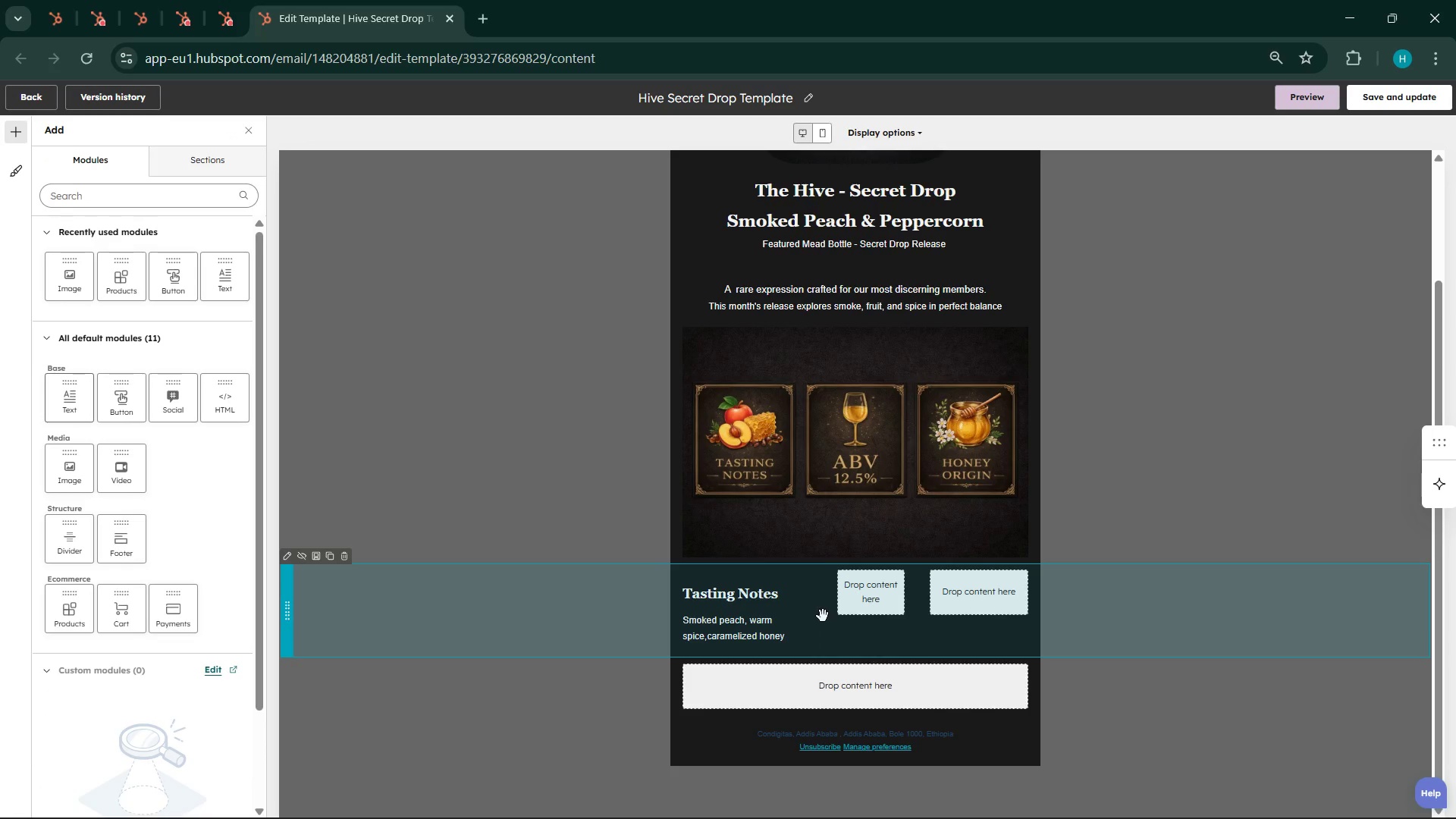 
left_click([823, 615])
 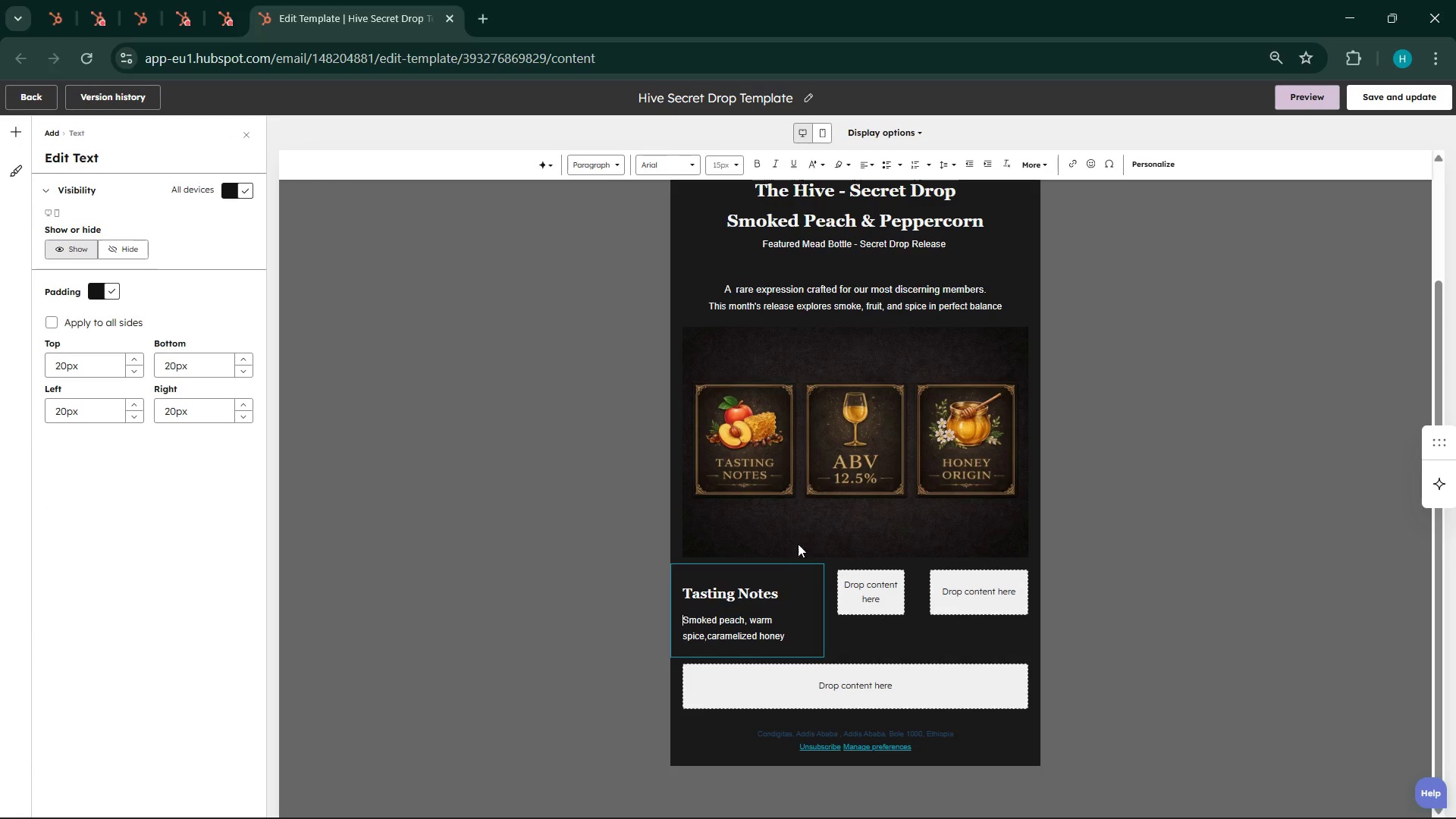 
left_click([601, 578])
 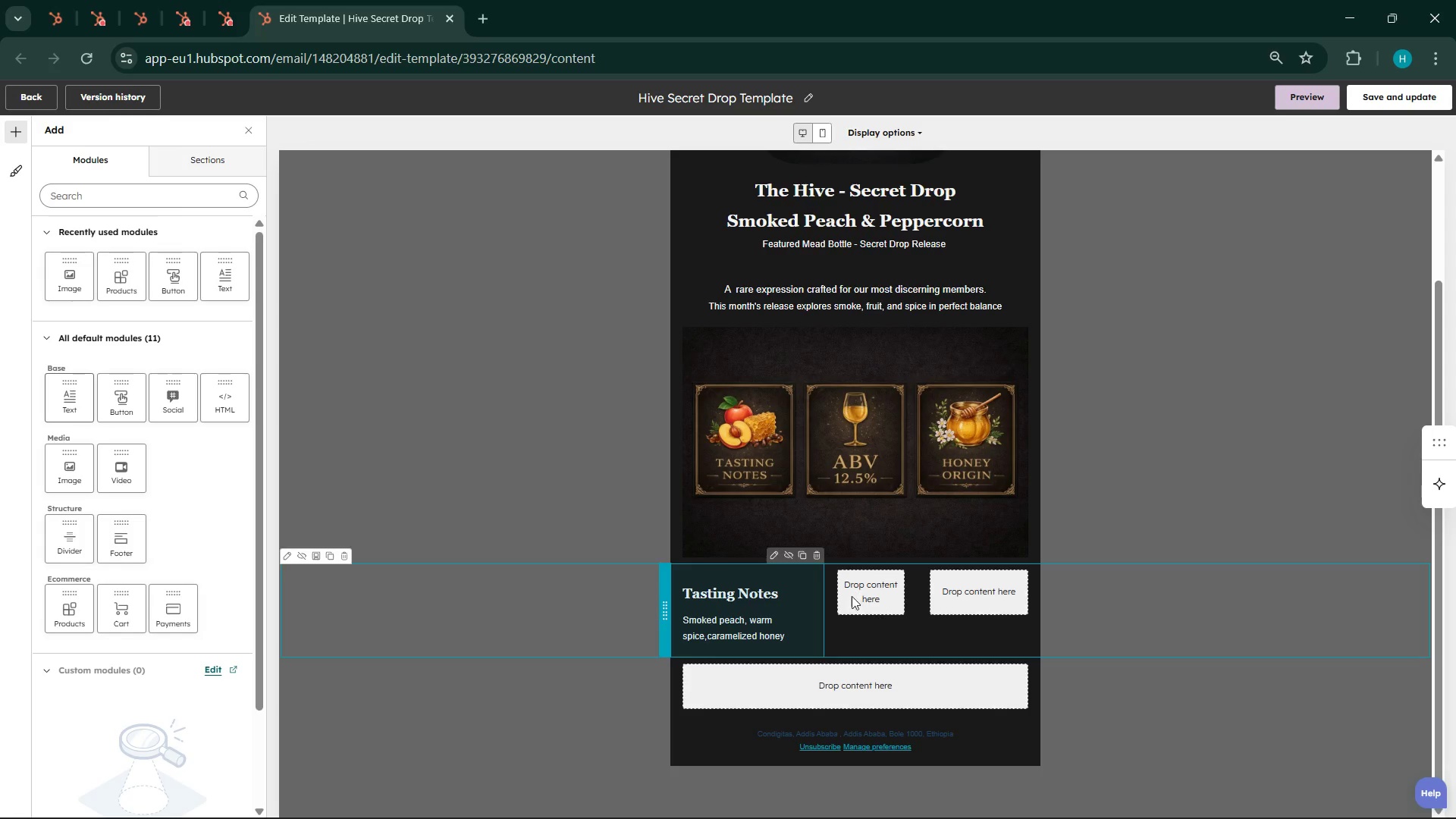 
double_click([861, 595])
 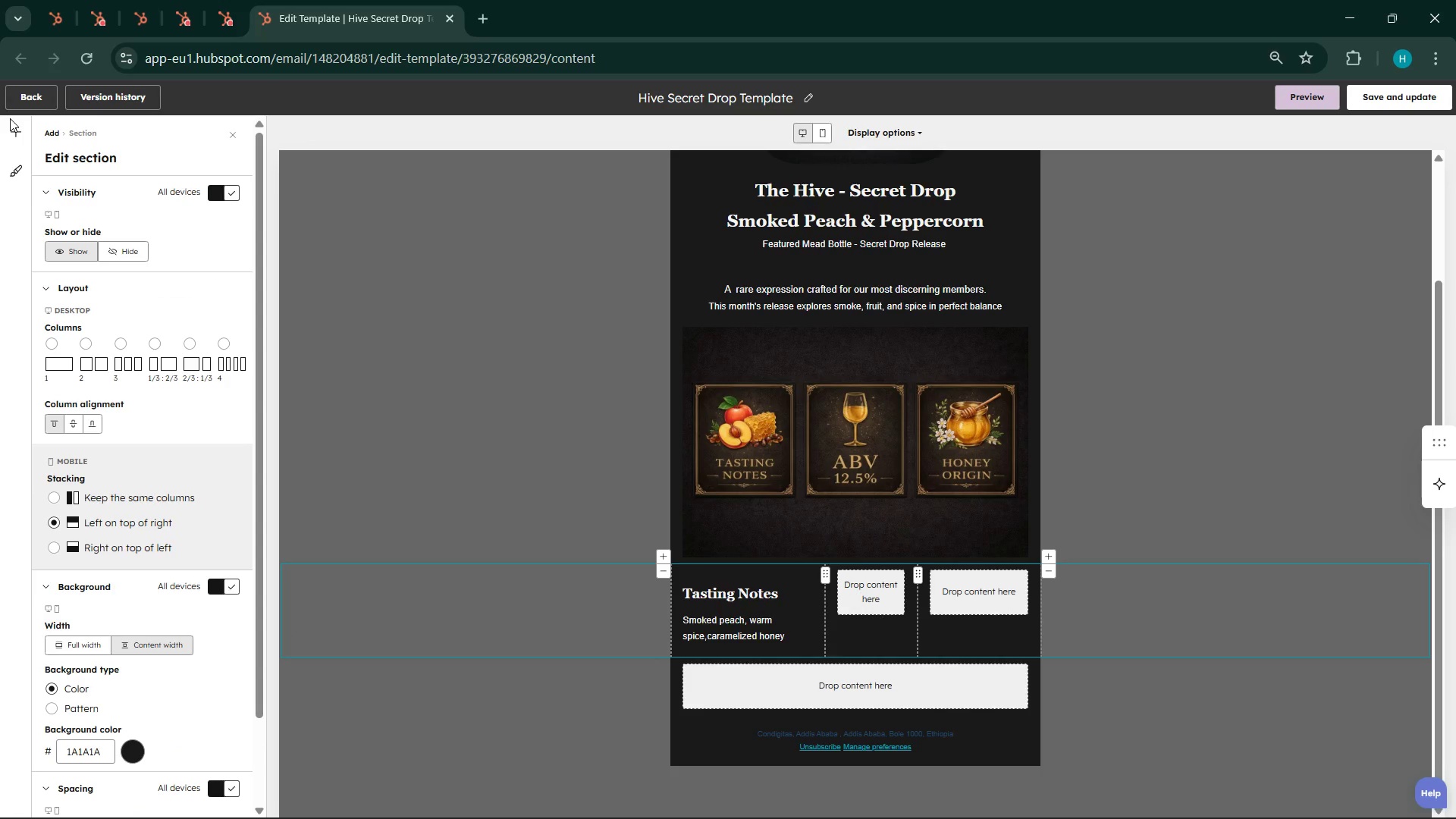 
left_click([11, 124])
 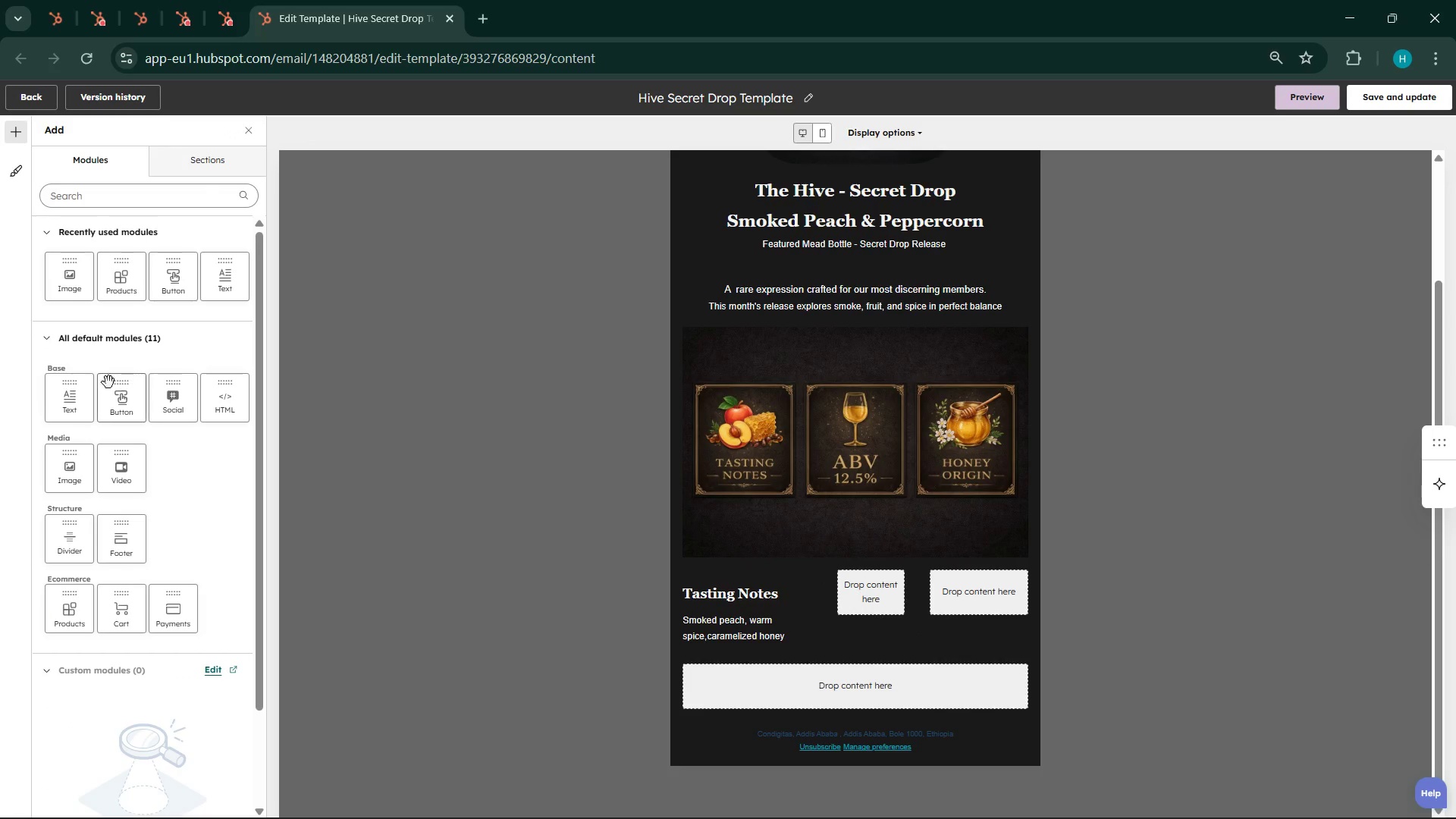 
left_click_drag(start_coordinate=[63, 415], to_coordinate=[869, 599])
 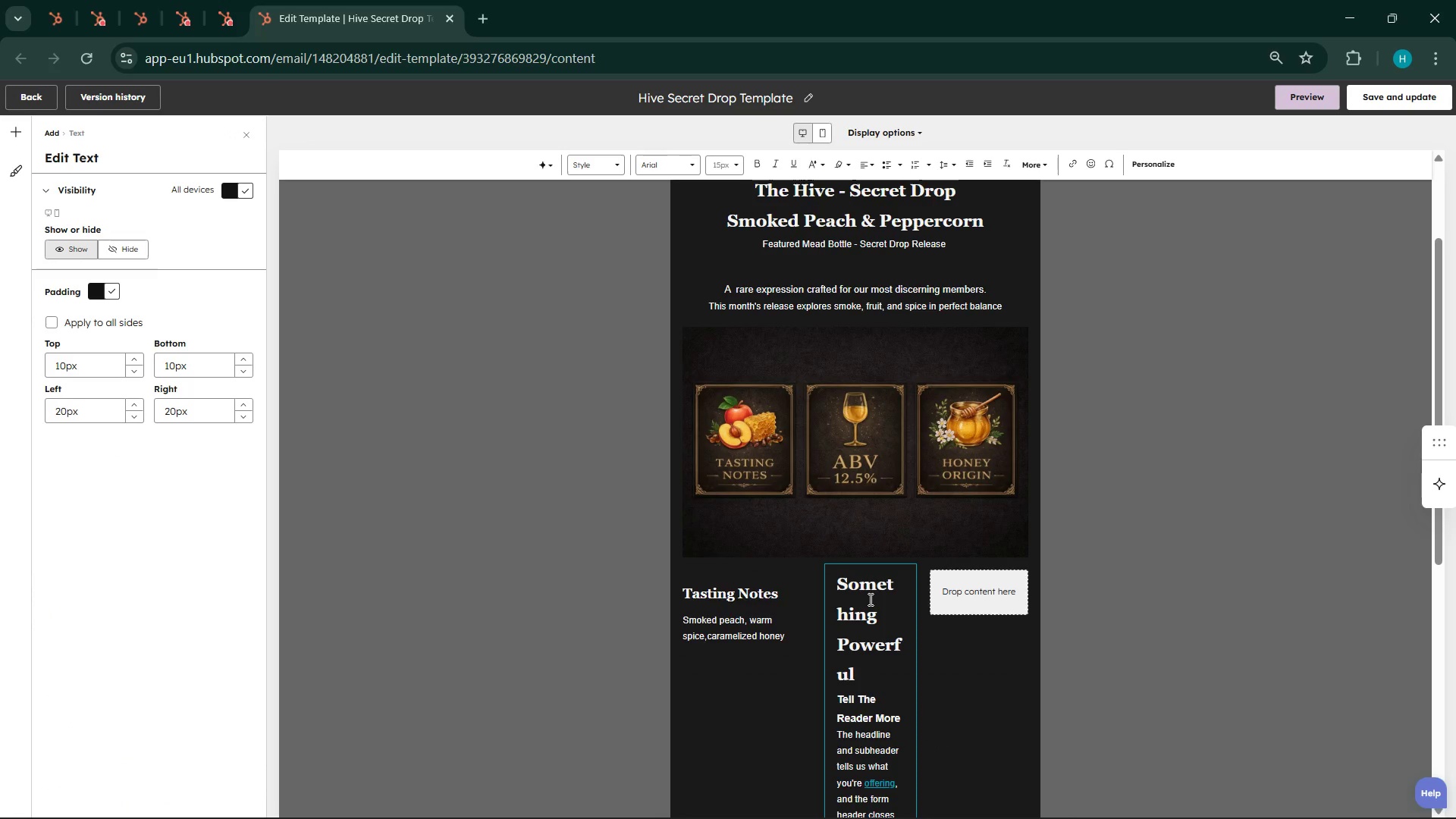 
scroll: coordinate [869, 598], scroll_direction: down, amount: 6.0
 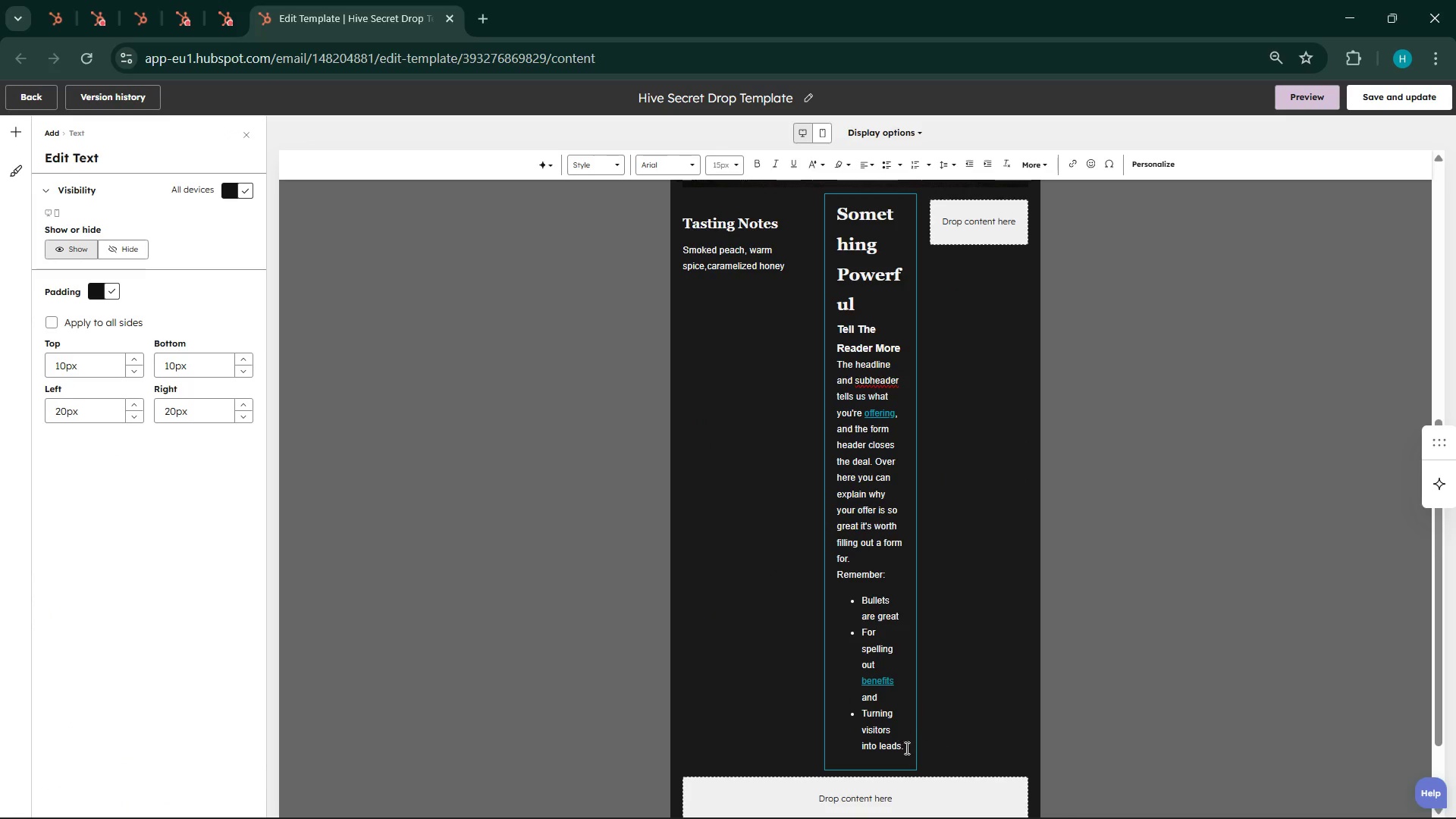 
left_click_drag(start_coordinate=[906, 755], to_coordinate=[833, 461])
 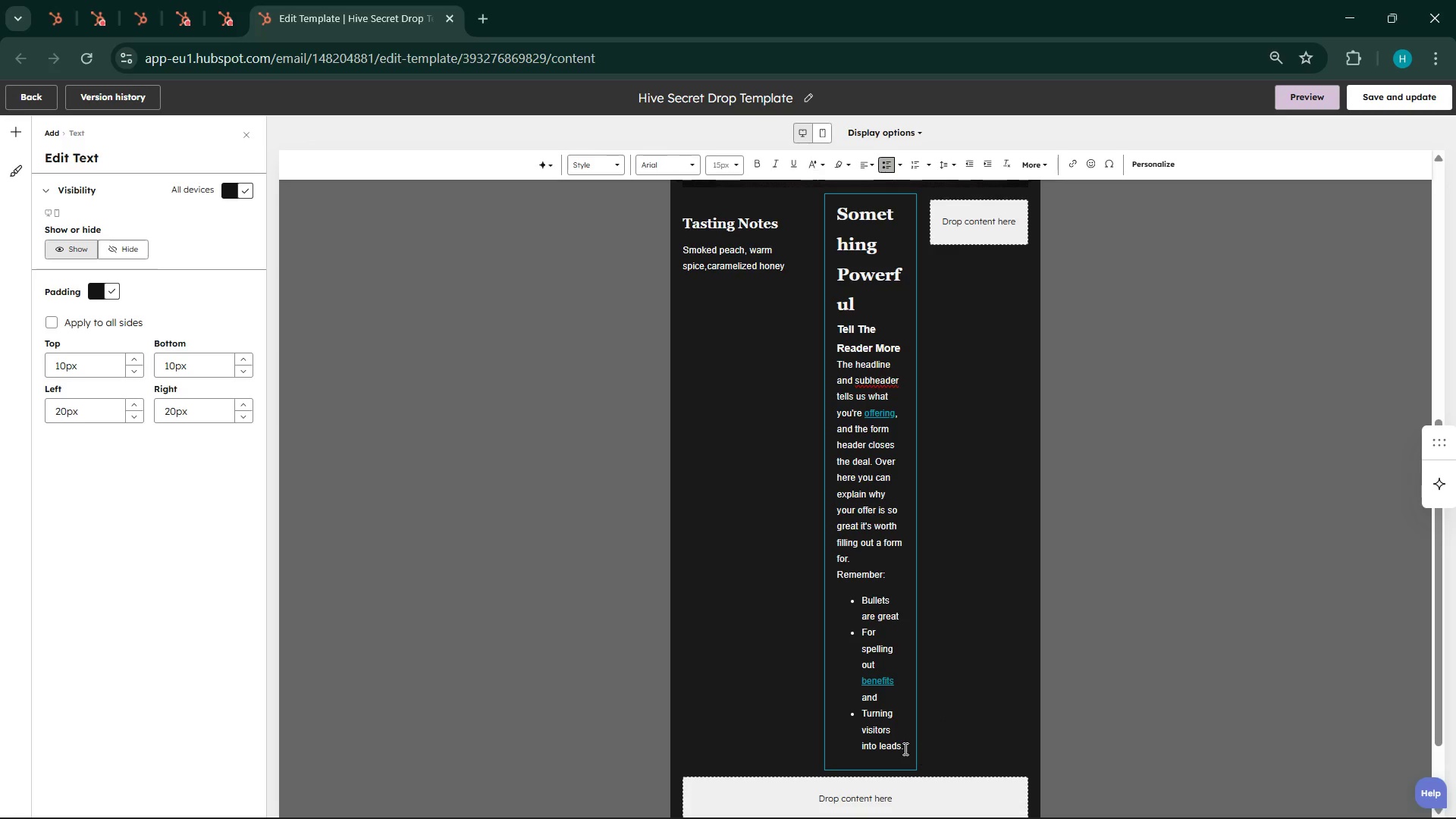 
left_click_drag(start_coordinate=[902, 748], to_coordinate=[901, 575])
 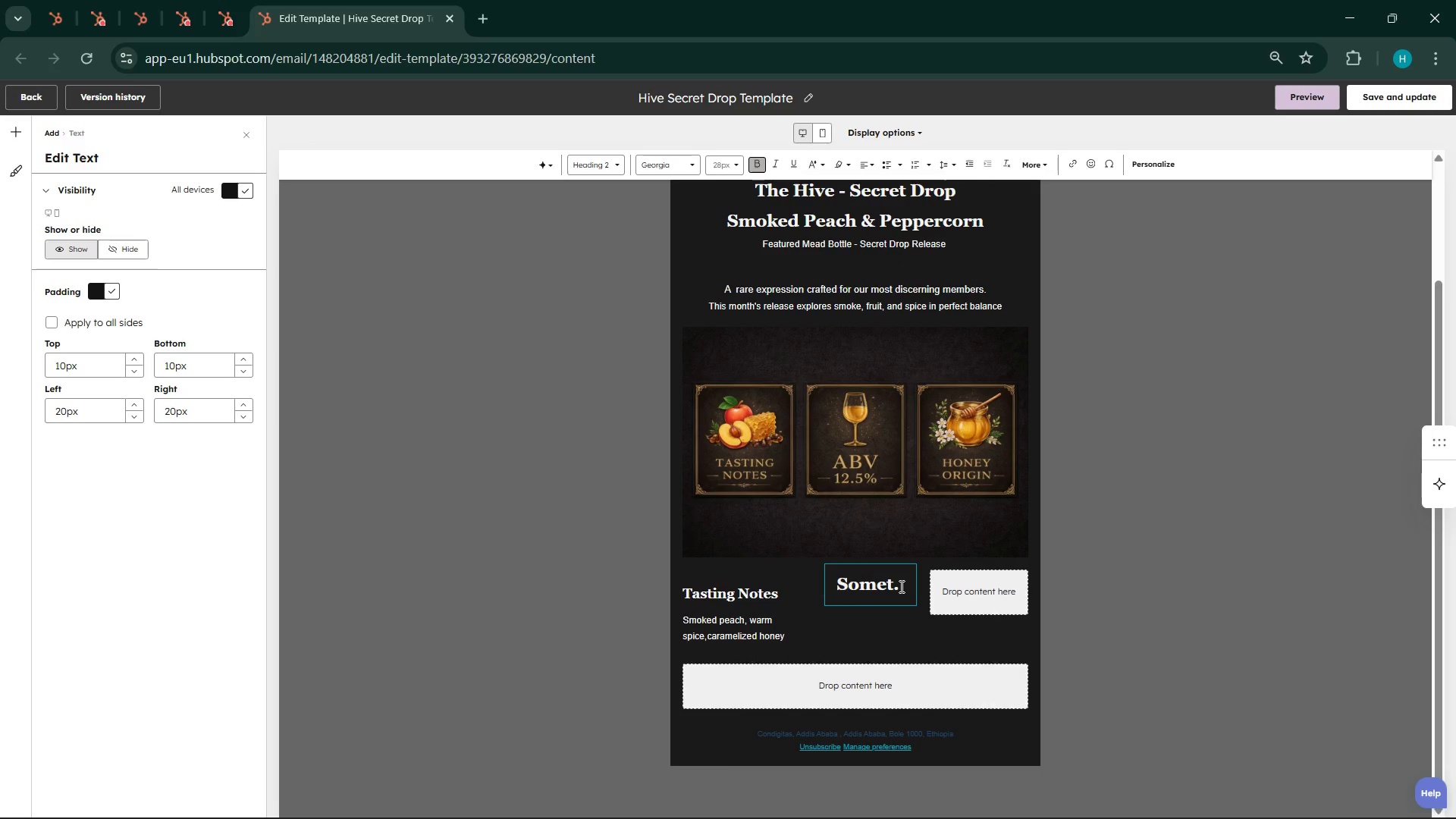 
key(Backspace)
 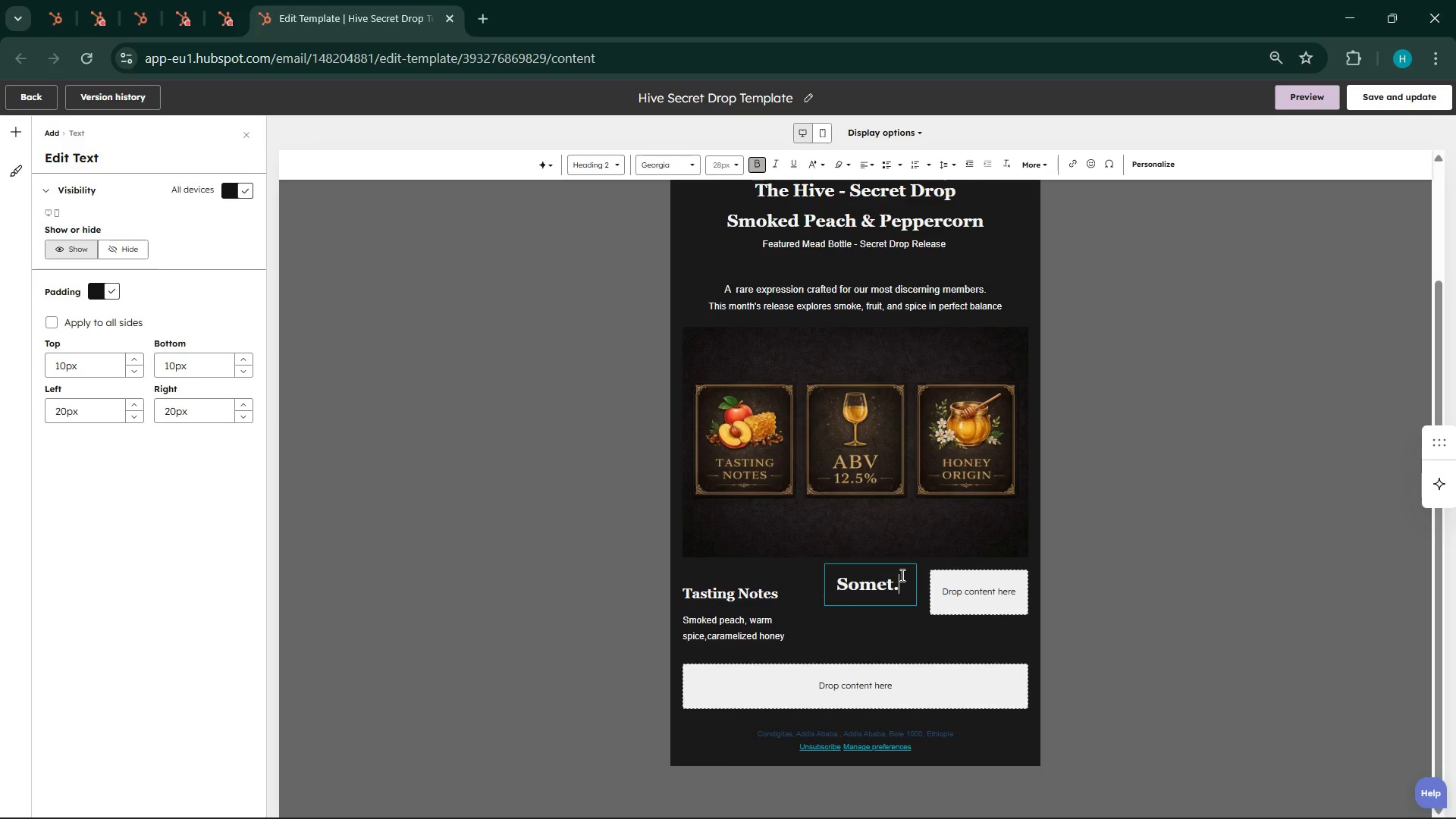 
double_click([900, 586])
 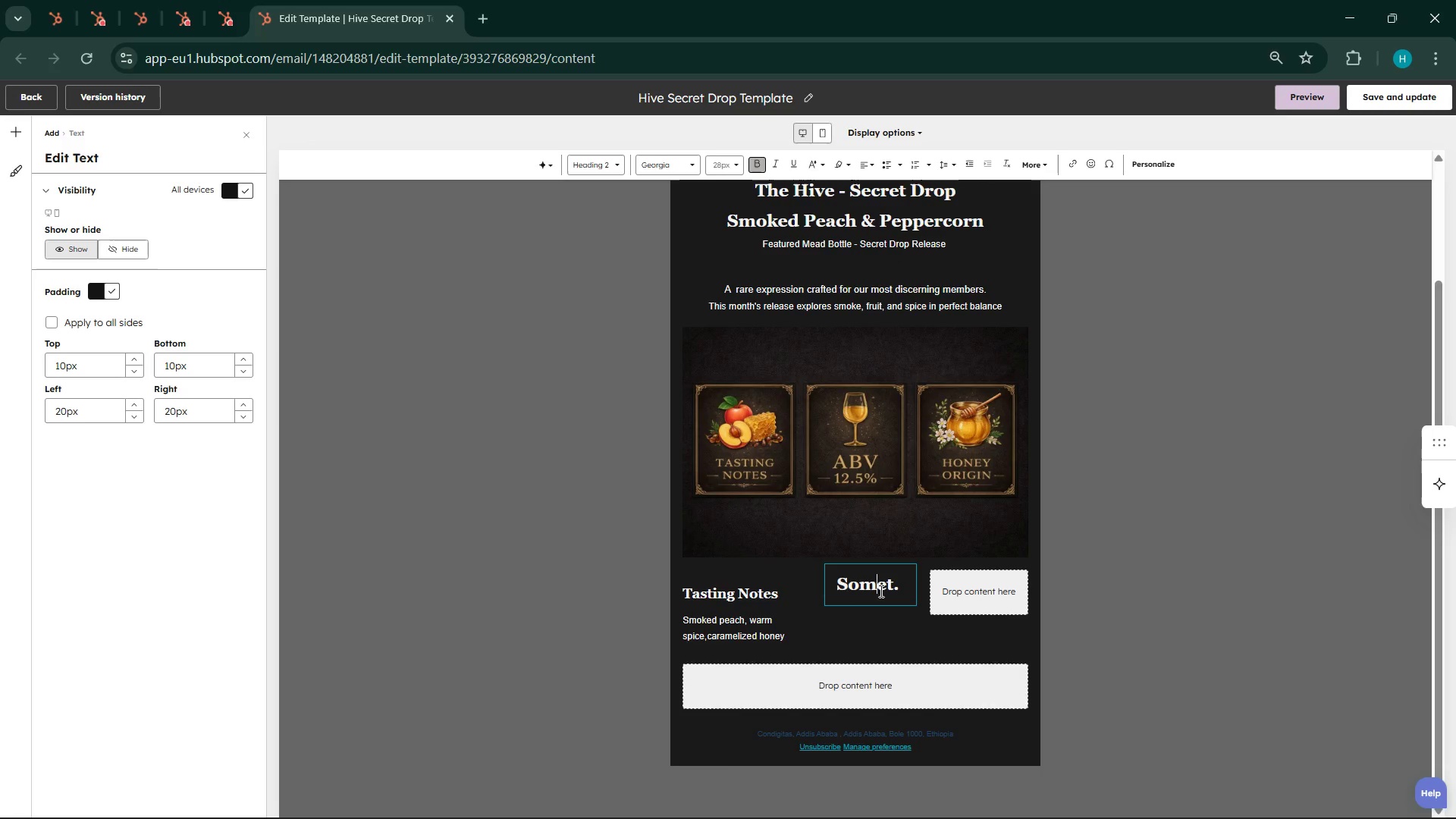 
double_click([880, 591])
 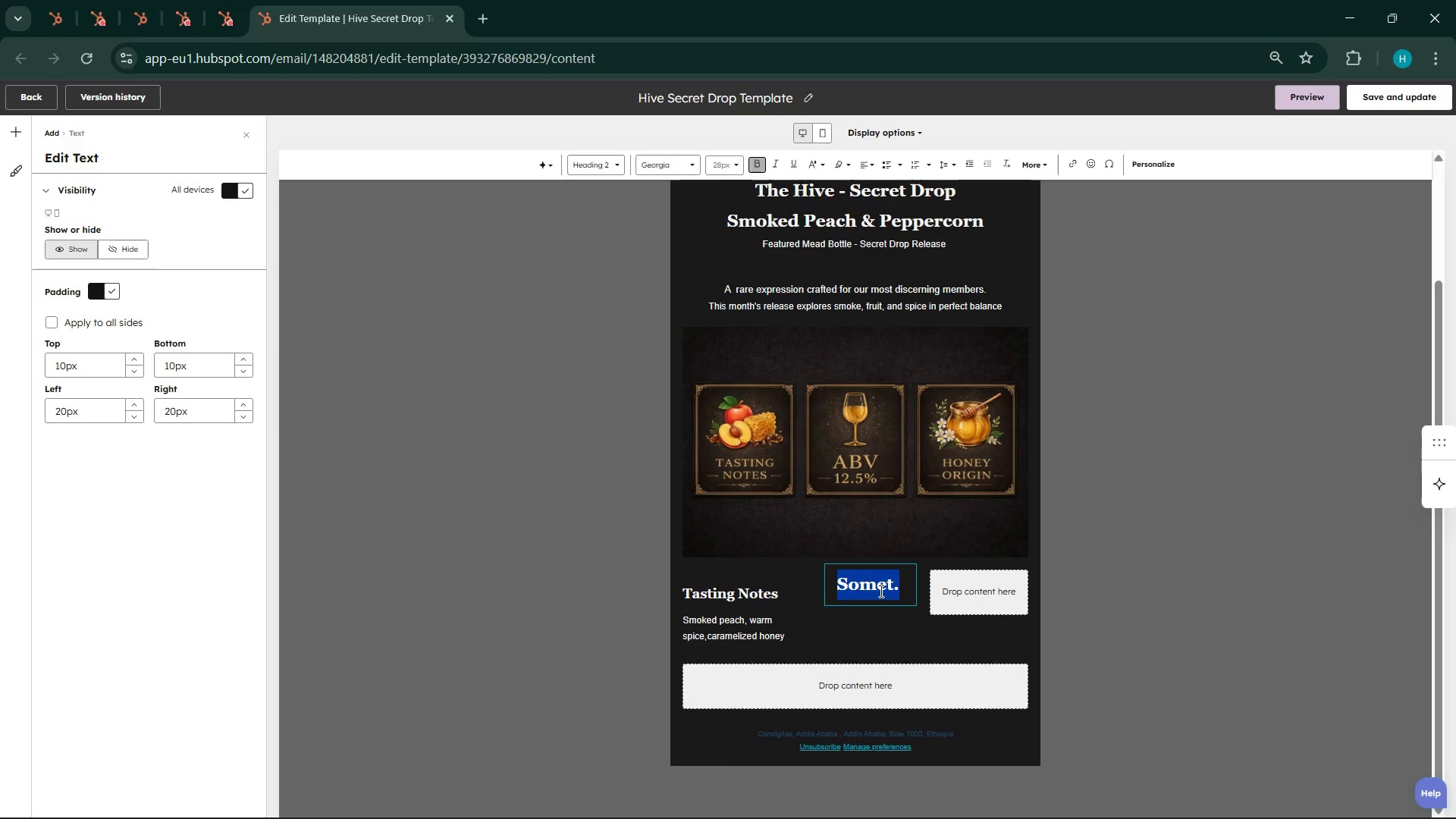 
triple_click([880, 591])
 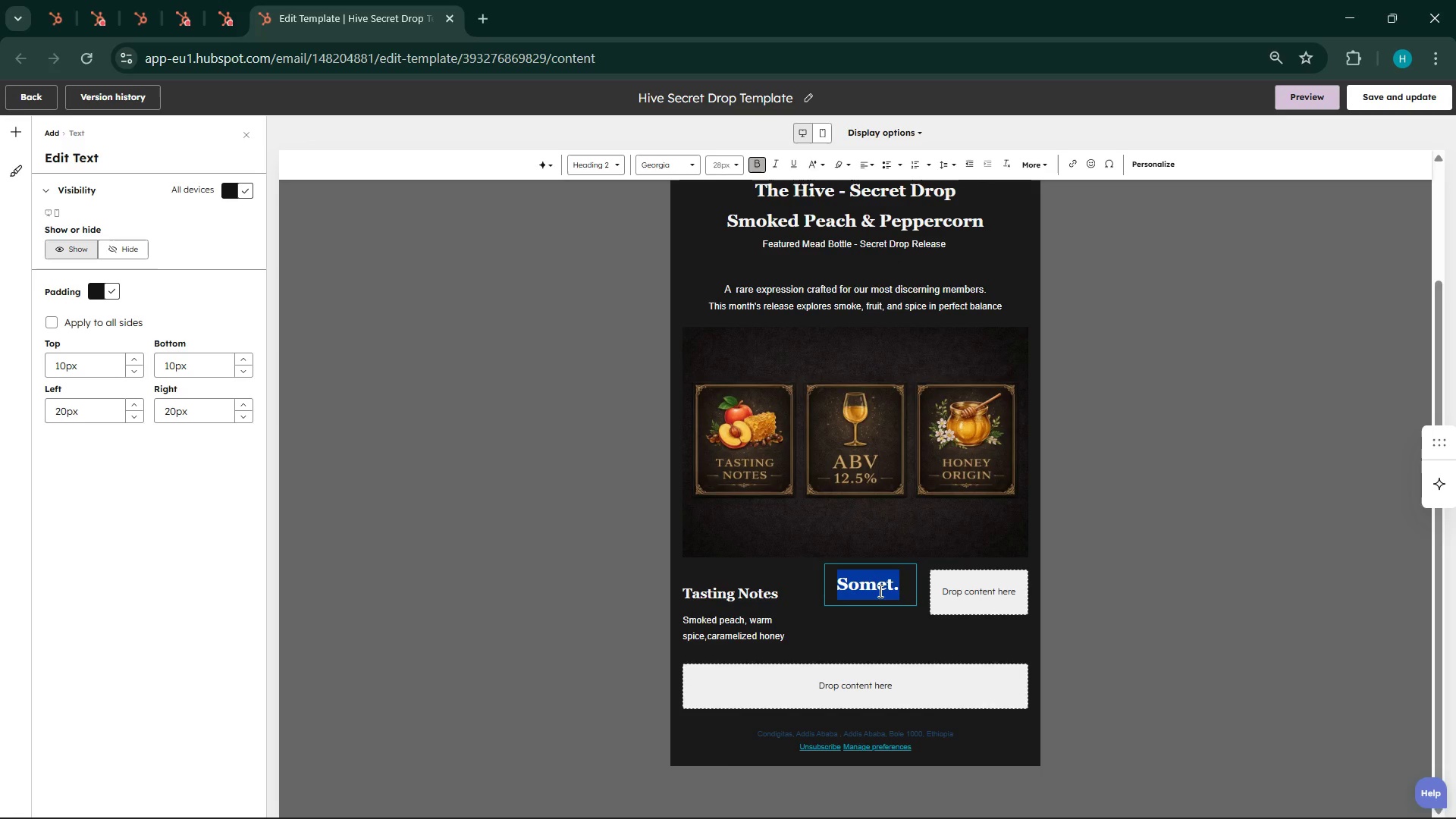 
type(ABV)
 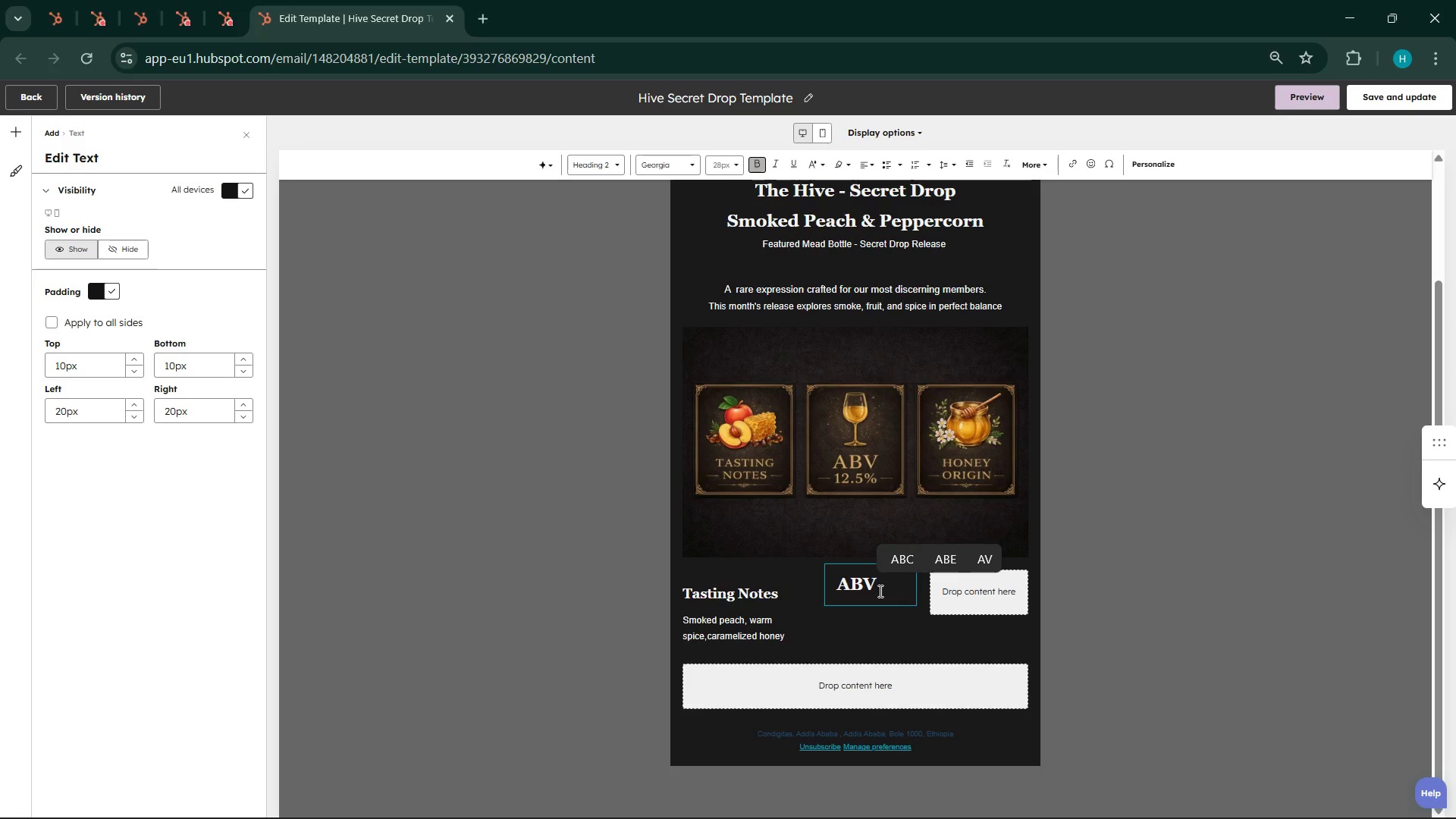 
type( 12.5%)
 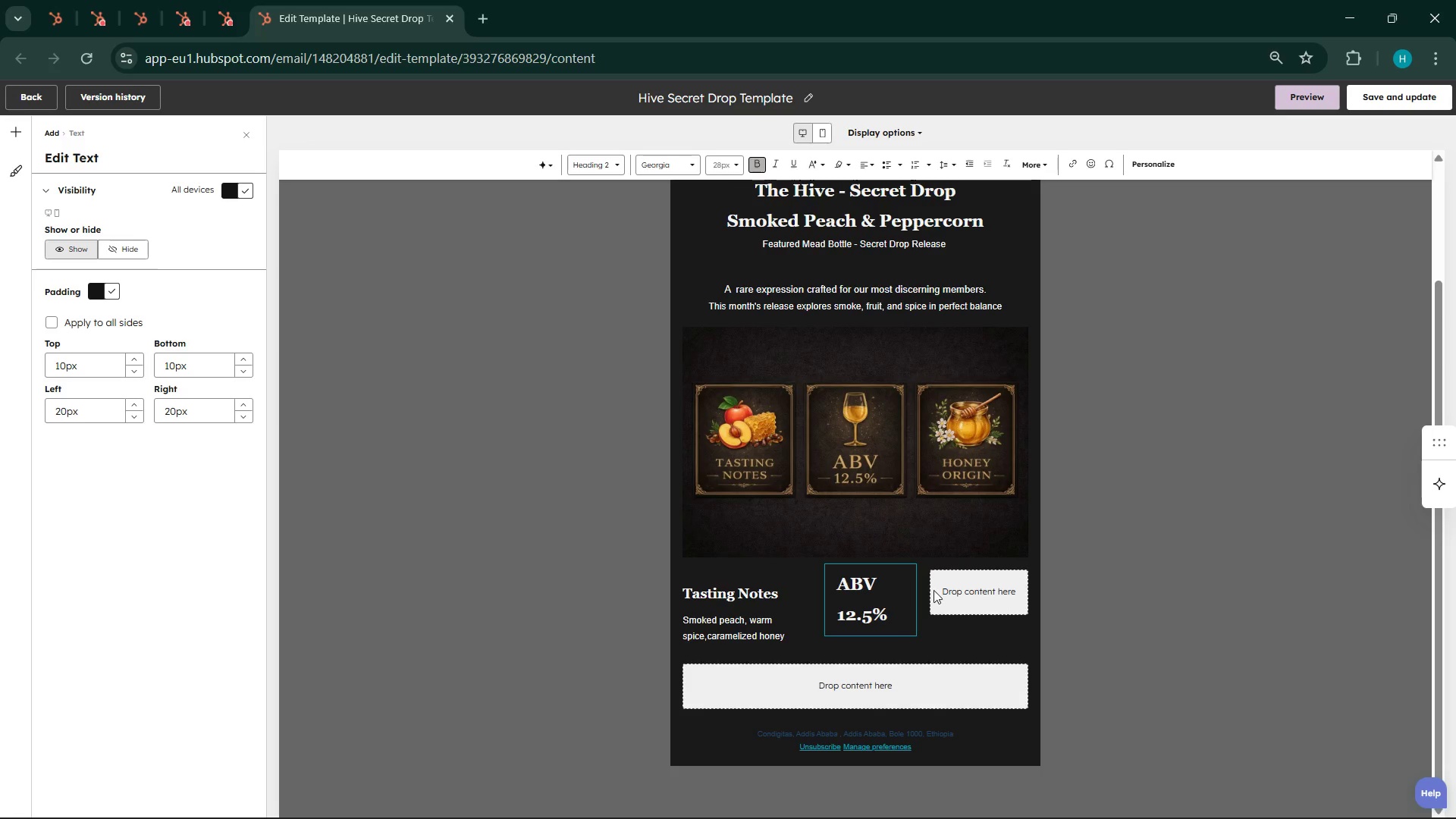 
left_click([934, 590])
 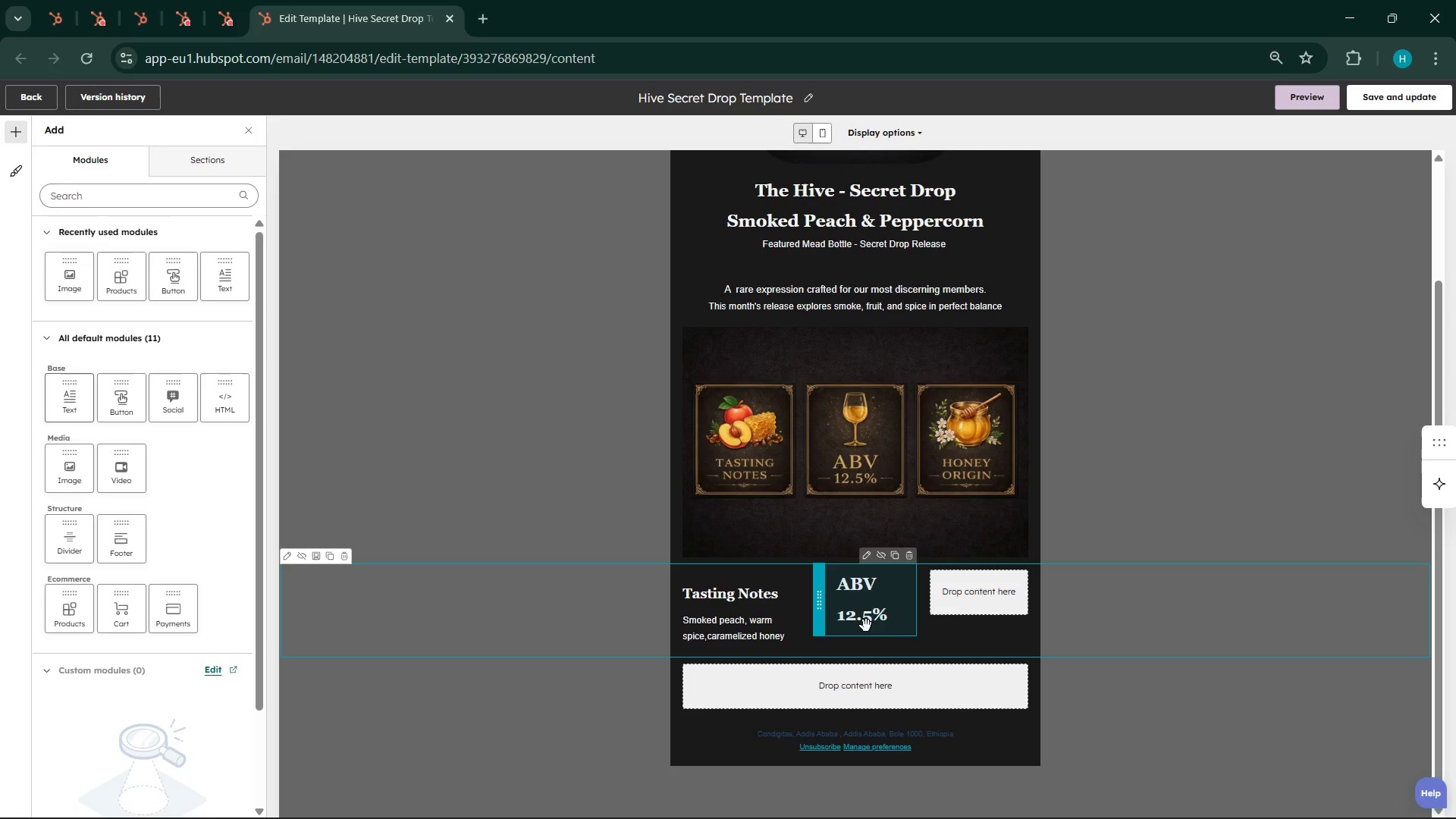 
double_click([861, 617])
 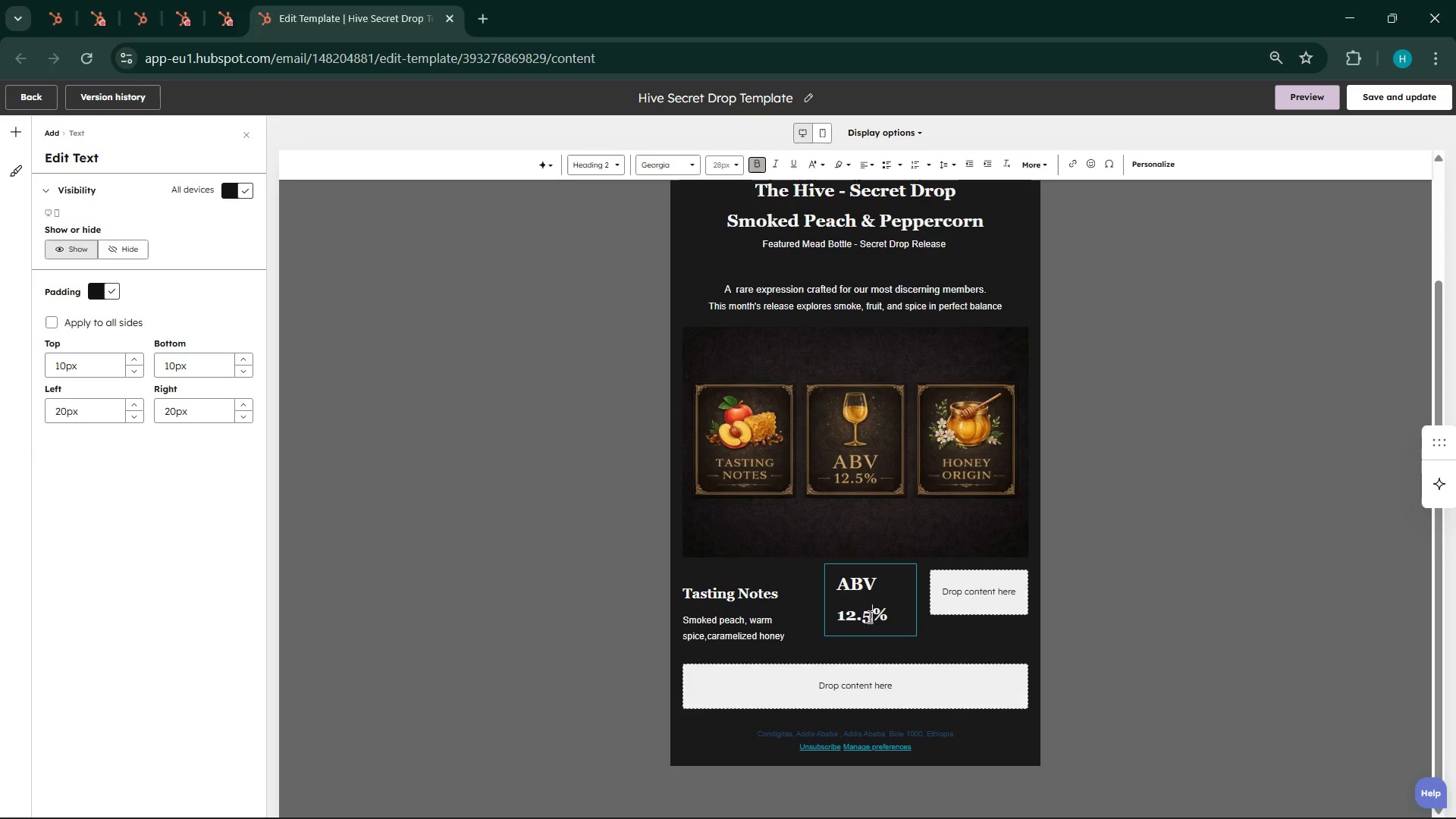 
double_click([868, 617])
 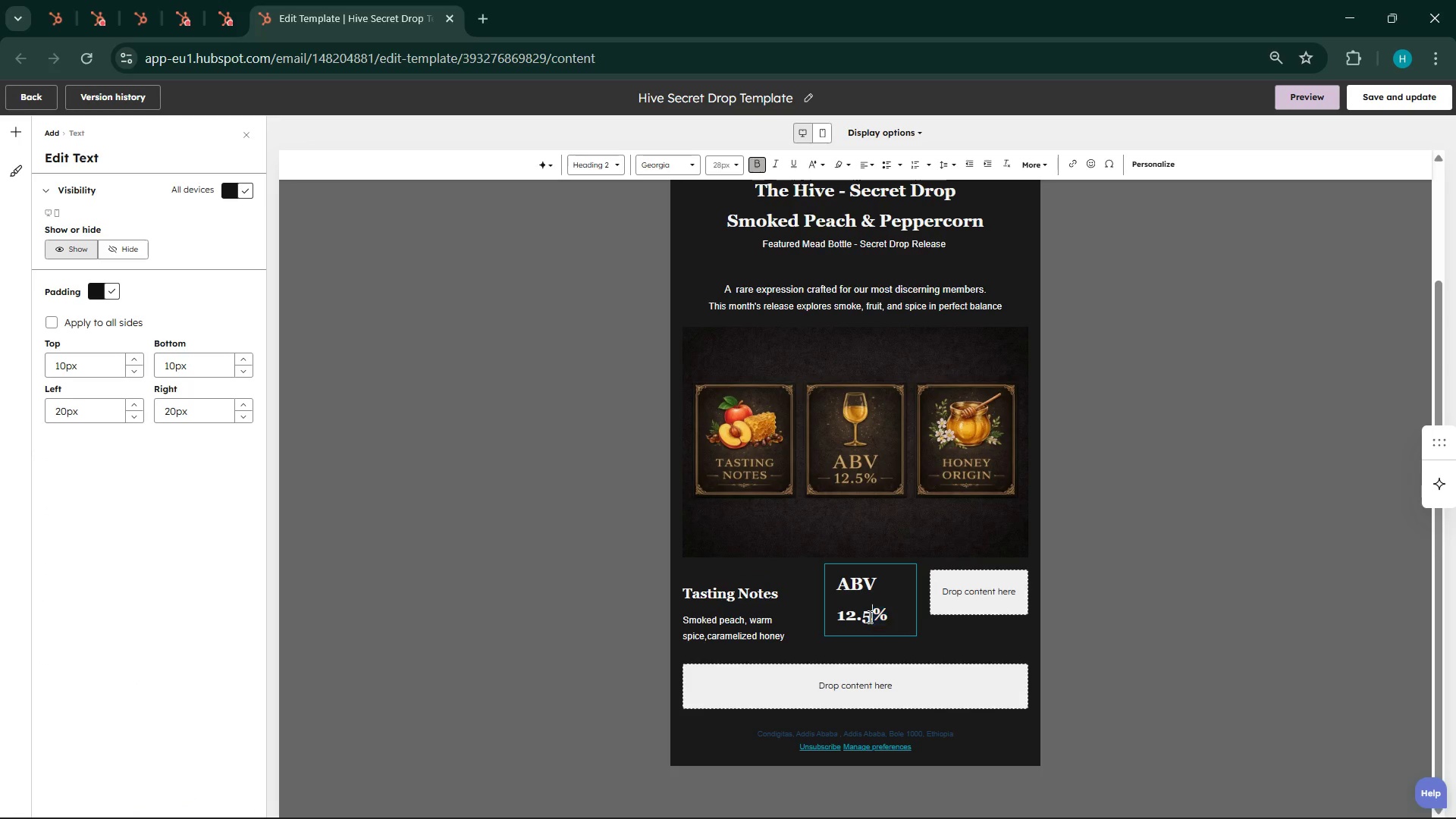 
double_click([868, 617])
 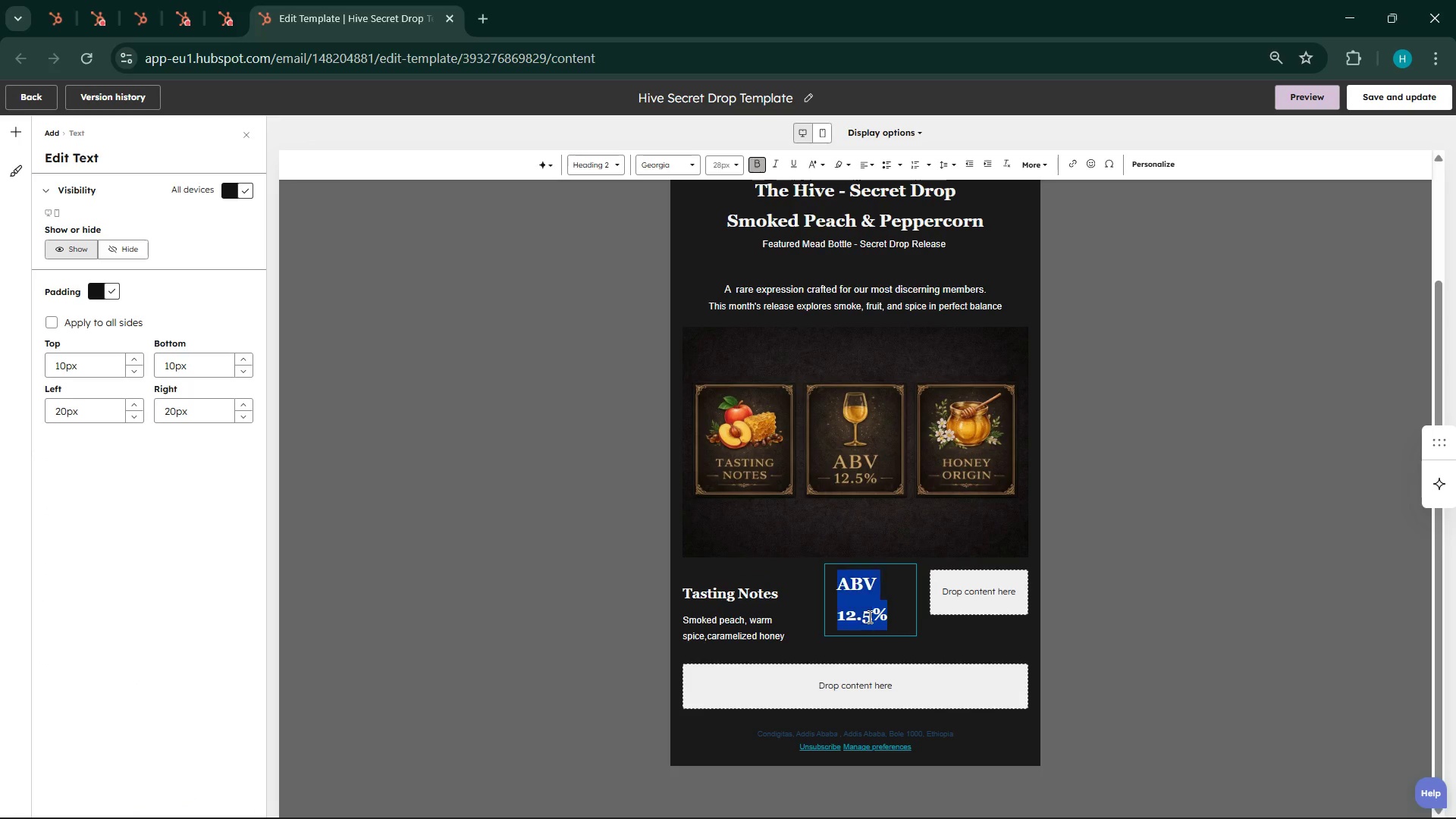 
triple_click([868, 617])
 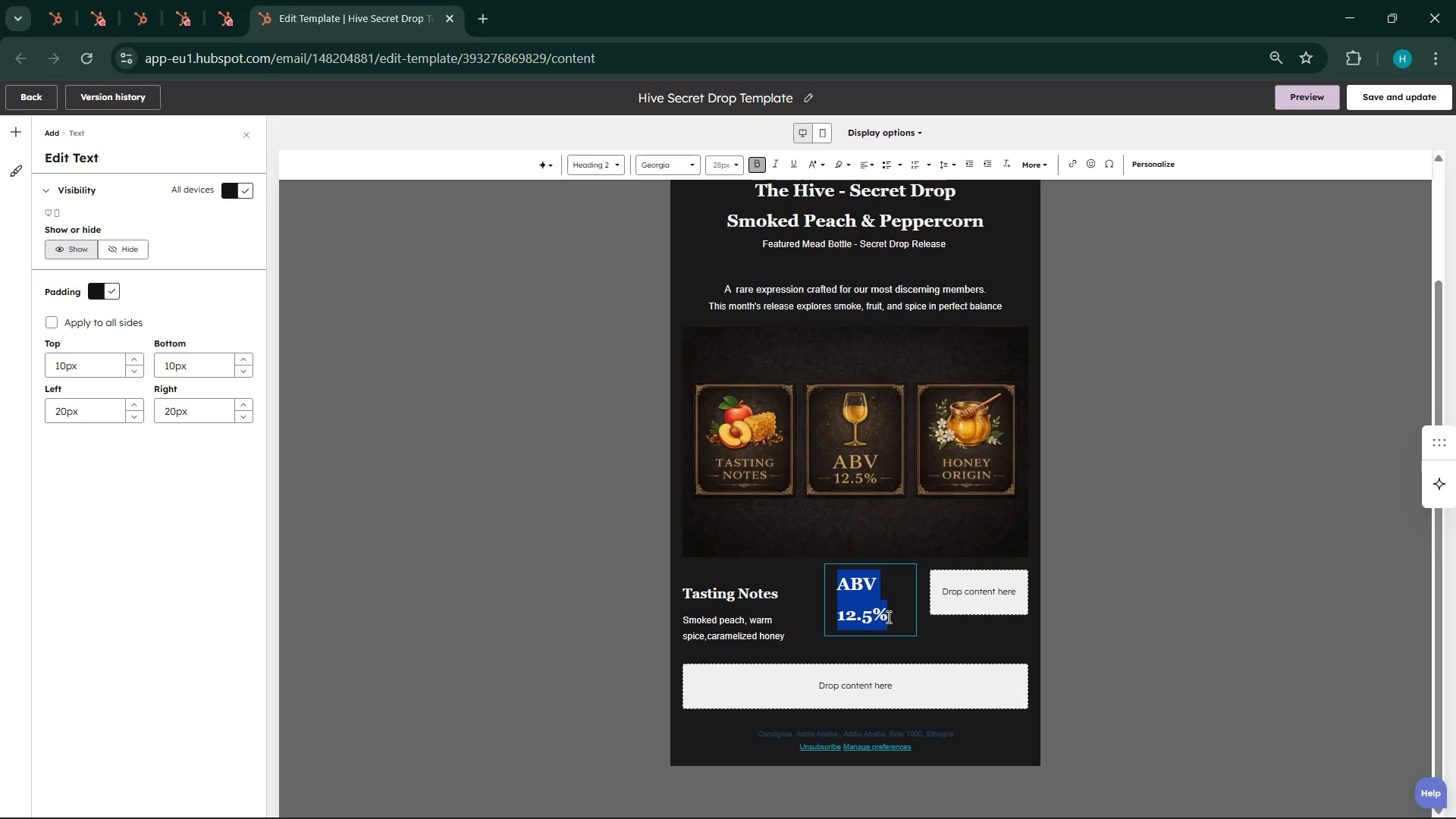 
left_click([887, 617])
 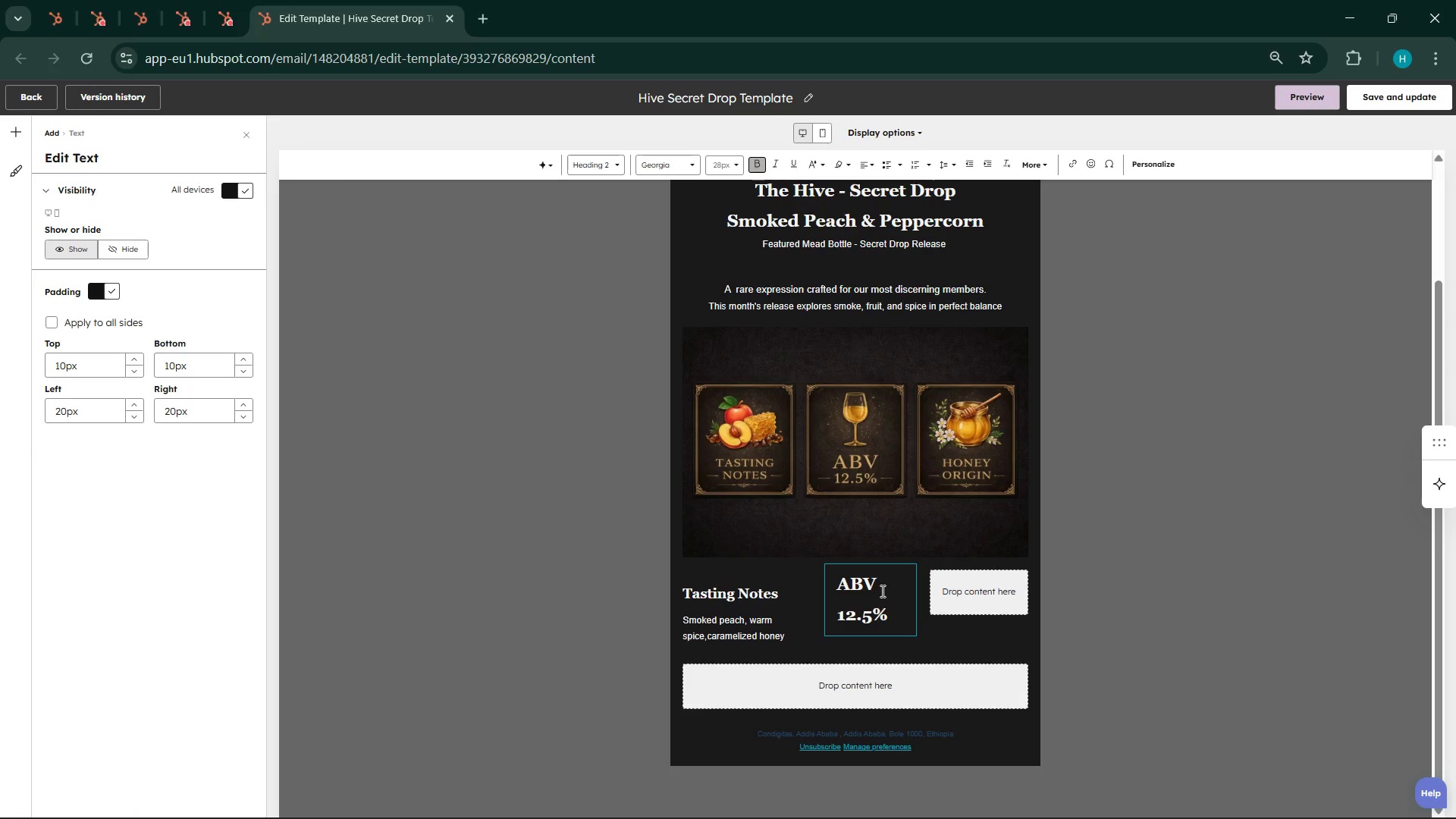 
left_click([881, 589])
 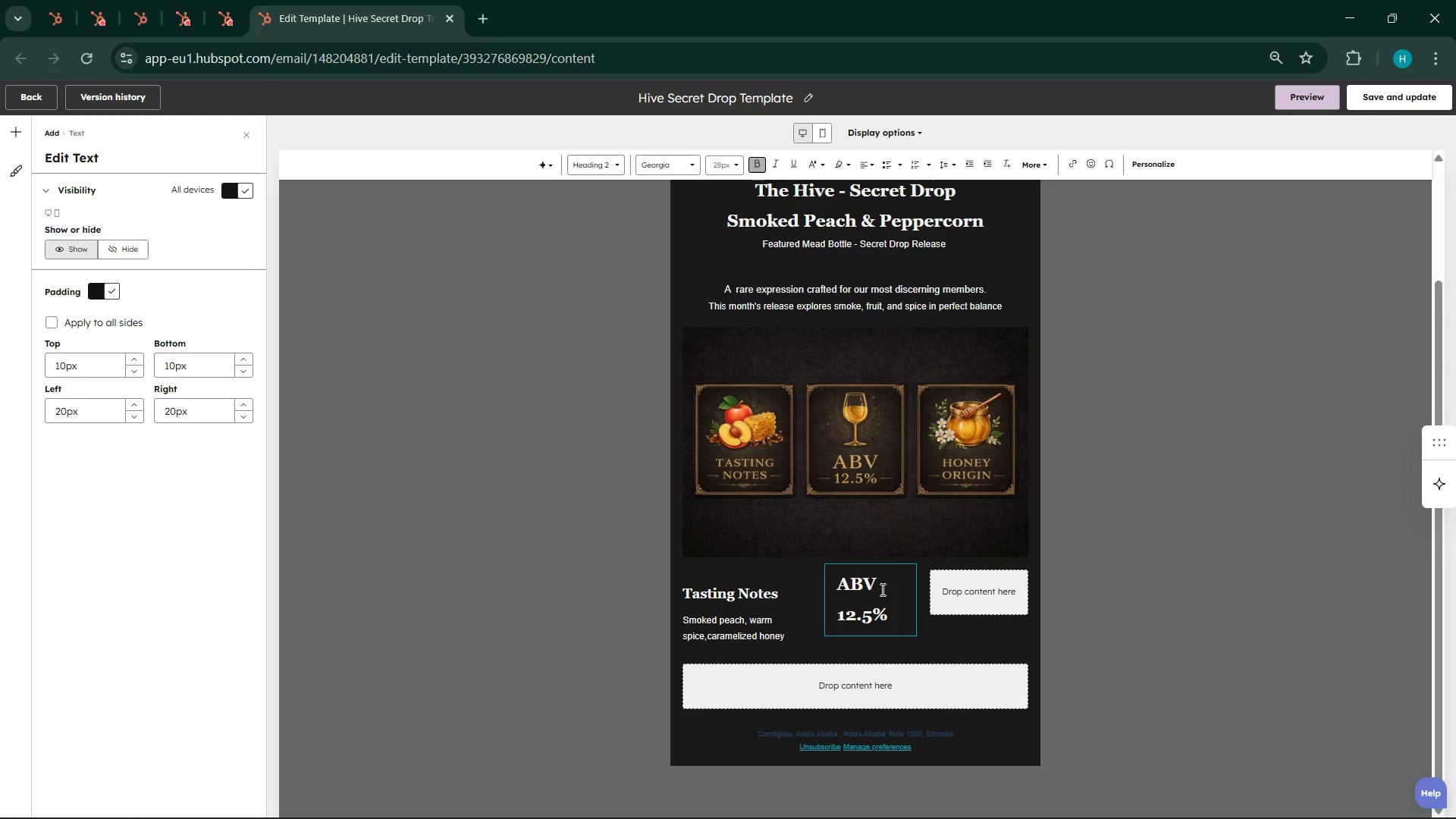 
key(Delete)
 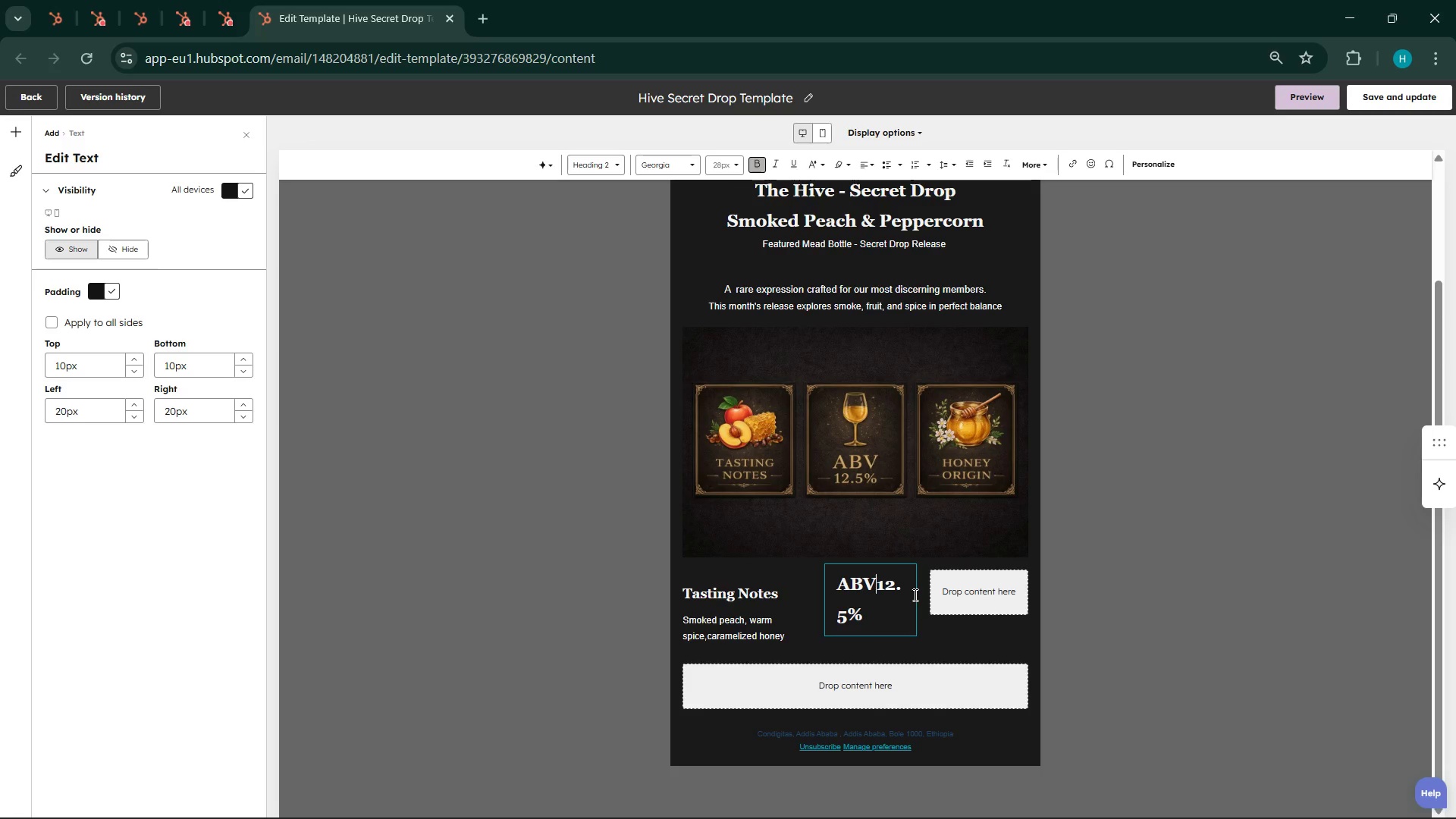 
key(Control+Z)
 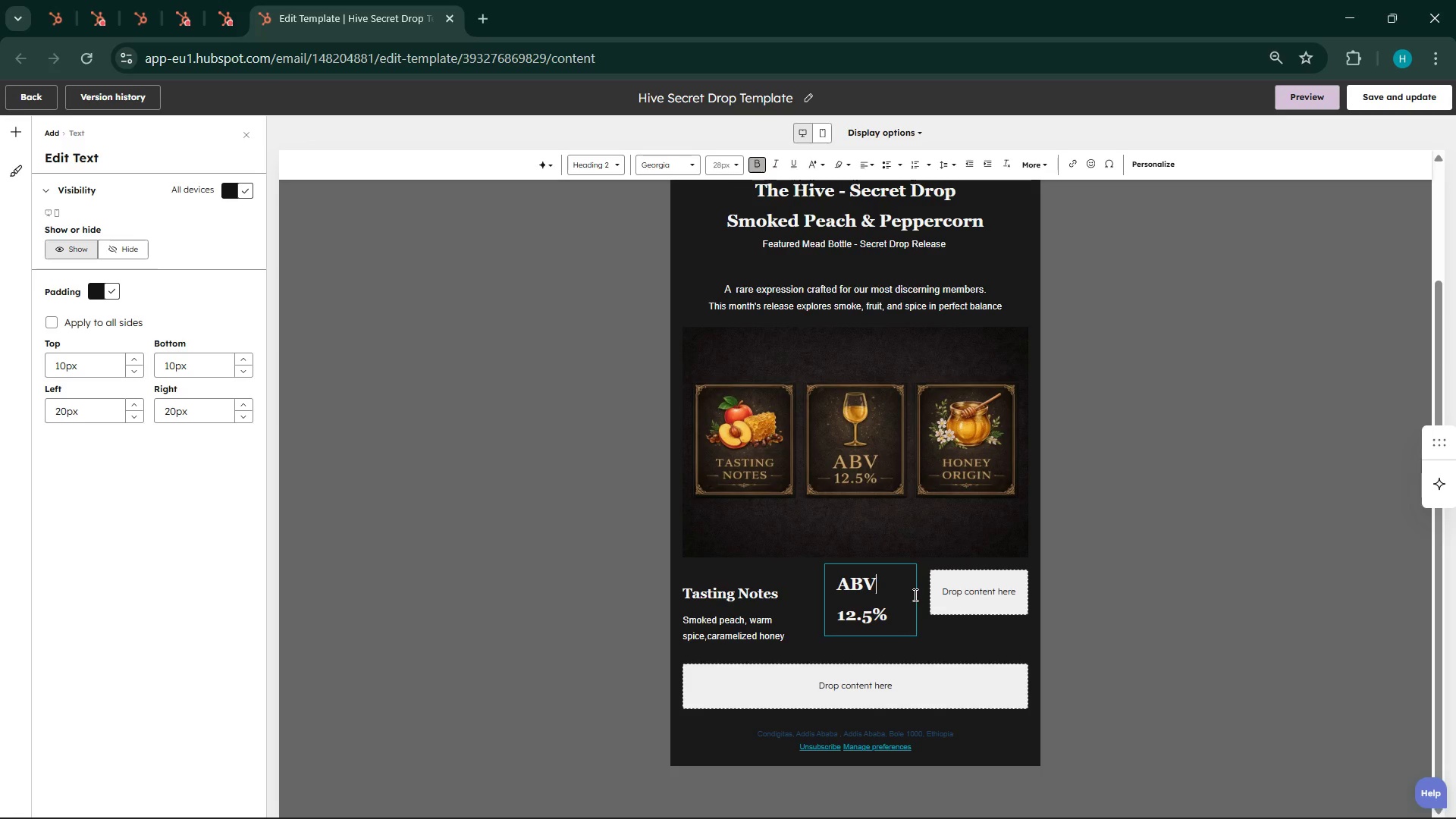 
key(Control+Z)
 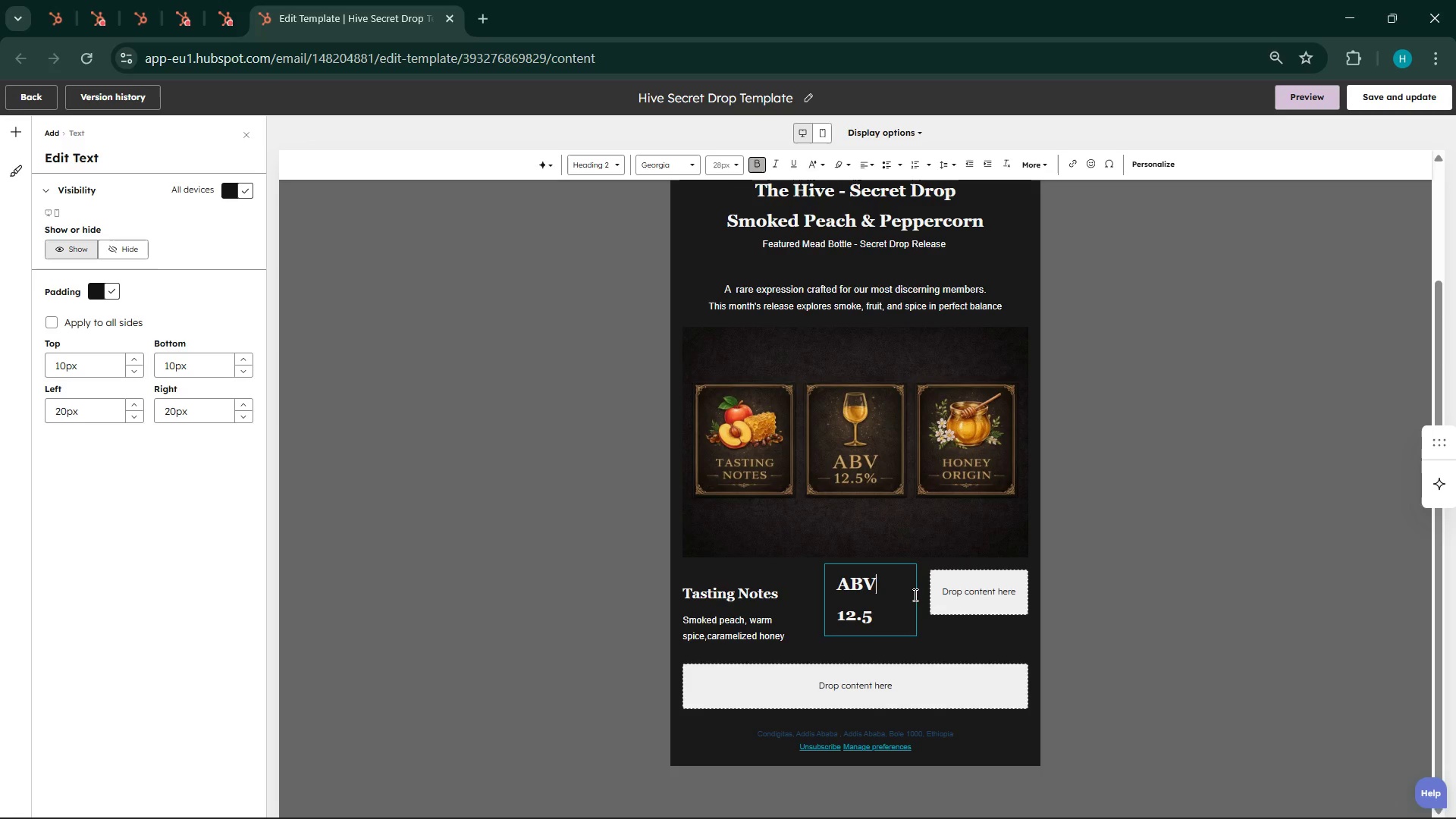 
key(Shift+5)
 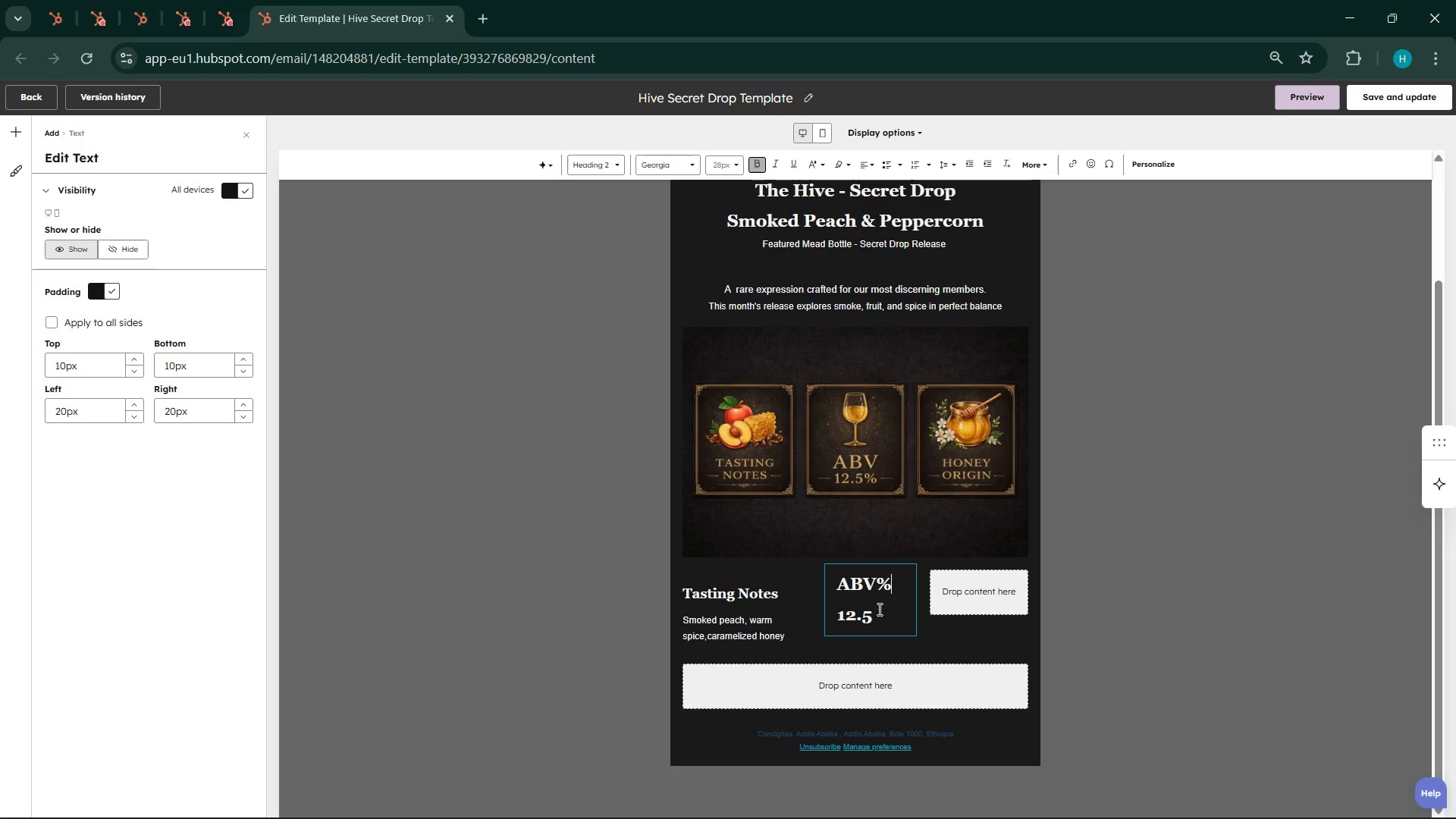 
key(Control+Z)
 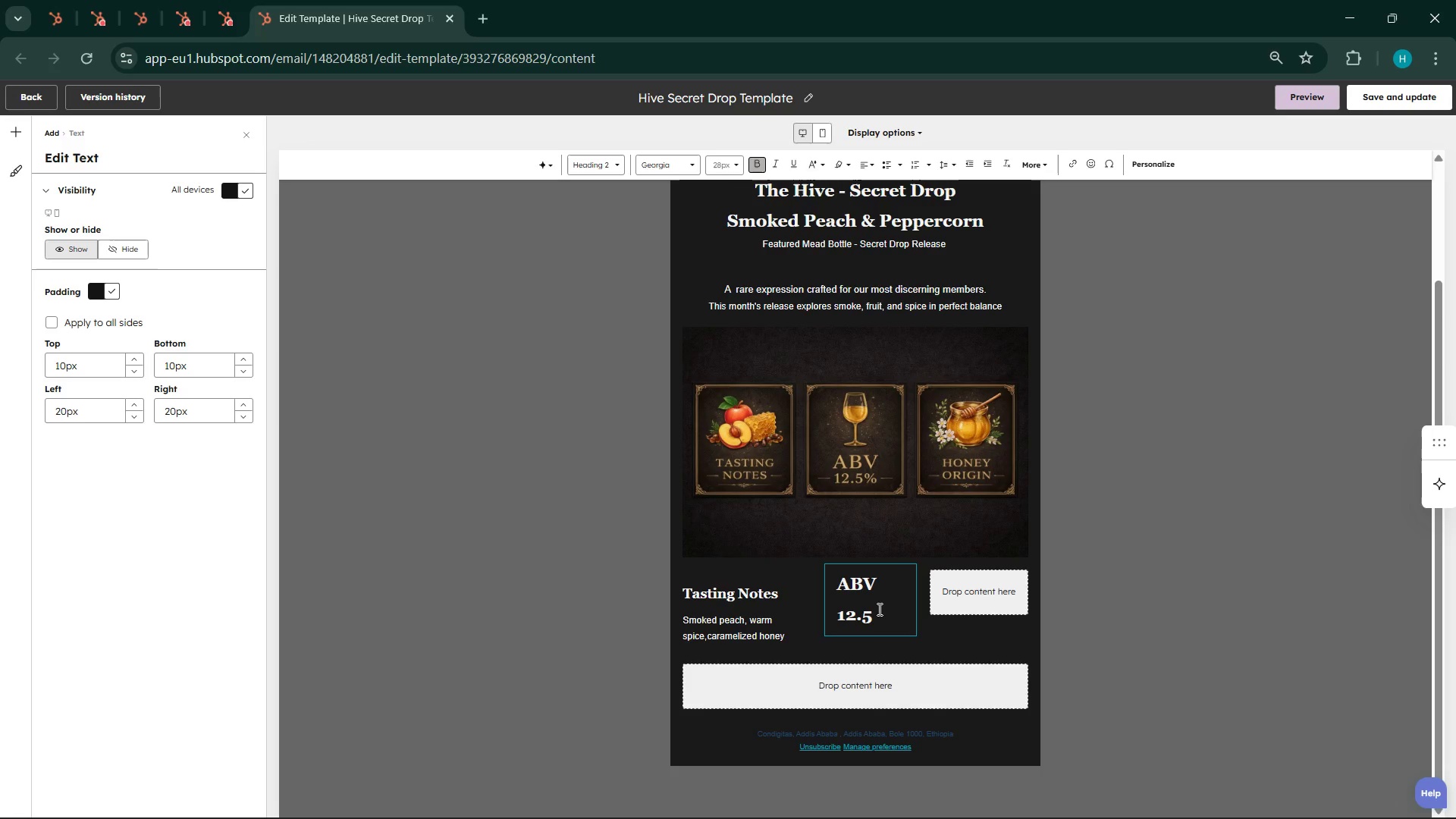 
left_click([878, 609])
 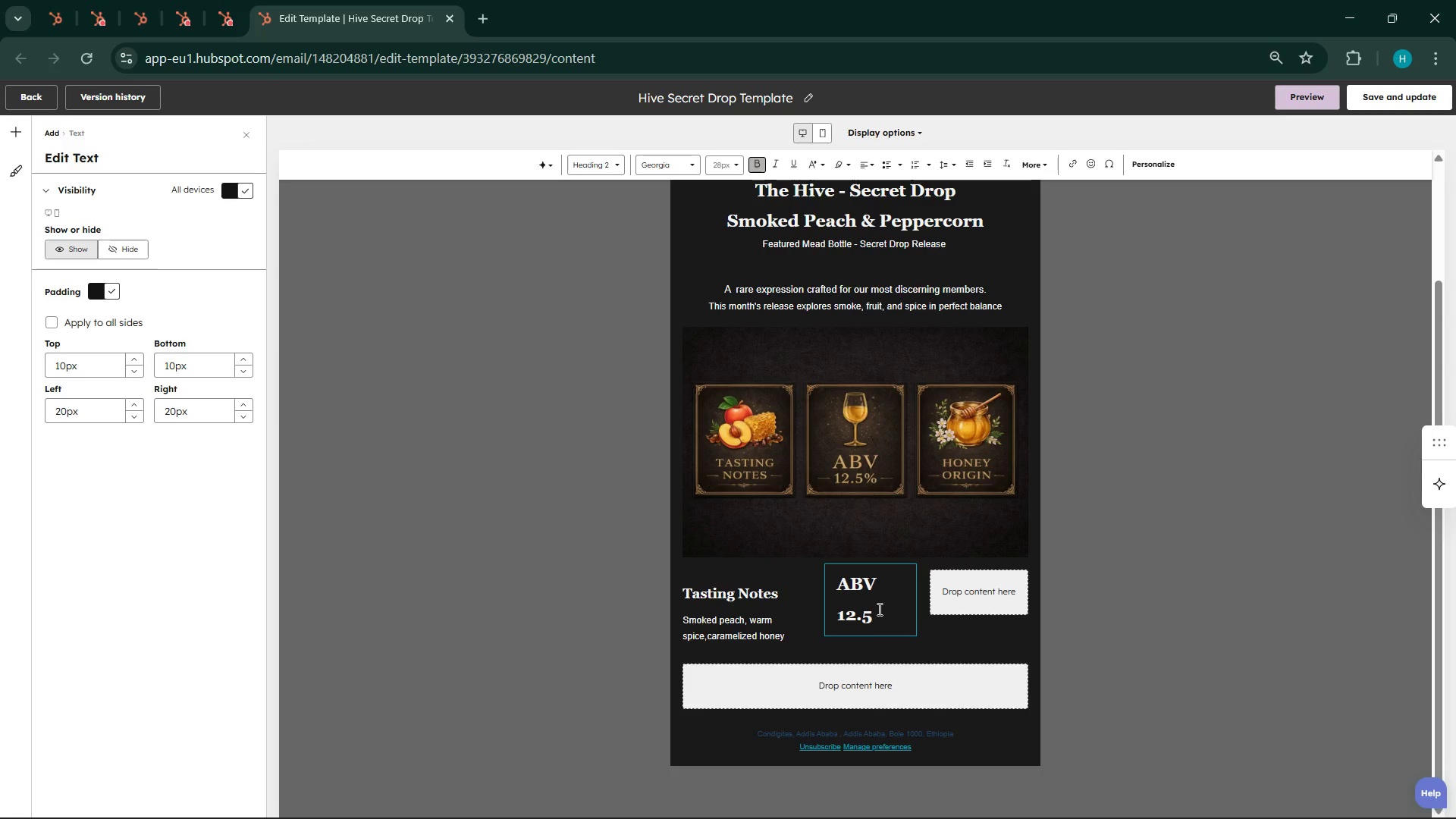 
key(Control+5)
 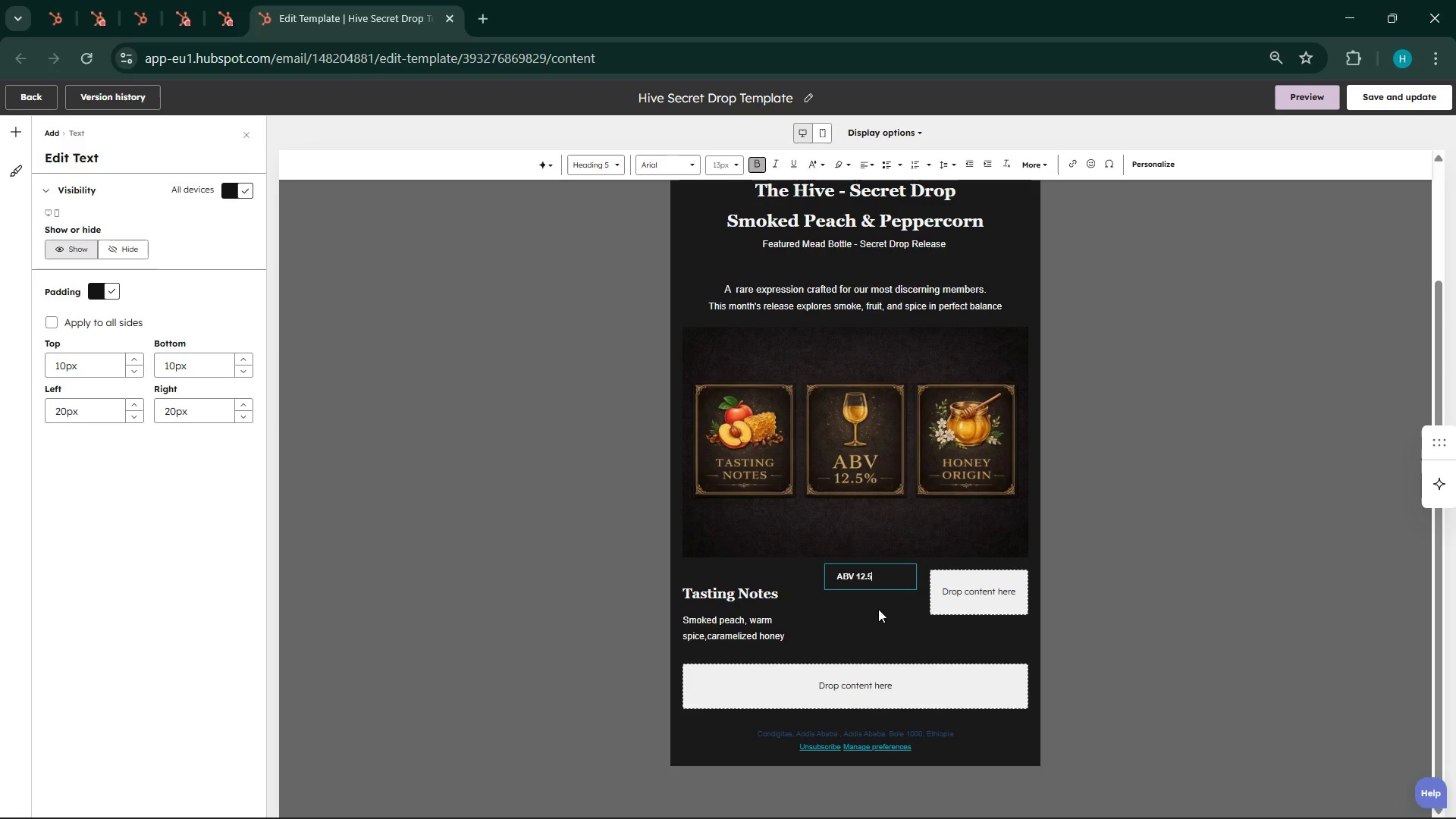 
key(Control+ControlLeft)
 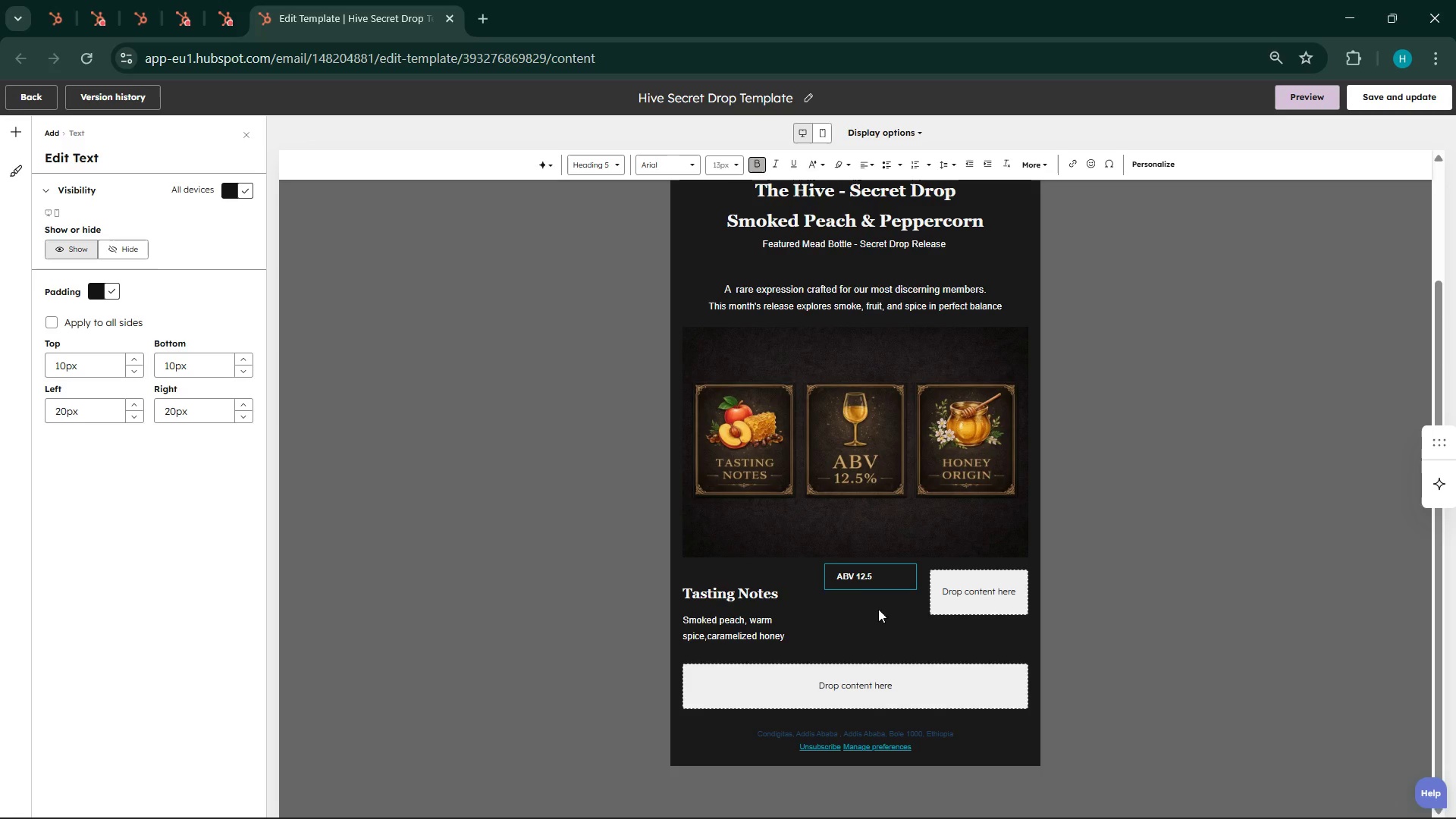 
key(Control+Z)
 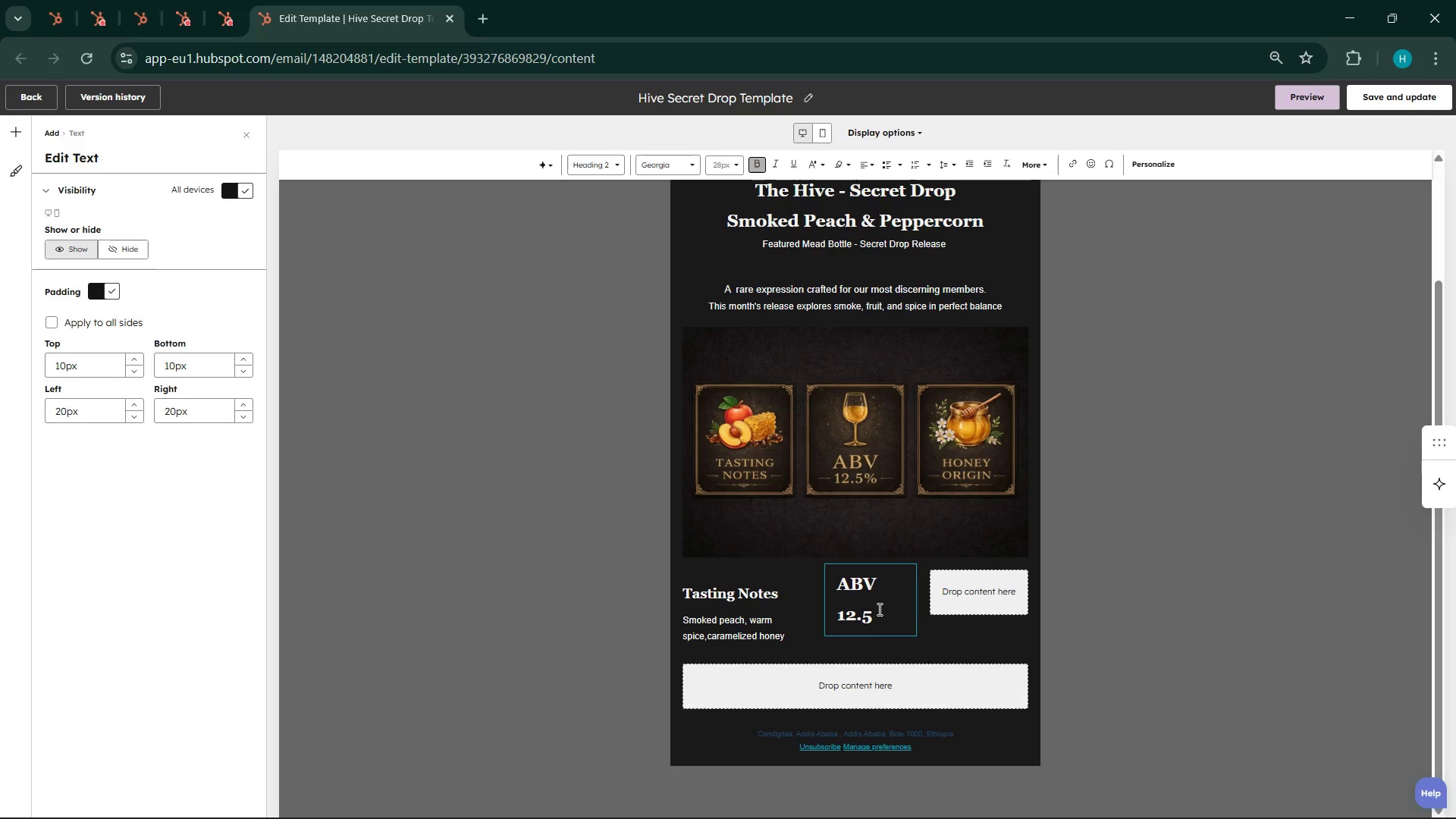 
key(Space)
 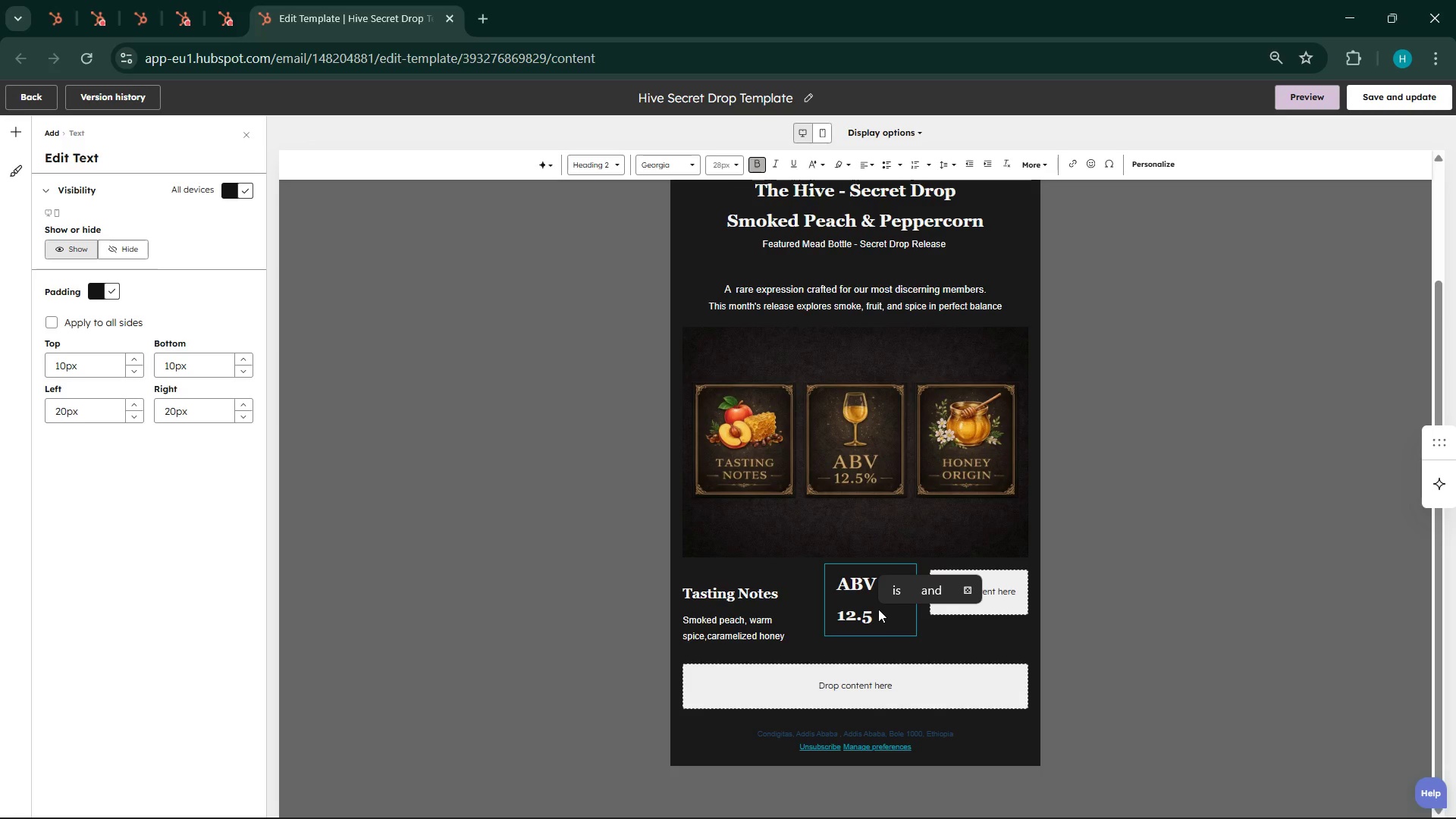 
key(Shift+5)
 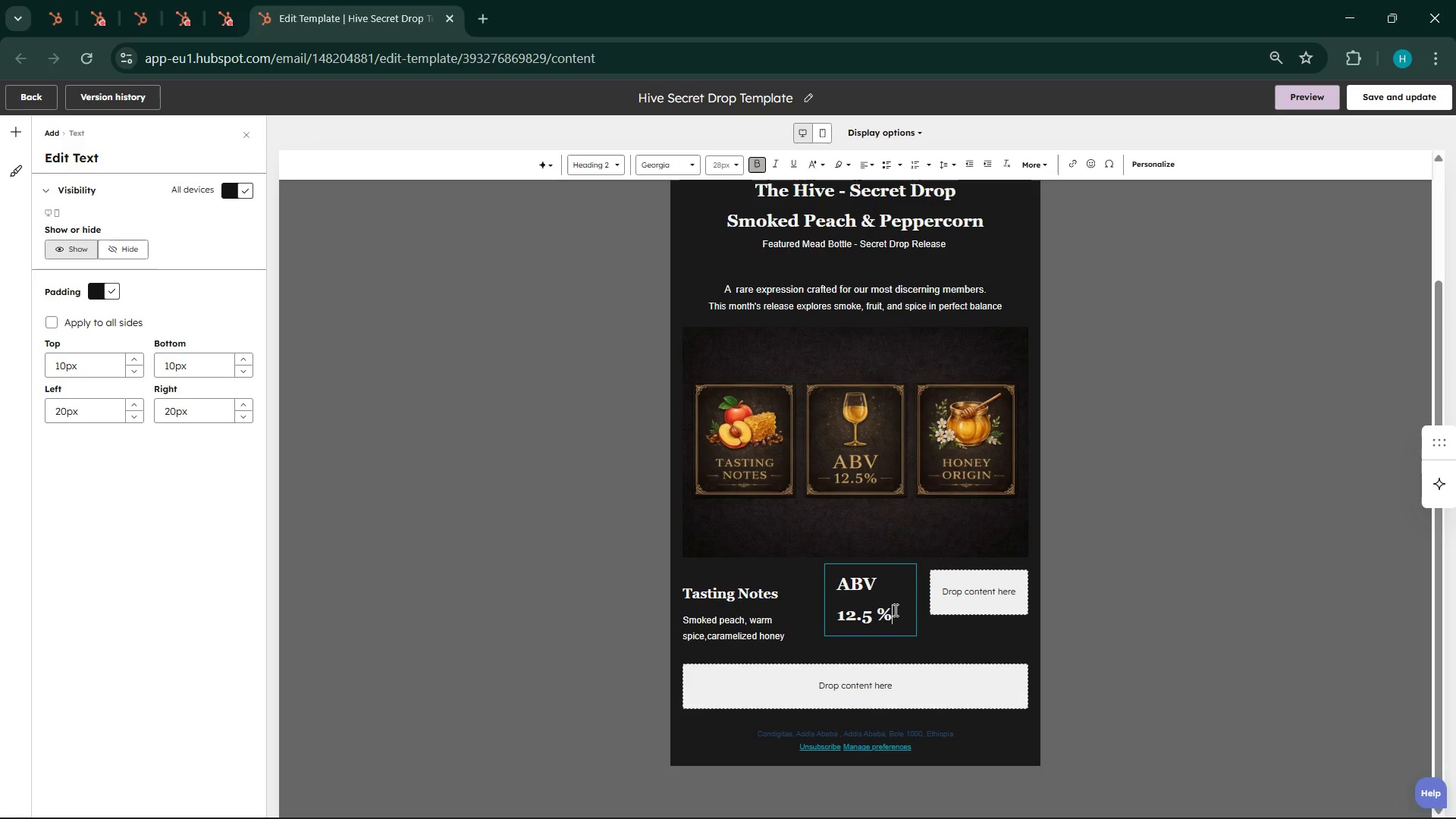 
left_click_drag(start_coordinate=[894, 610], to_coordinate=[835, 558])
 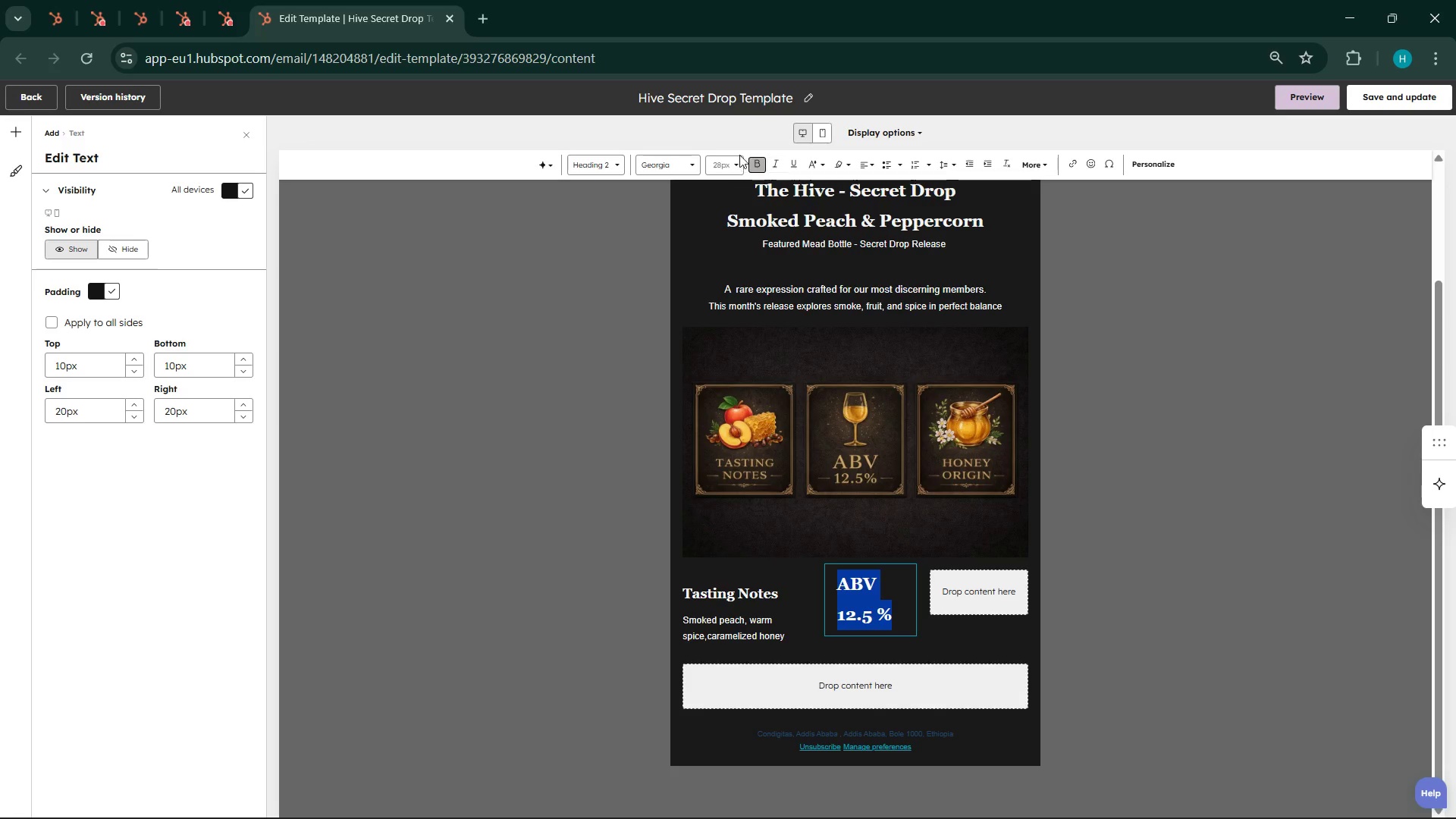 
left_click([734, 164])
 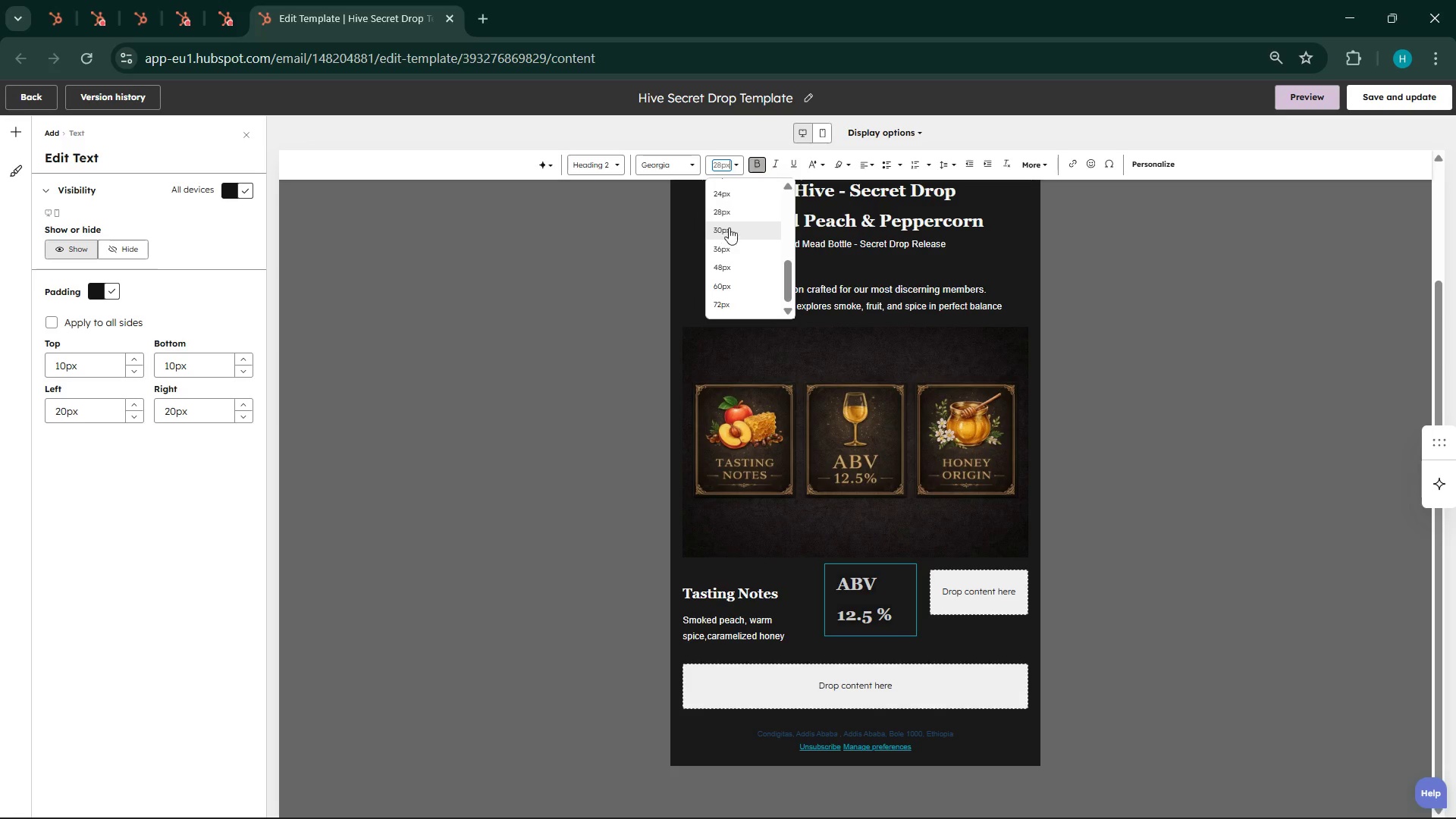 
scroll: coordinate [730, 228], scroll_direction: up, amount: 1.0
 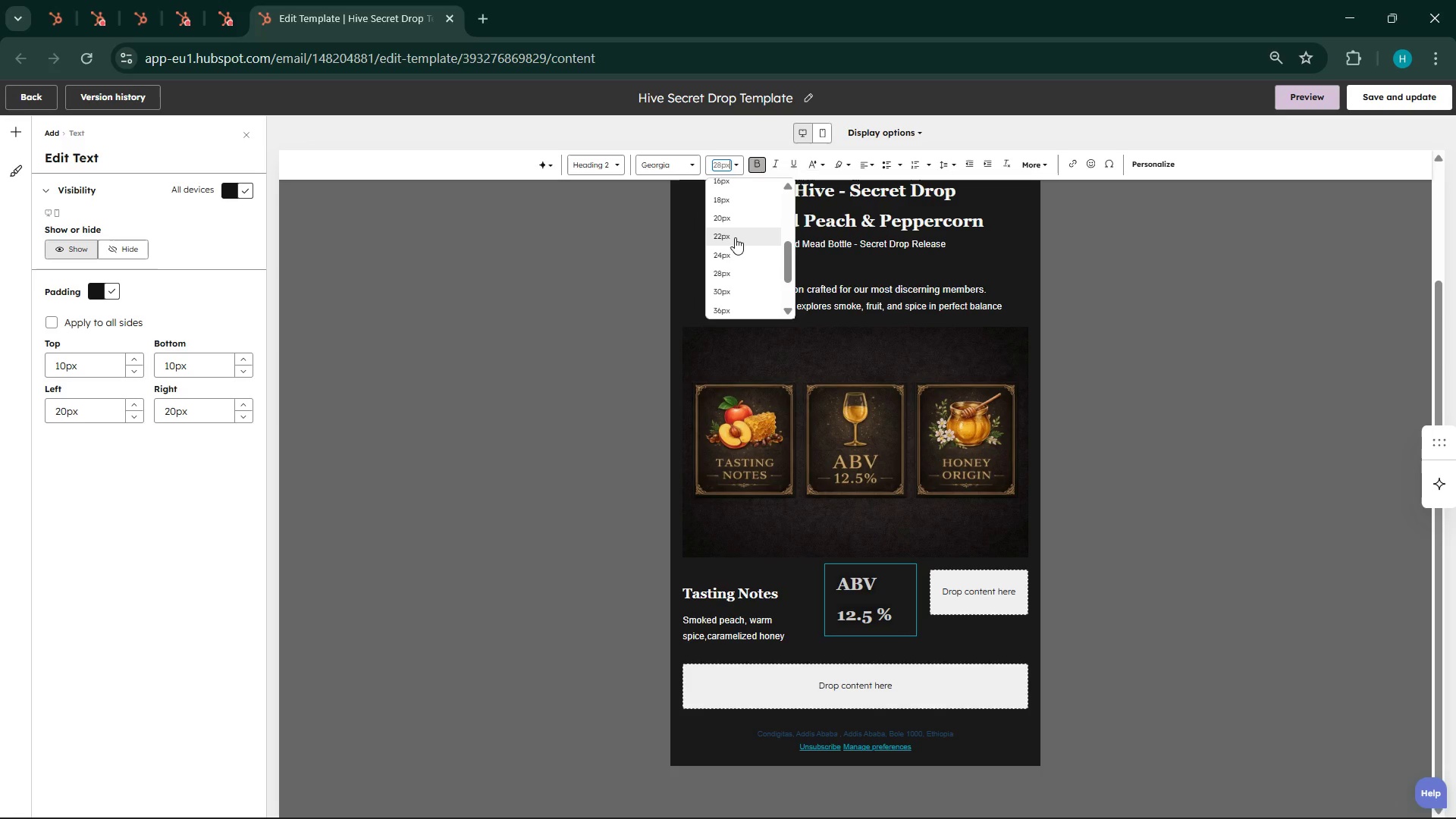 
left_click([733, 231])
 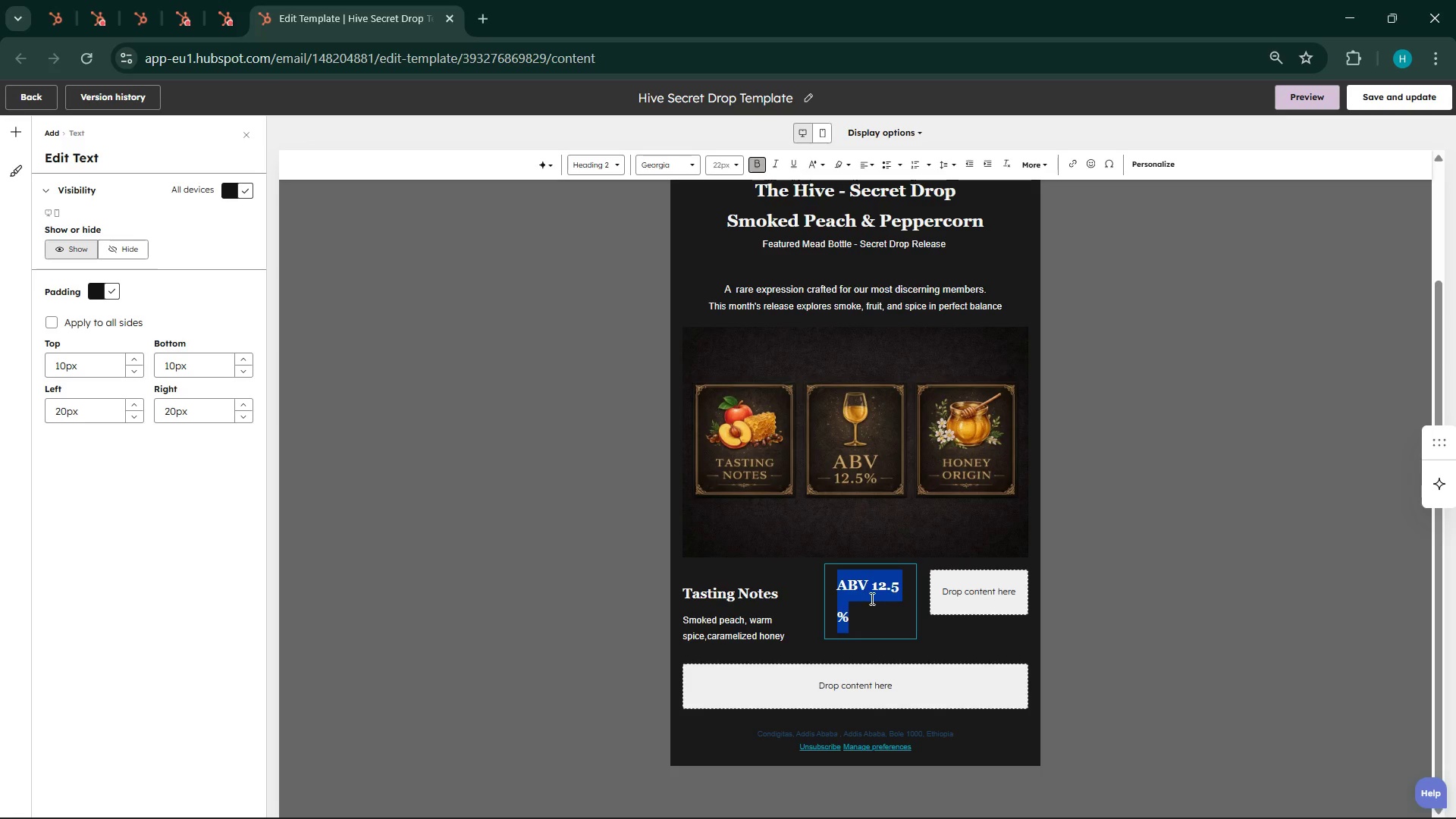 
left_click([872, 604])
 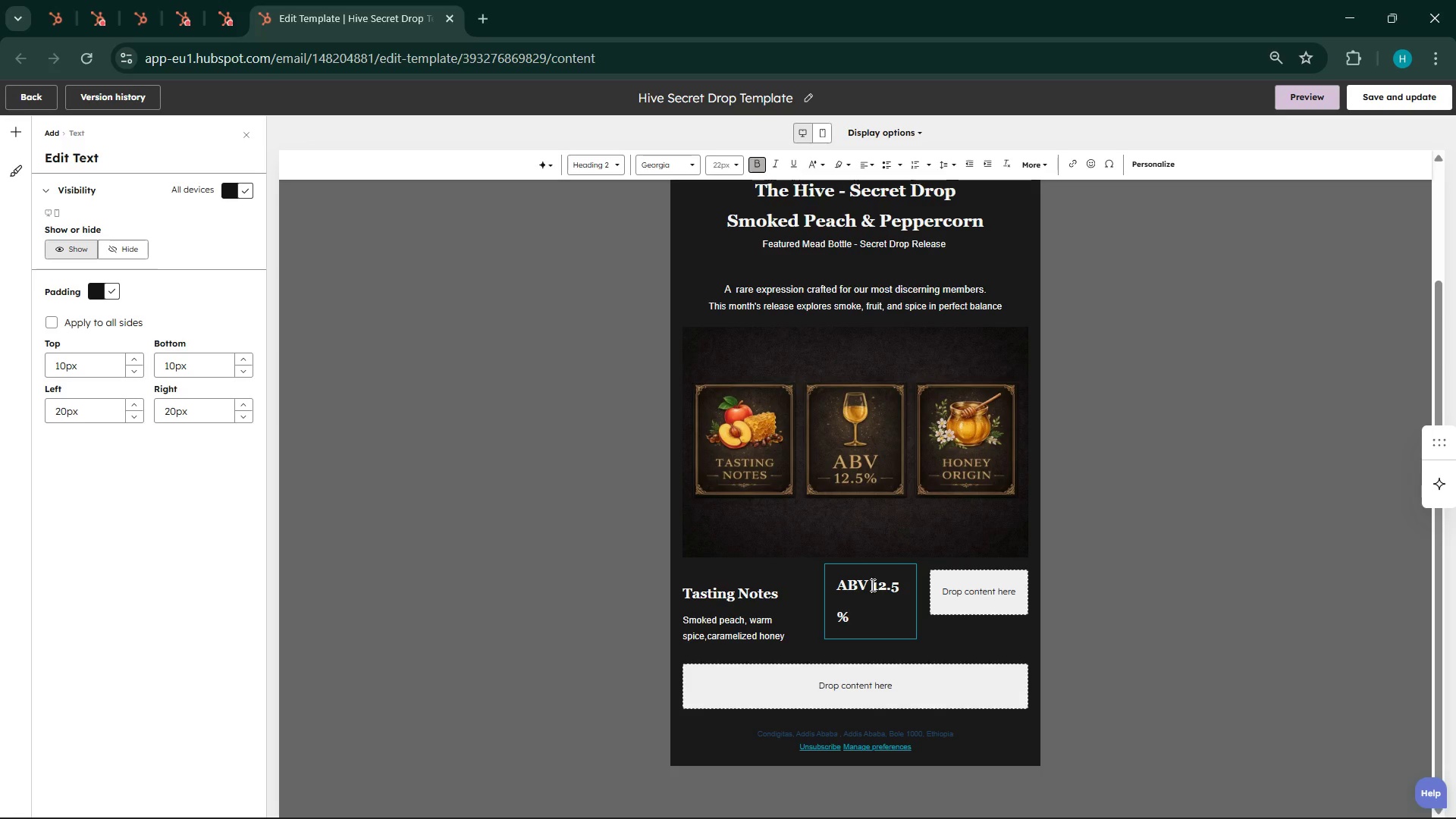 
left_click([871, 585])
 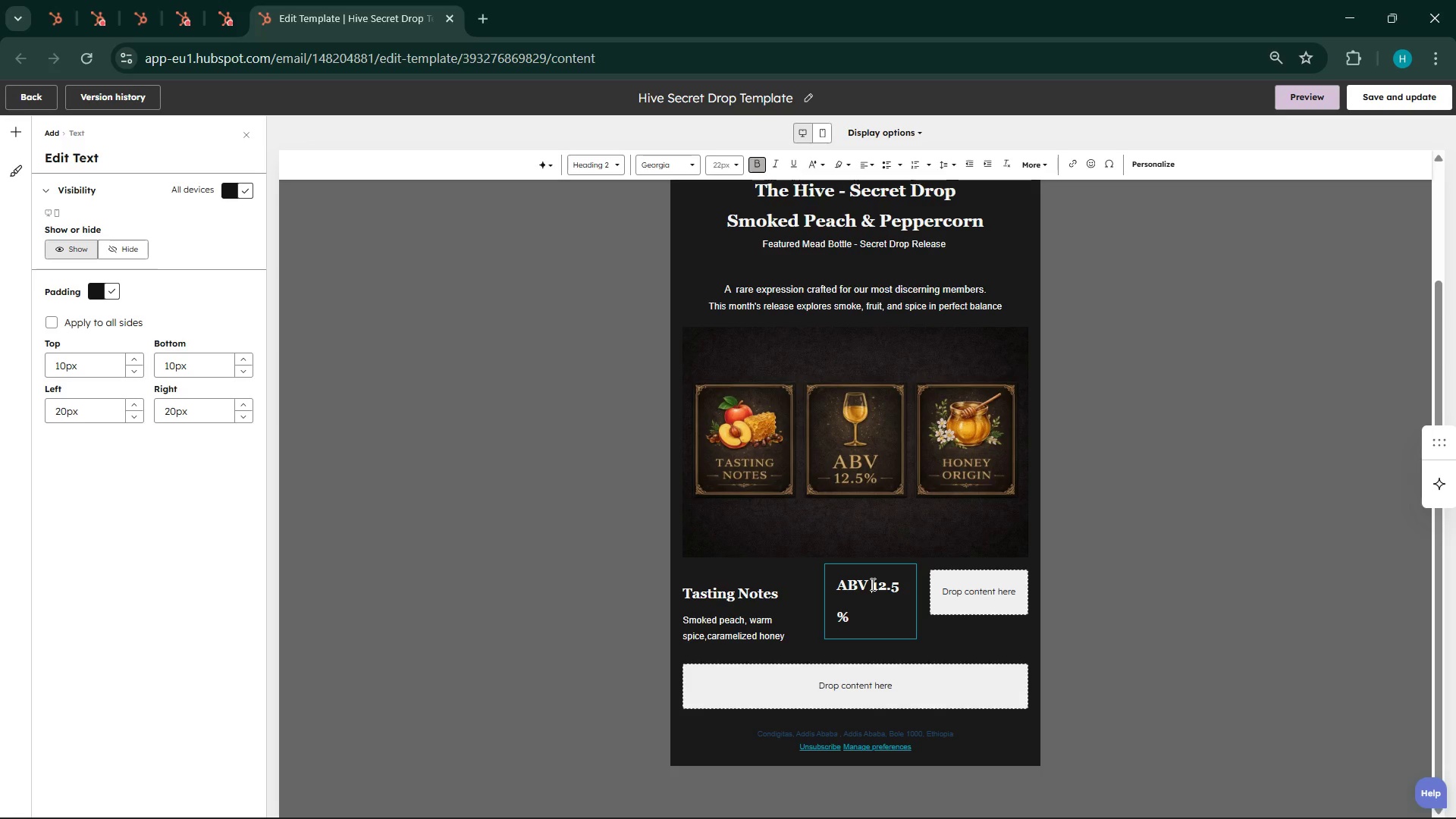 
key(Enter)
 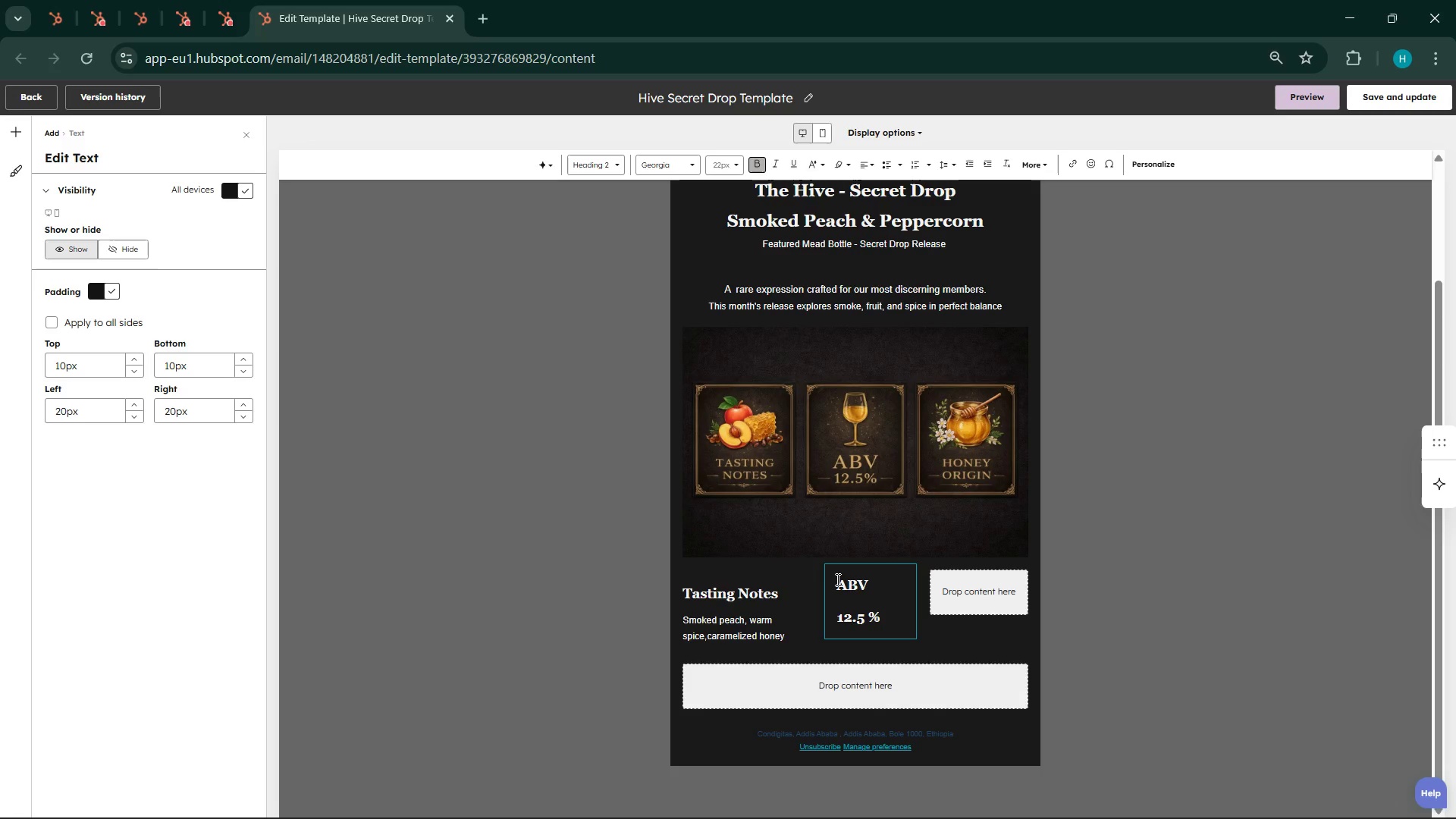 
left_click([836, 579])
 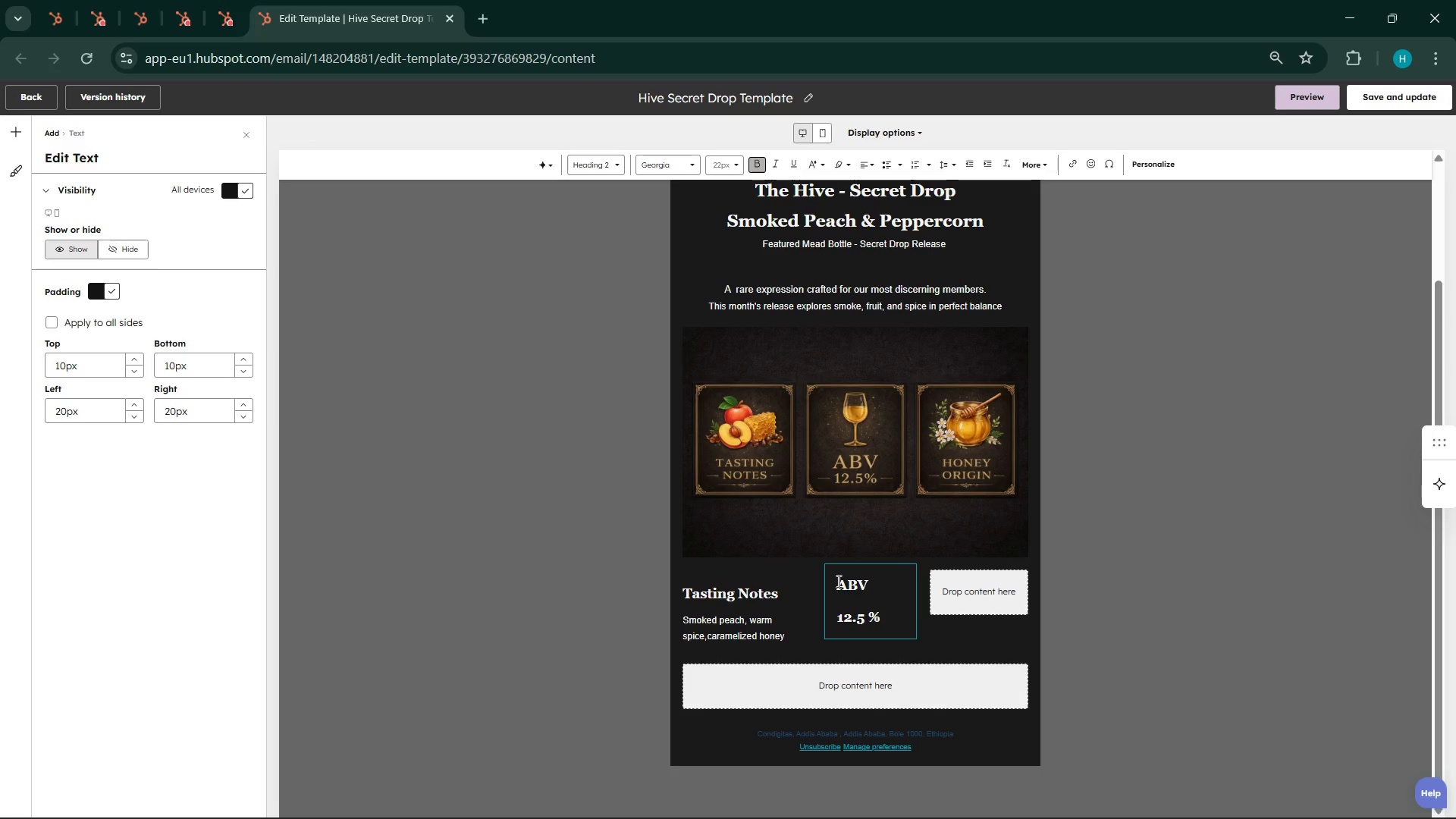 
left_click_drag(start_coordinate=[837, 581], to_coordinate=[908, 627])
 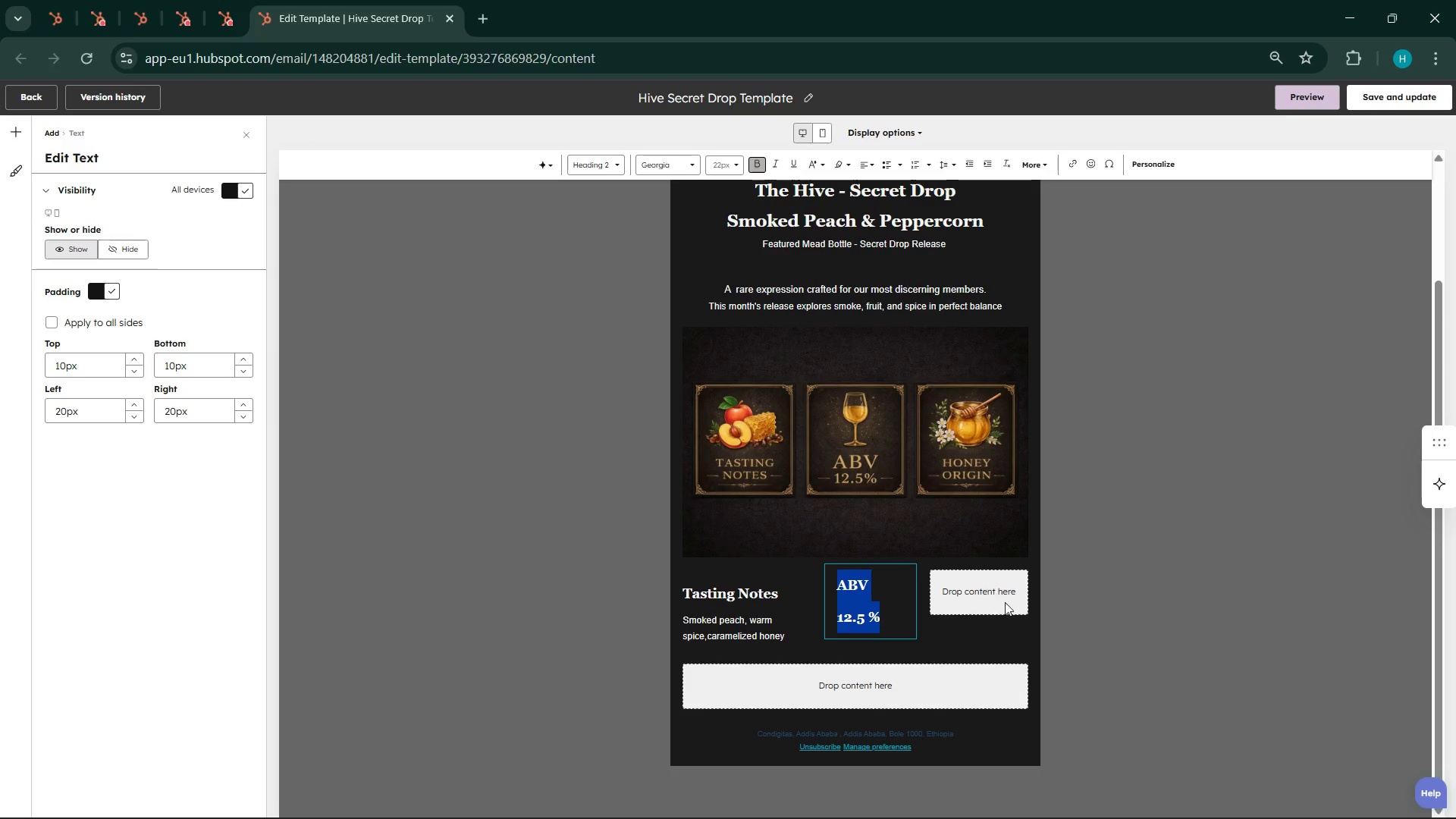 
left_click([996, 595])
 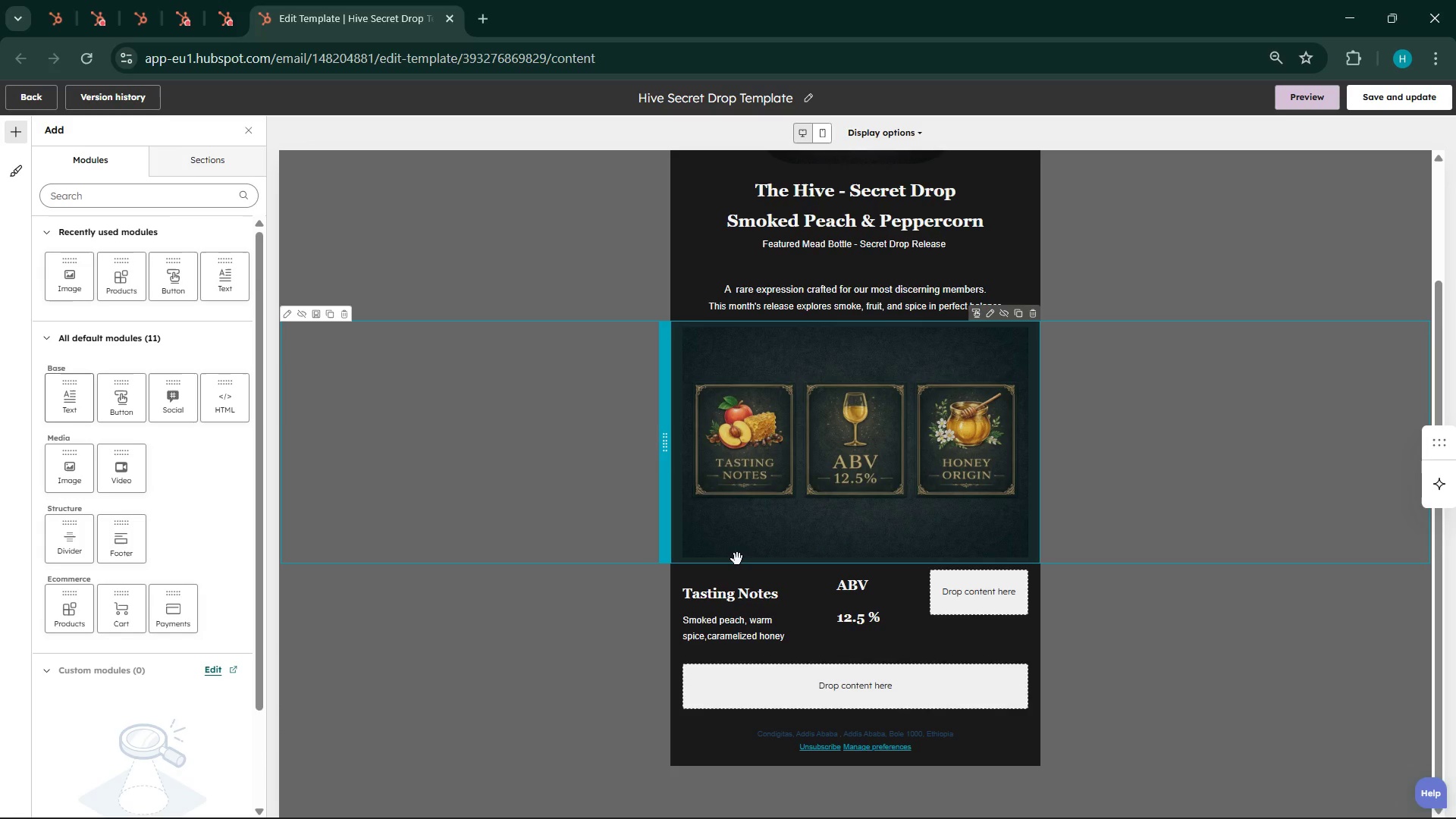 
wait(14.97)
 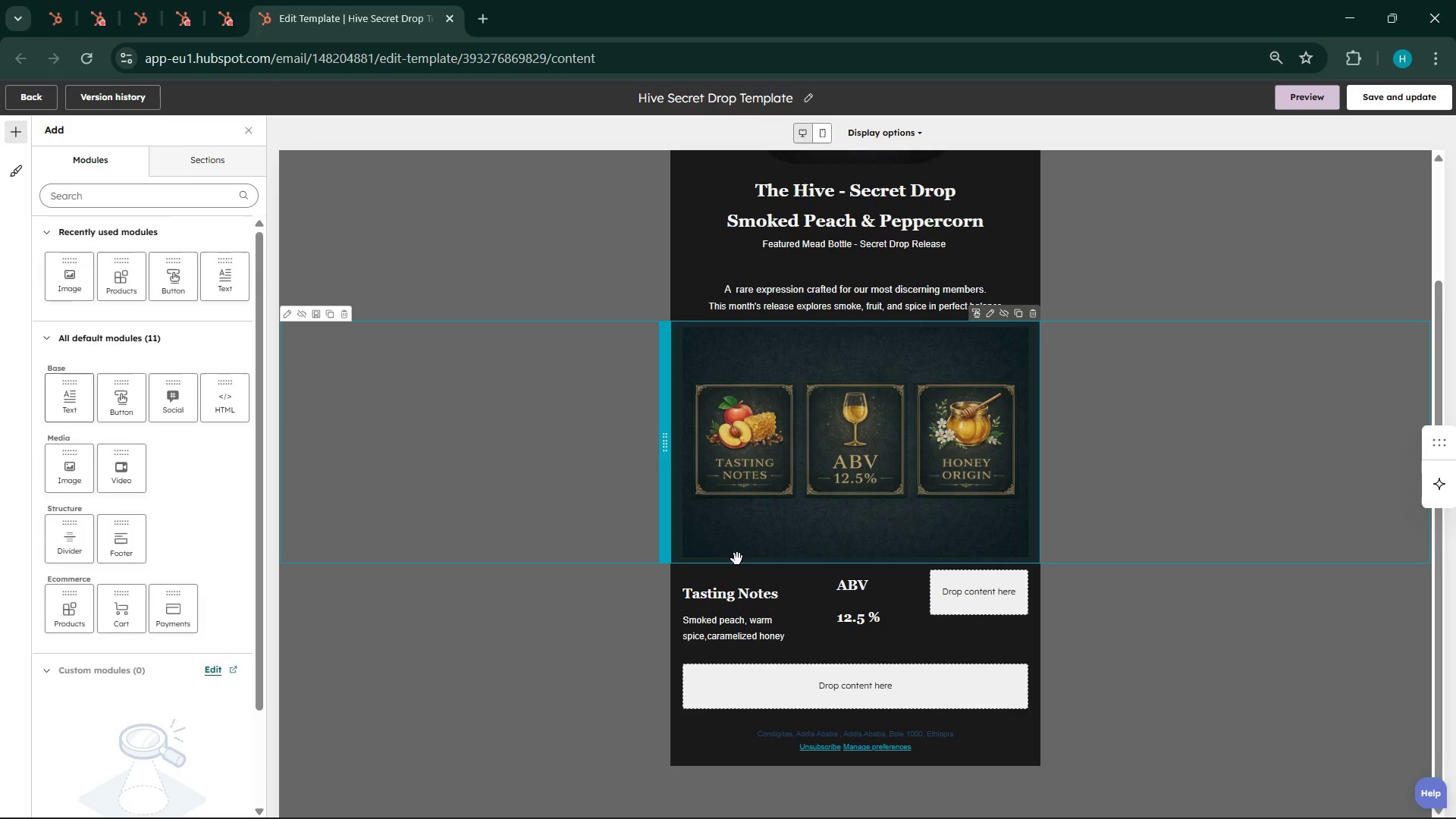 
left_click([992, 317])
 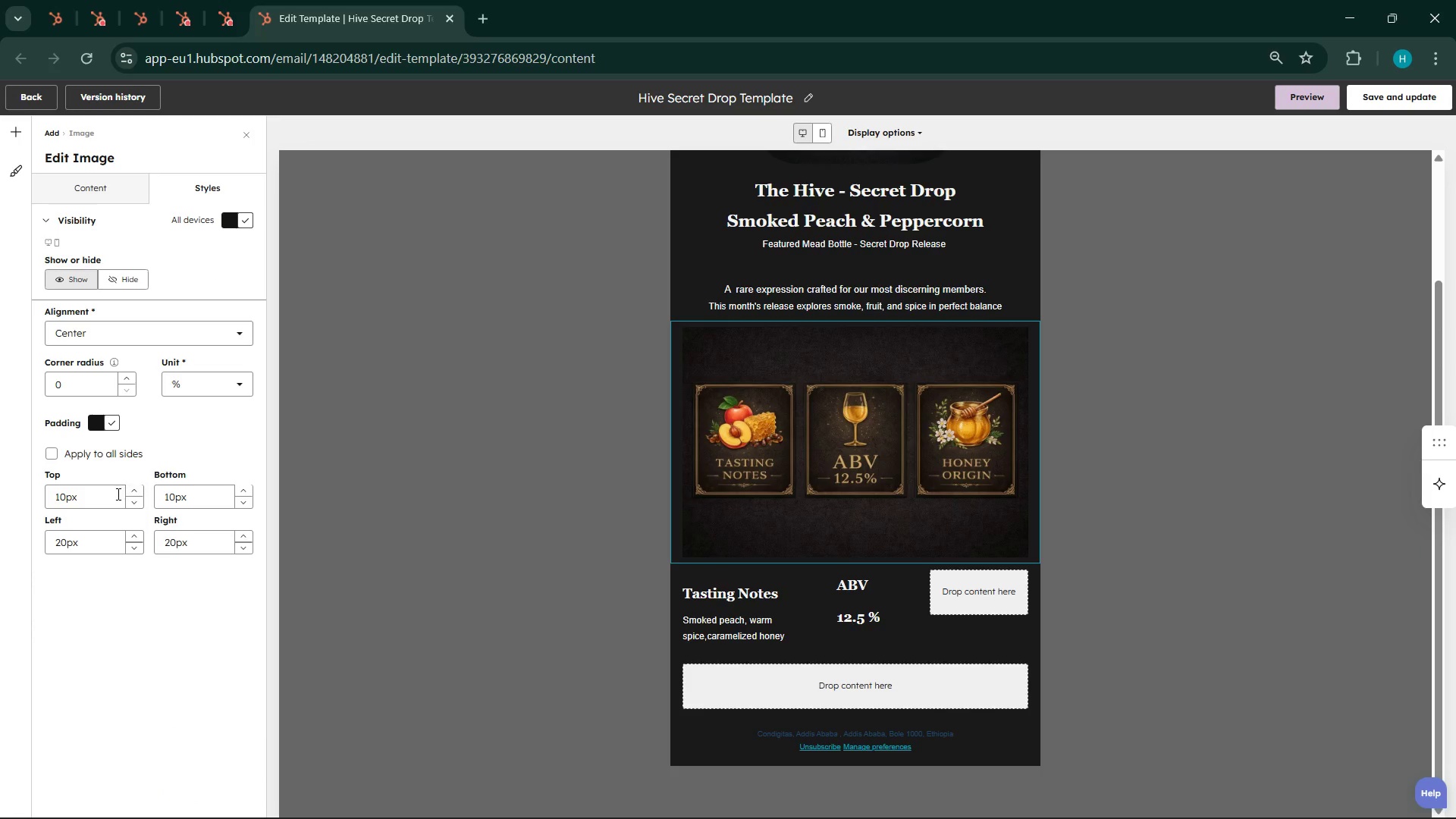 
left_click([54, 454])
 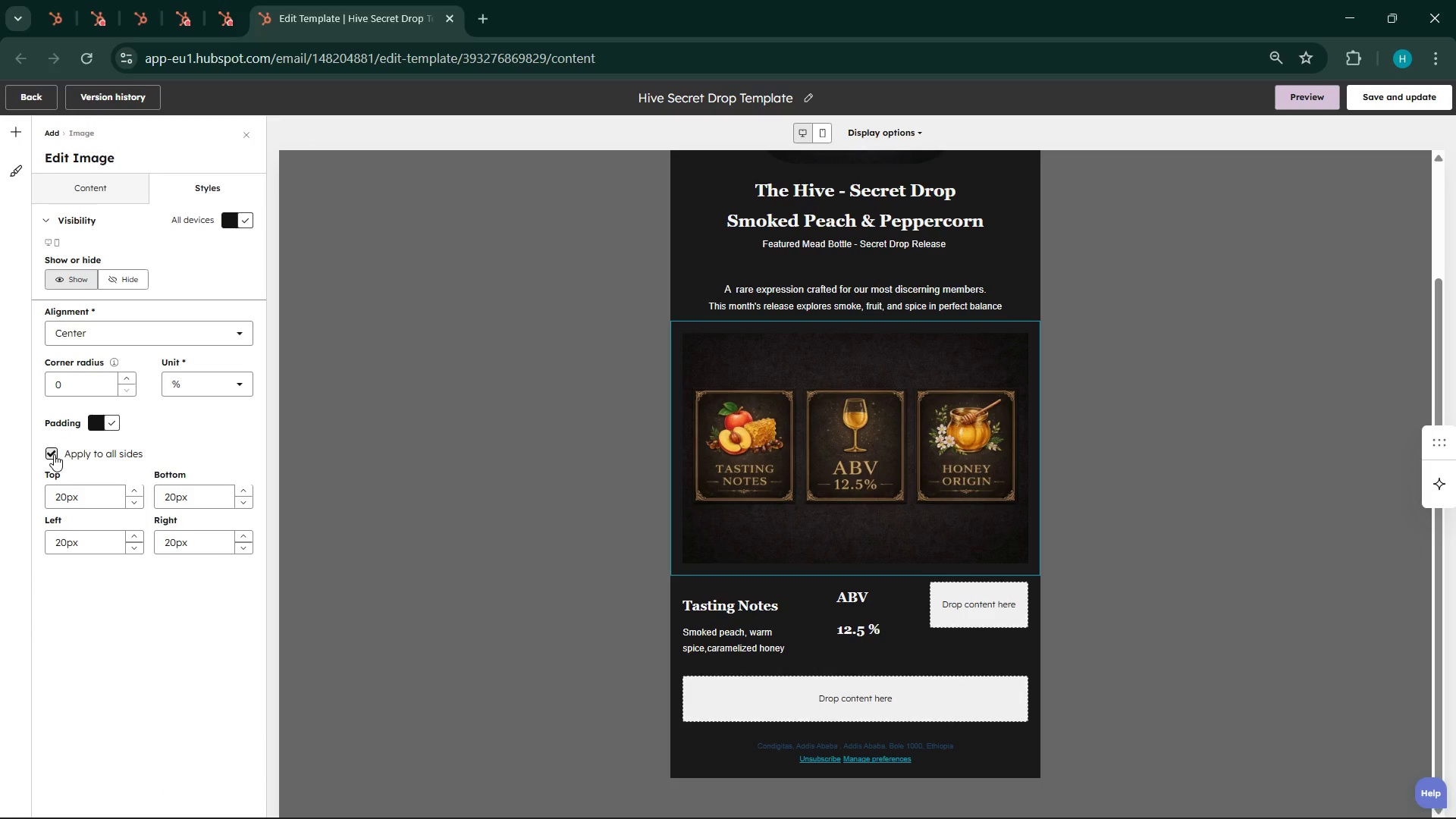 
left_click([54, 454])
 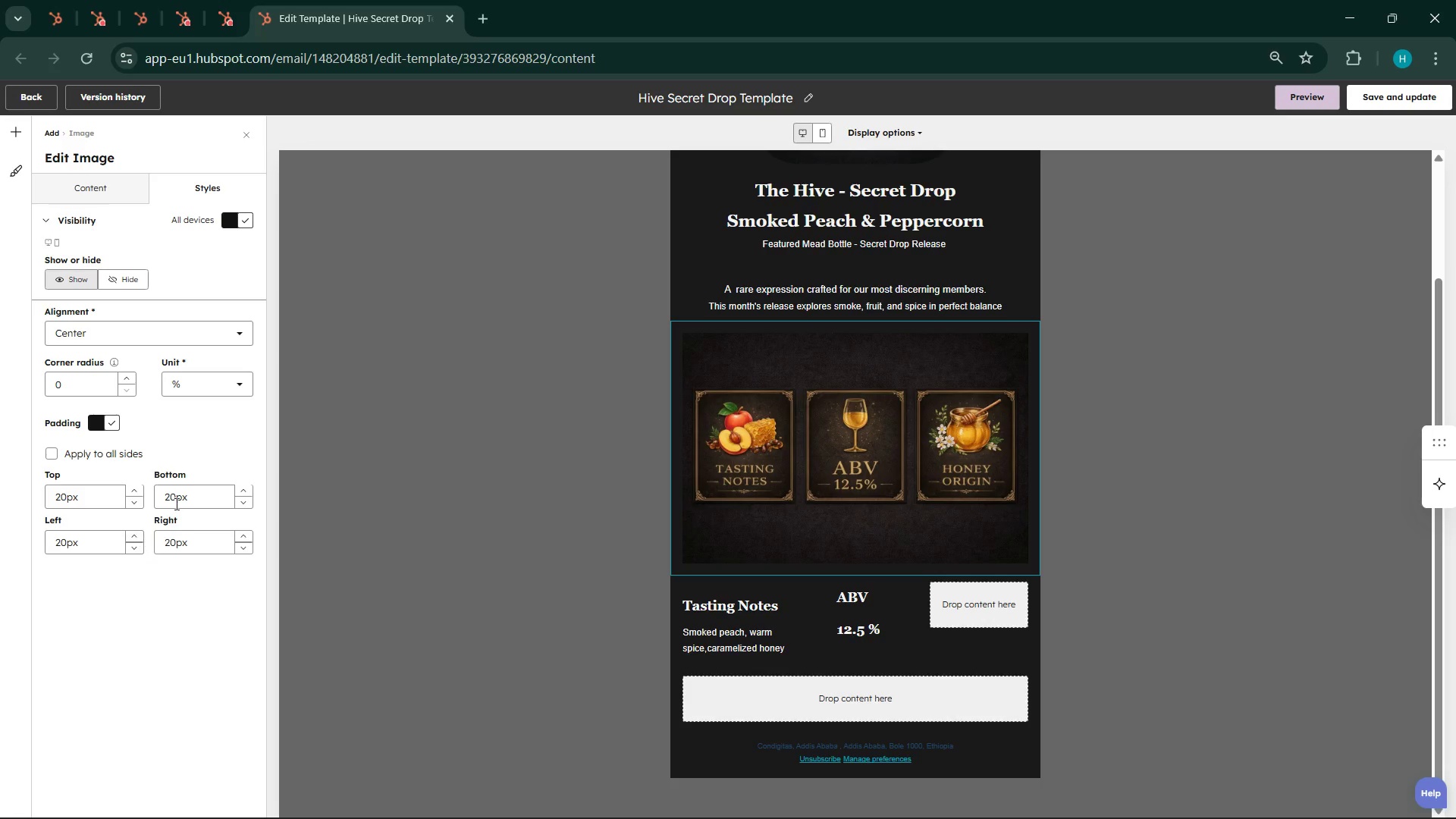 
double_click([246, 487])
 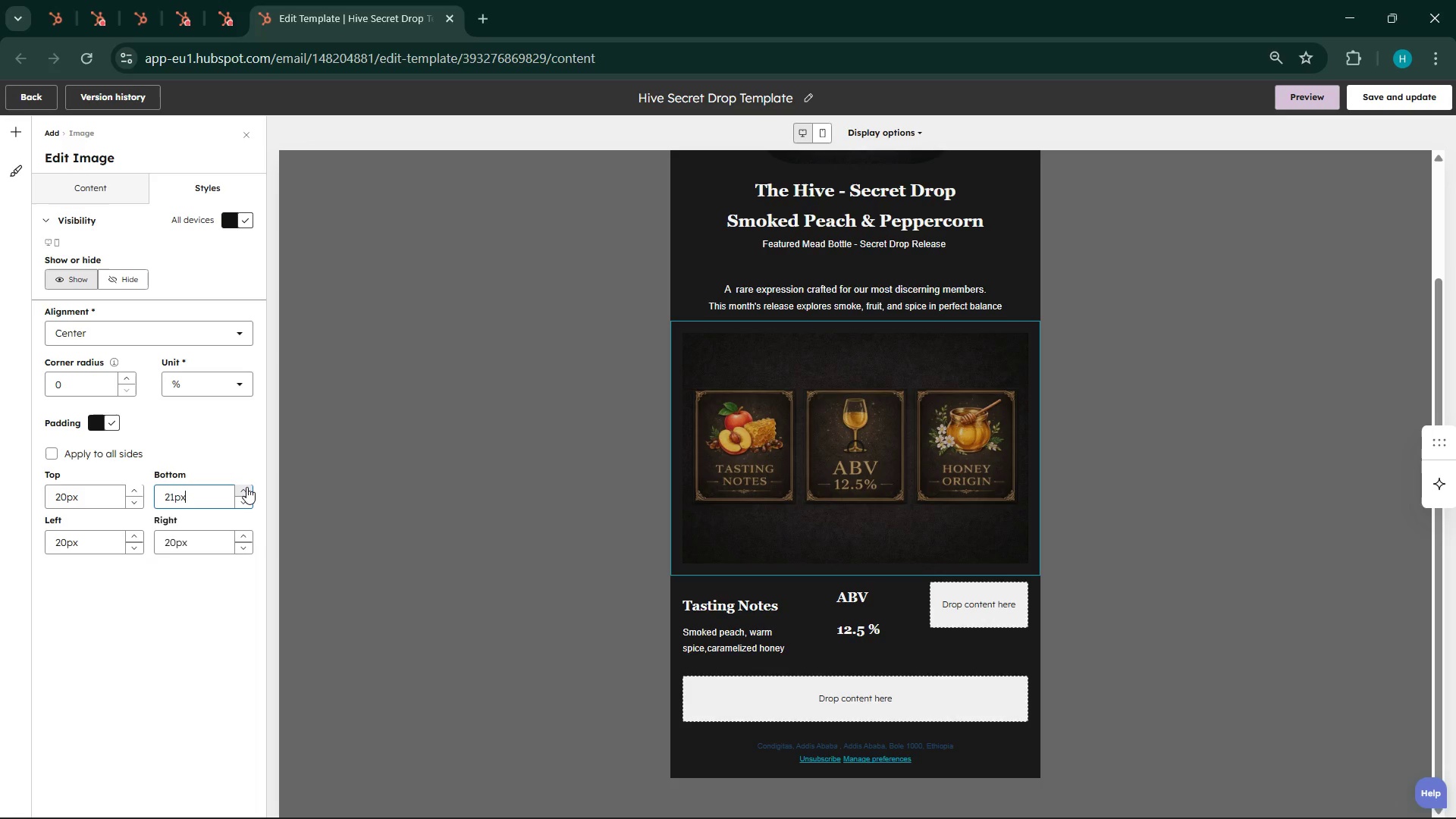 
left_click_drag(start_coordinate=[246, 487], to_coordinate=[237, 504])
 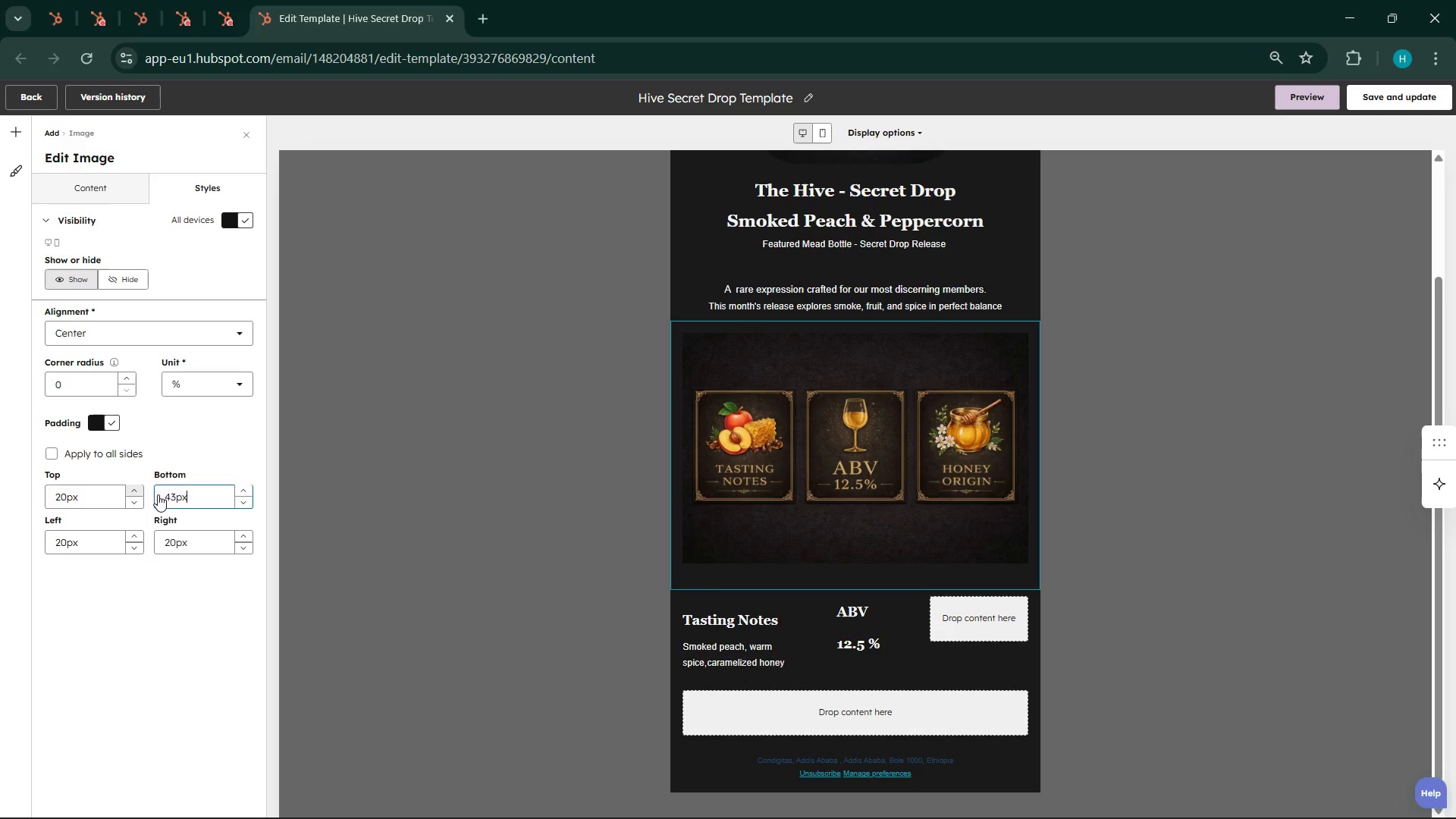 
double_click([173, 494])
 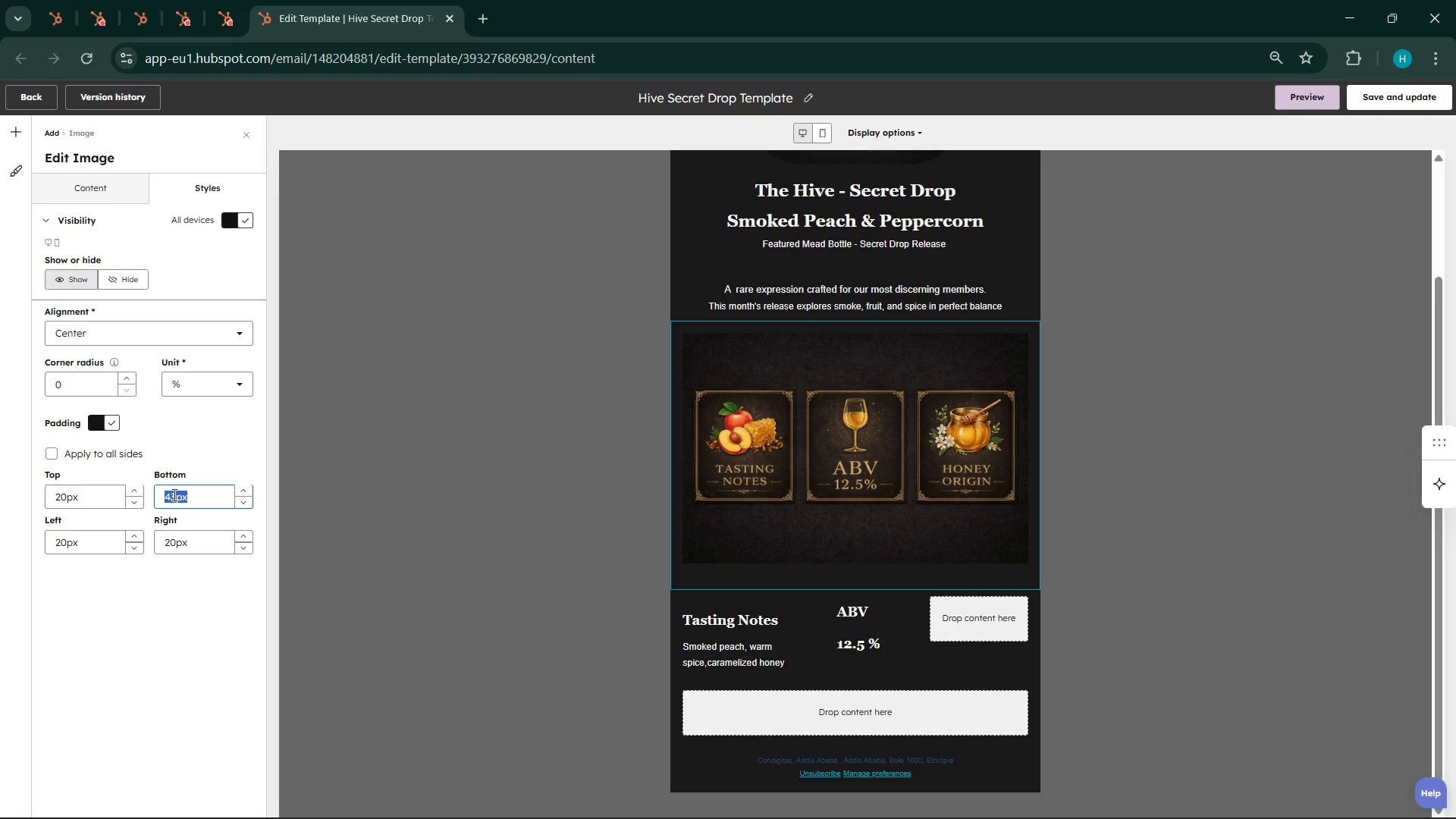 
key(0)
 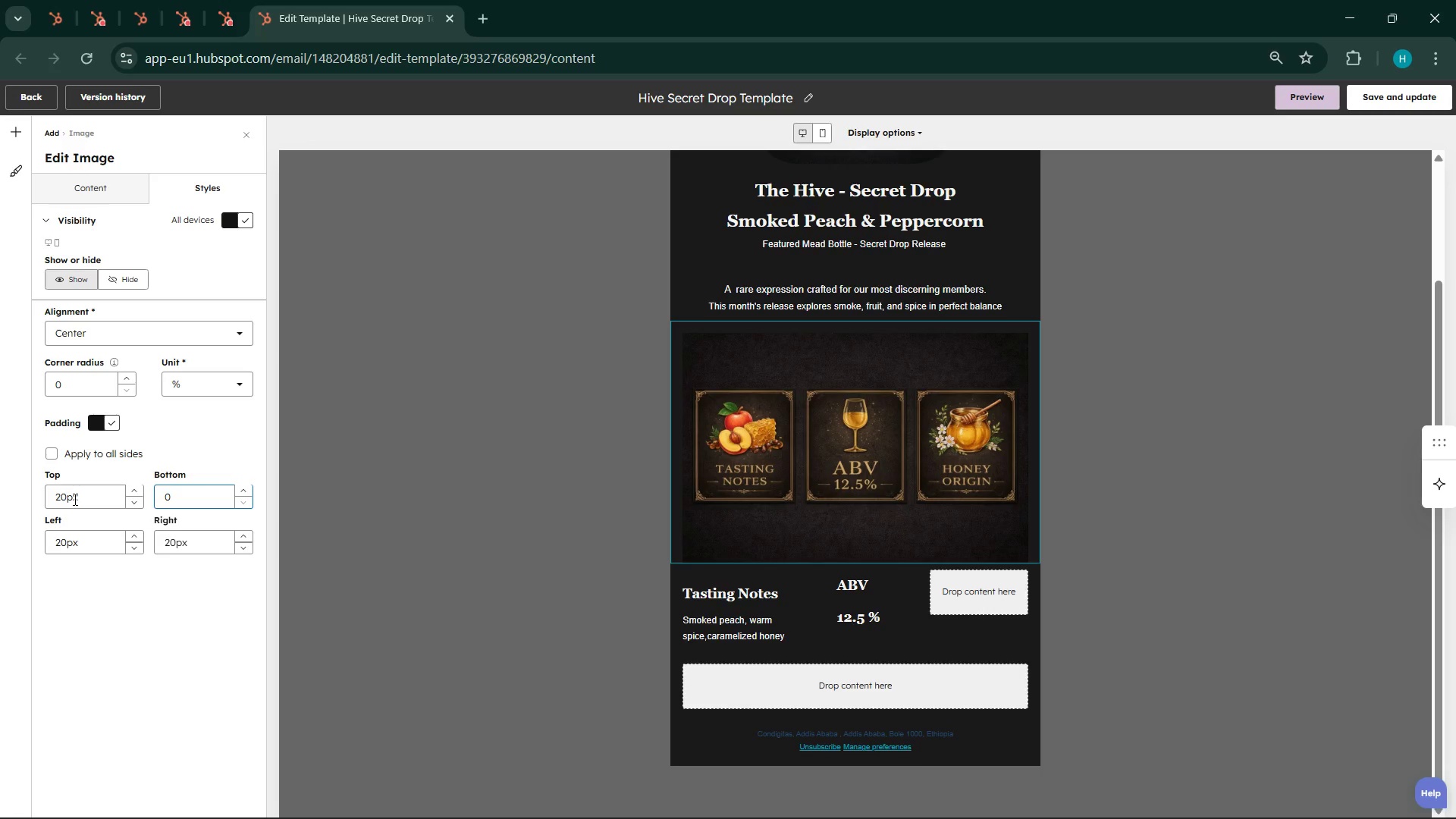 
left_click([74, 499])
 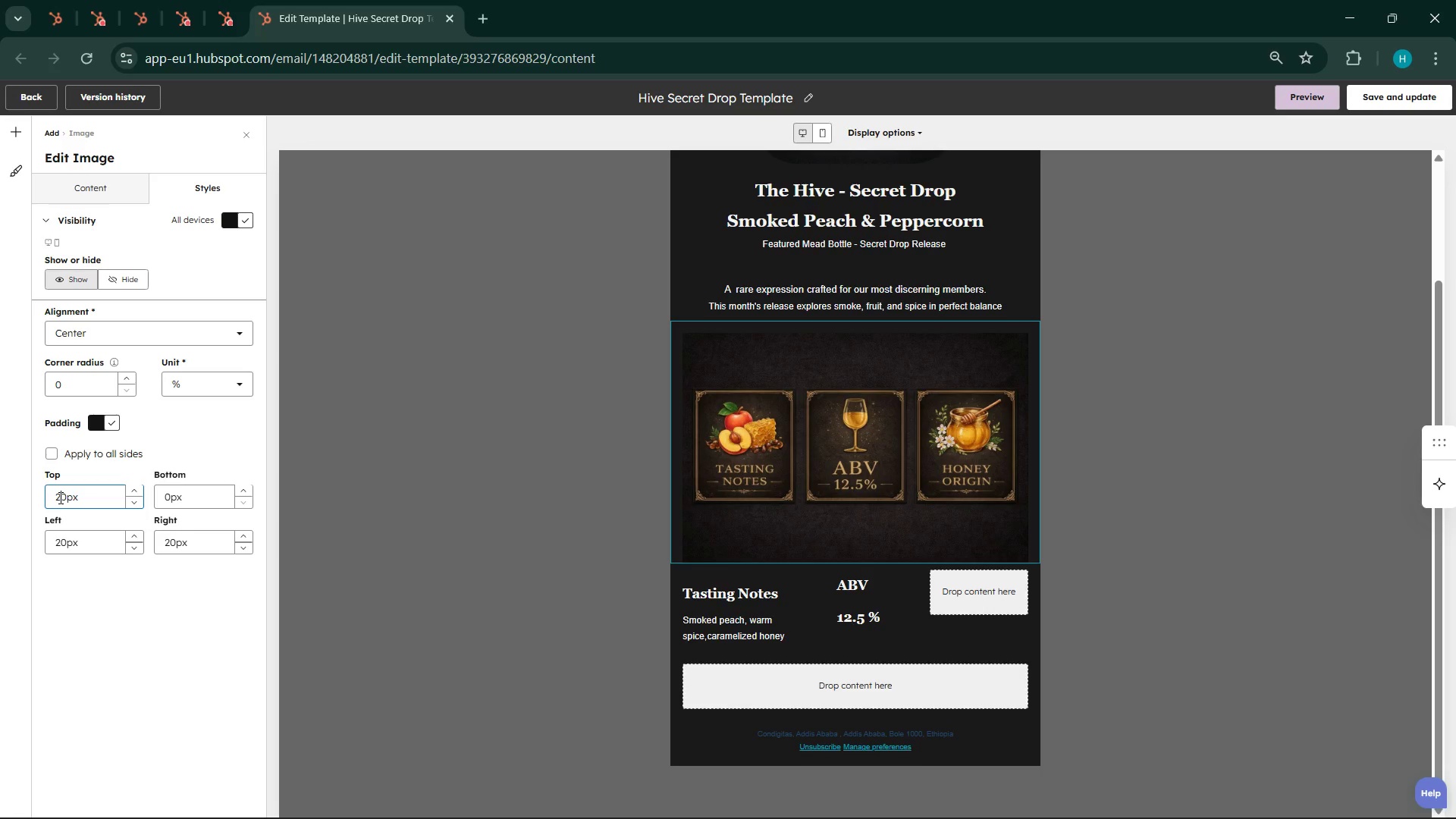 
double_click([59, 497])
 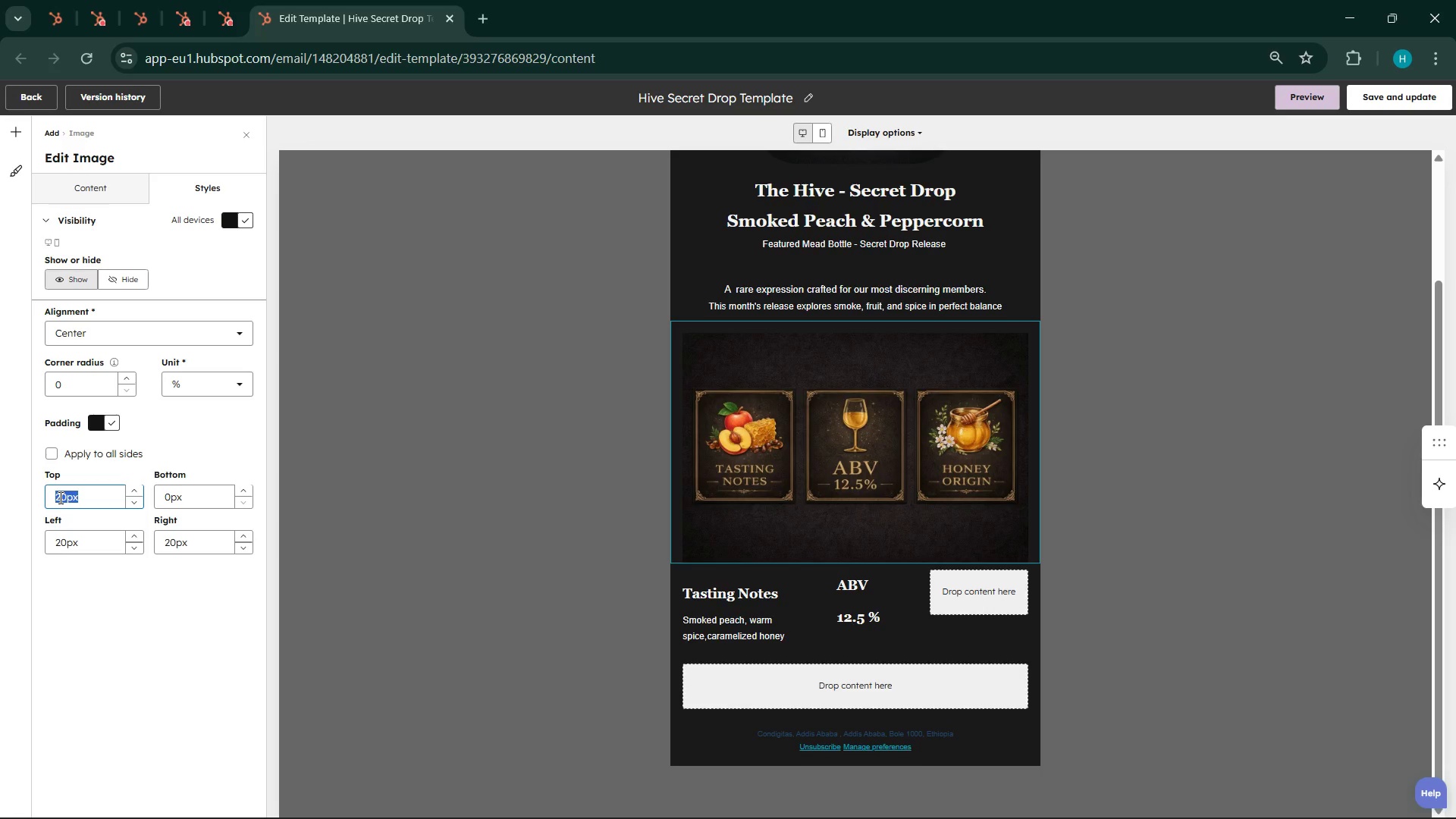 
key(0)
 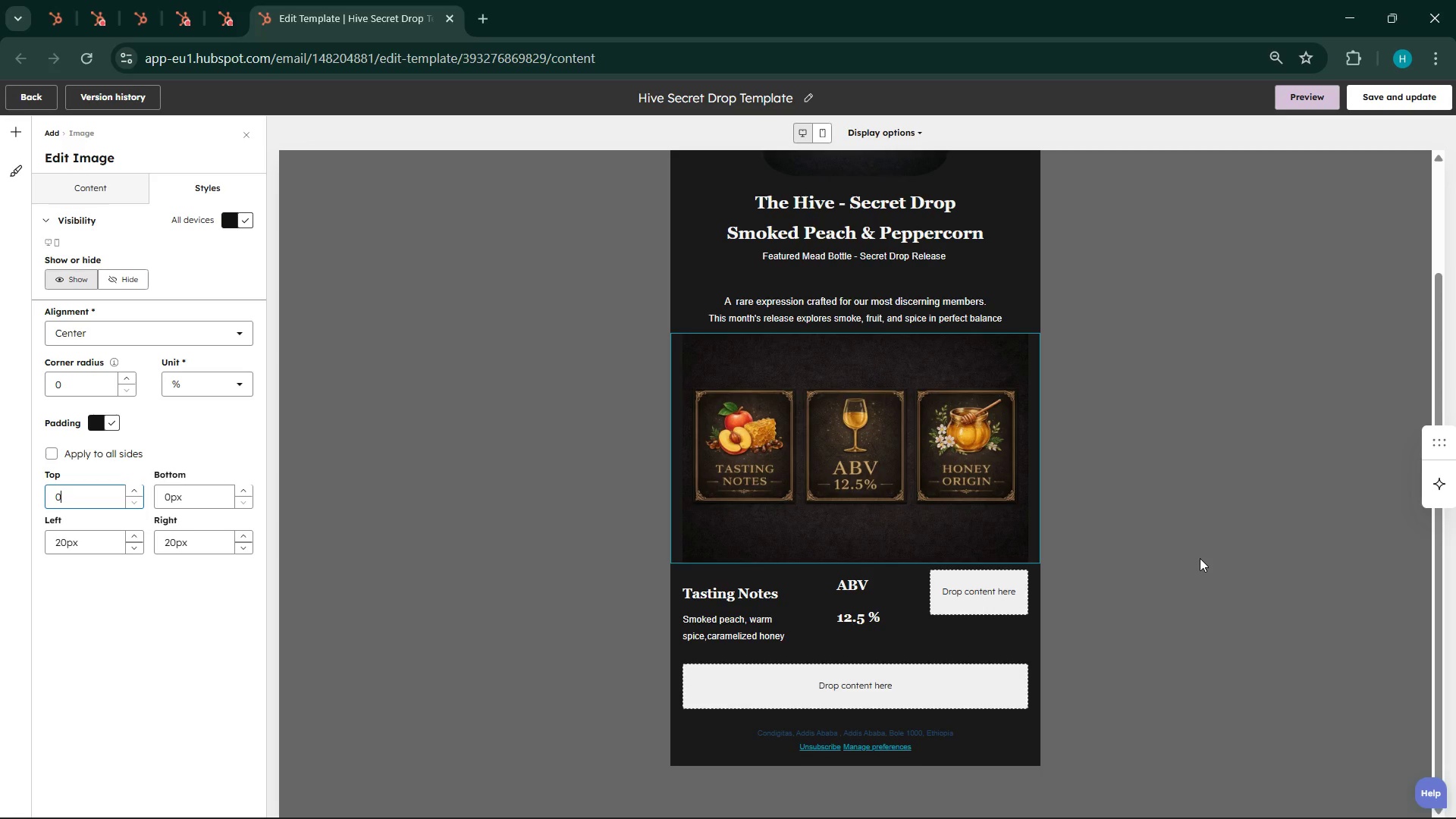 
left_click([1200, 558])
 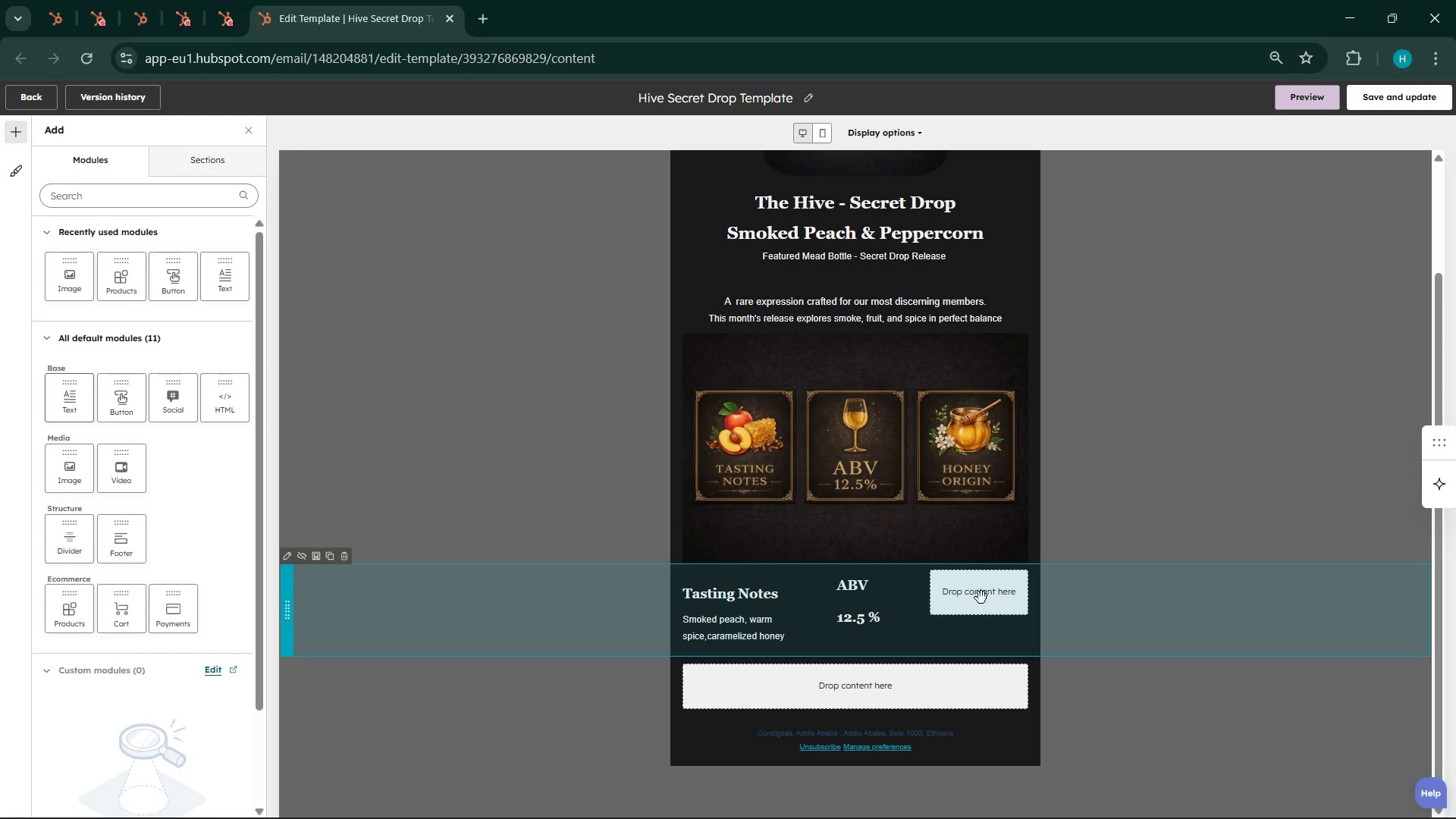 
double_click([981, 598])
 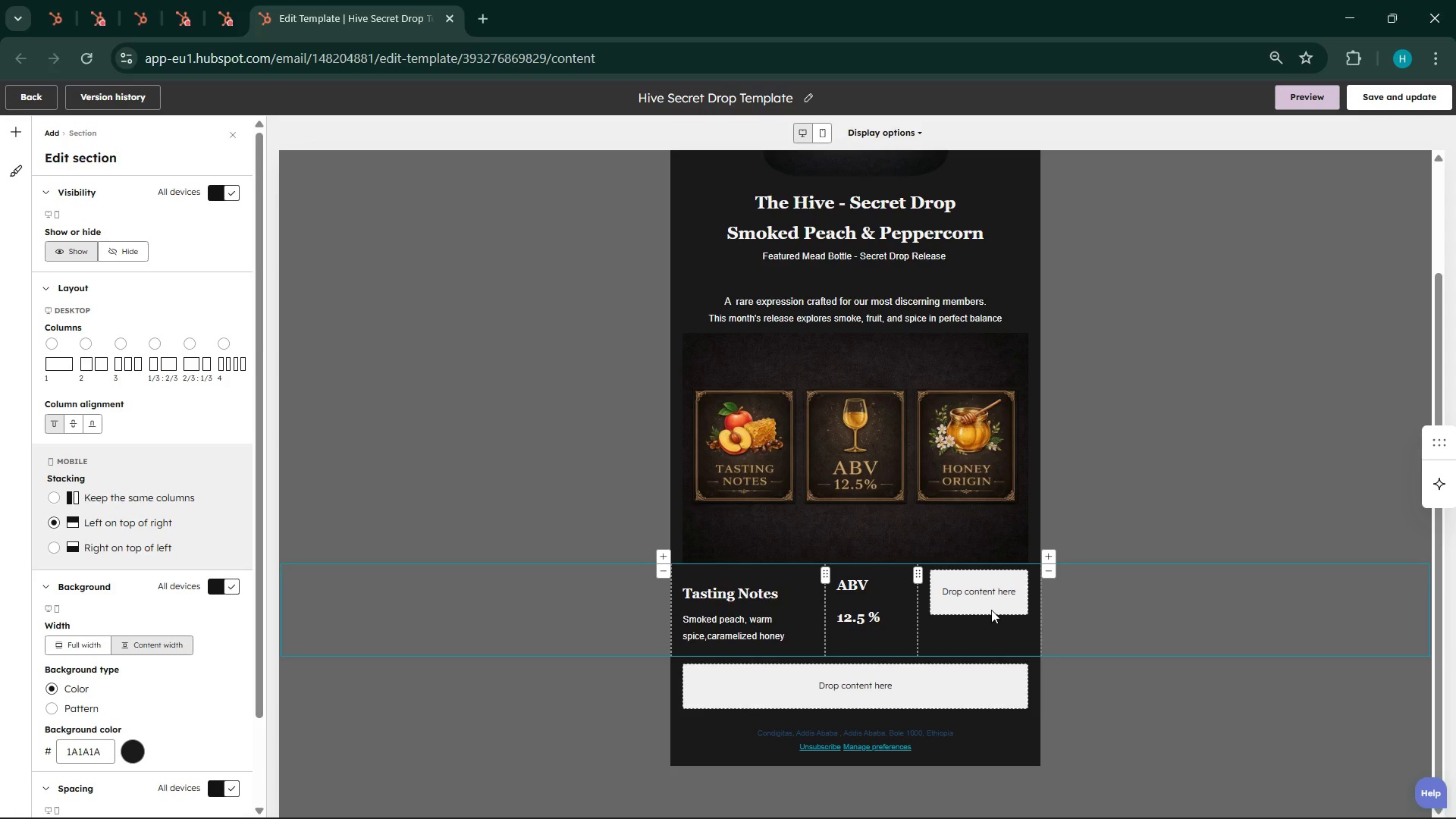 
wait(9.59)
 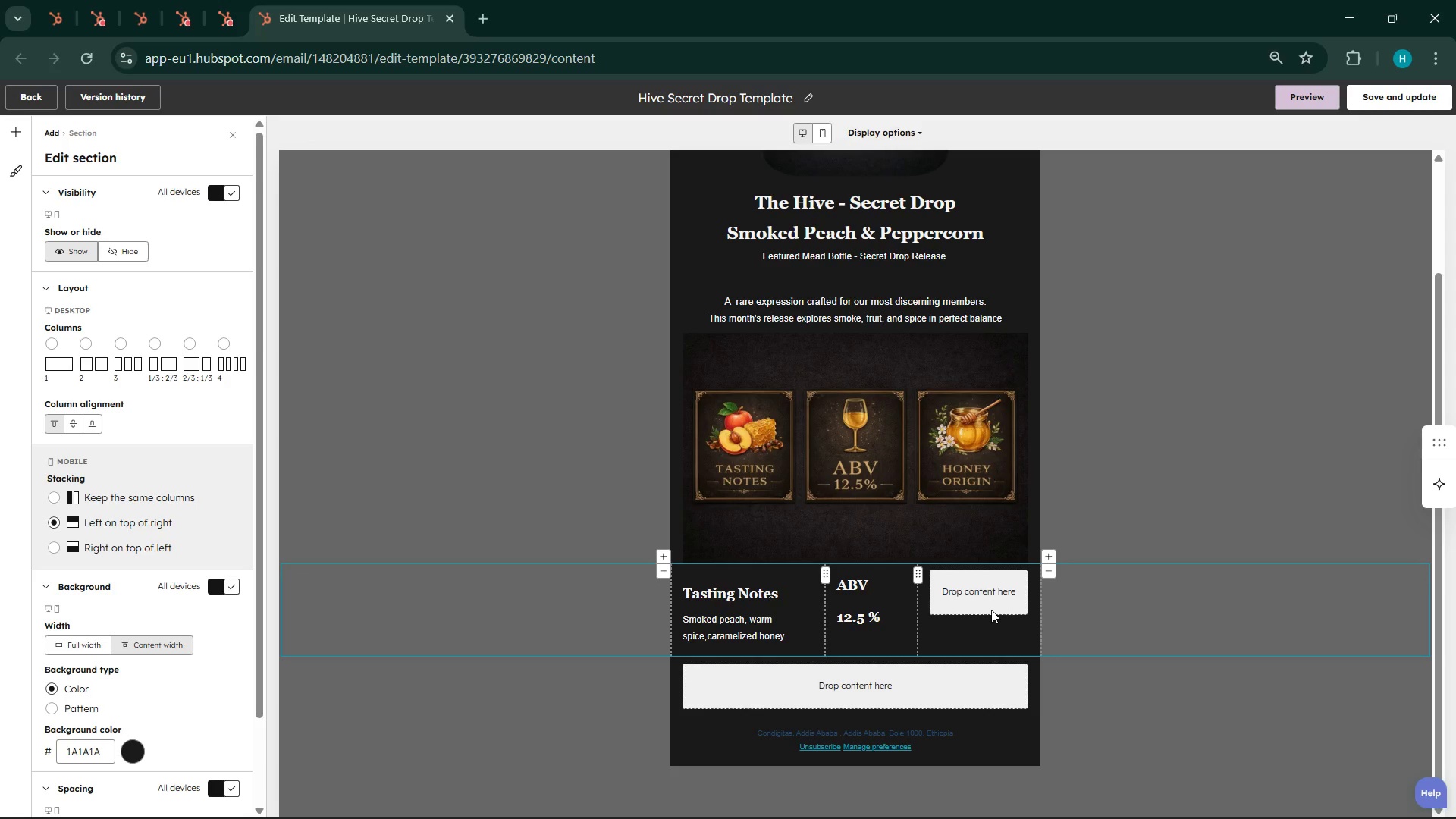 
left_click([955, 569])
 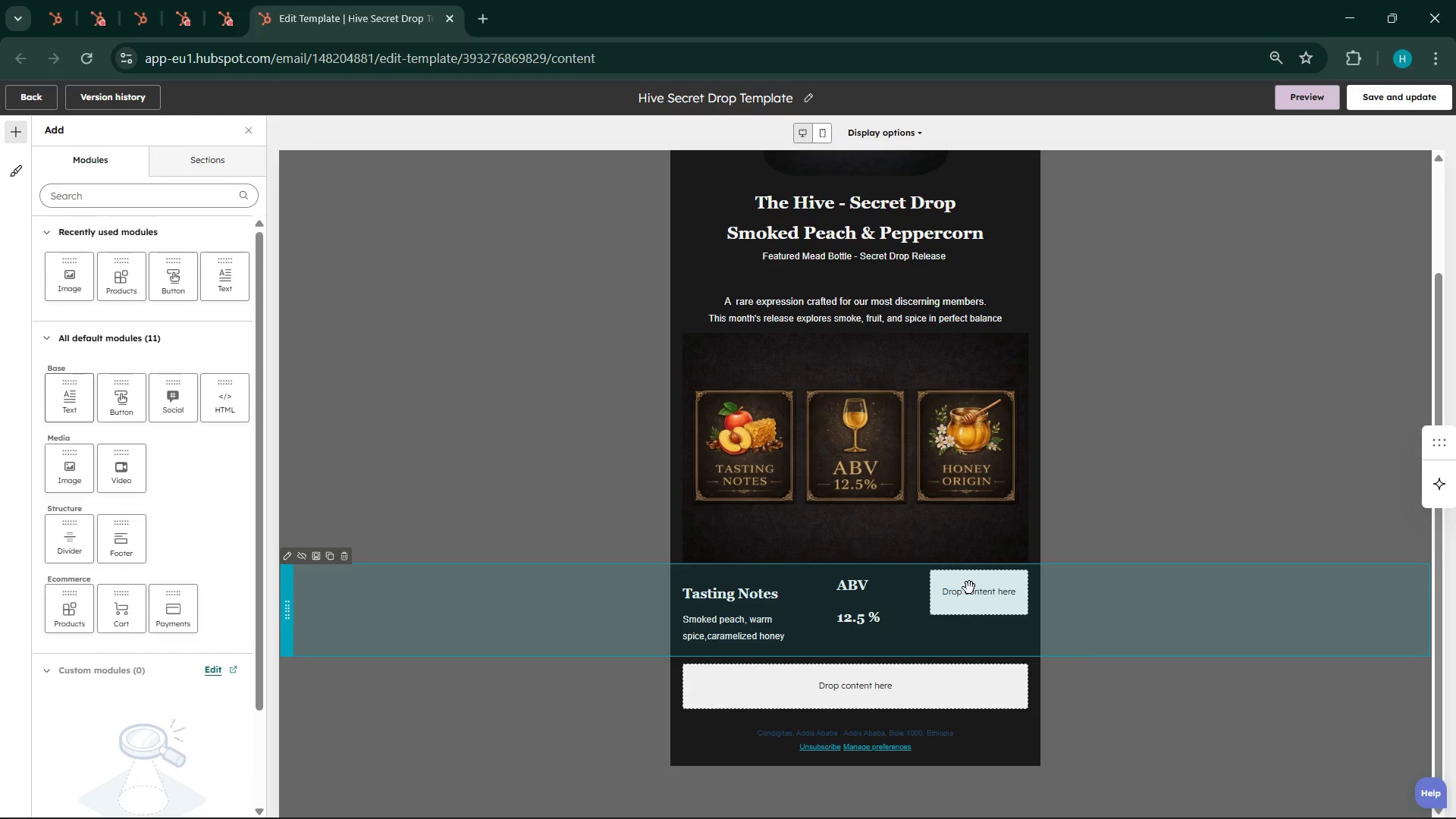 
double_click([969, 588])
 